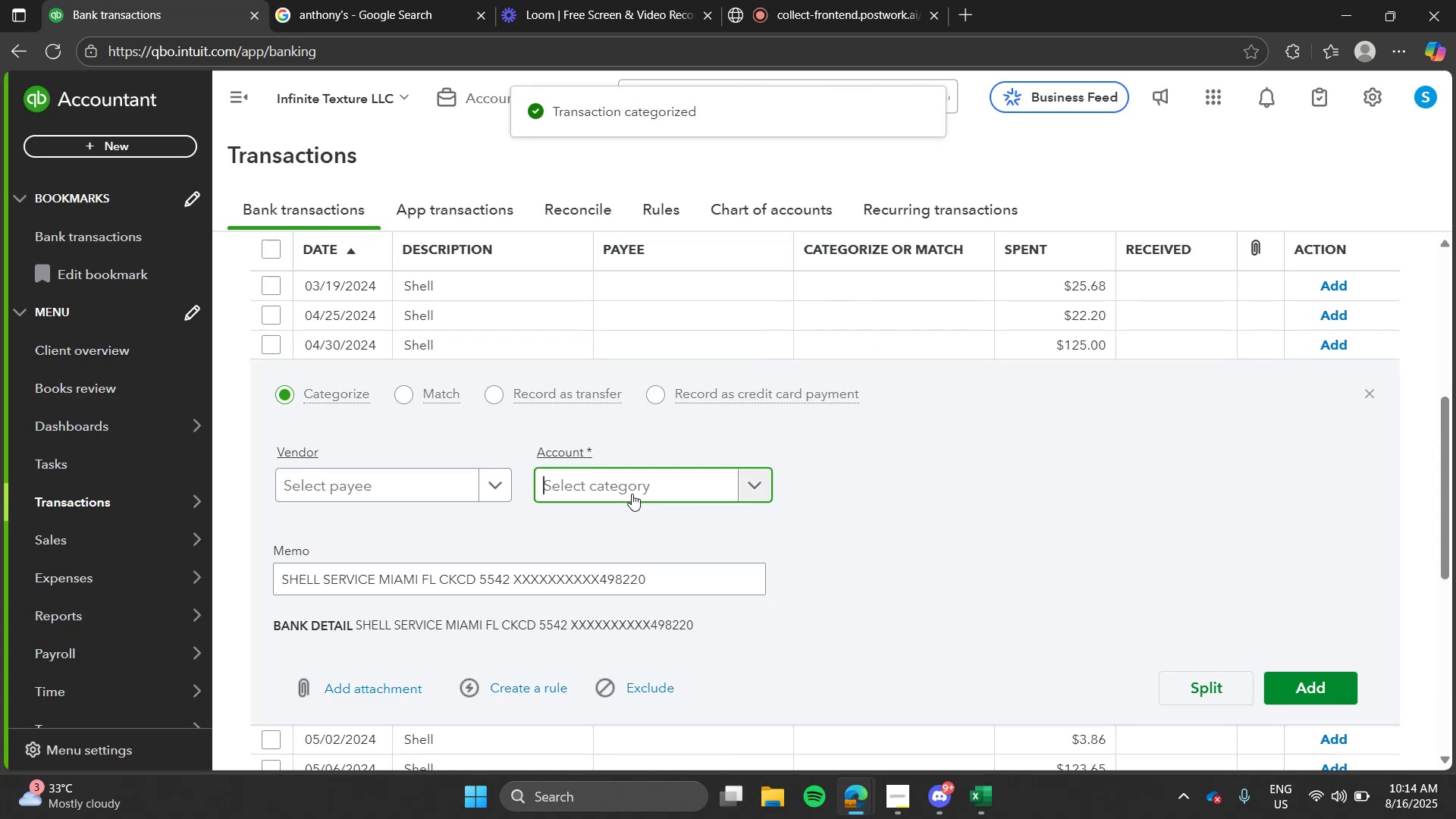 
type(fue)
key(Tab)
 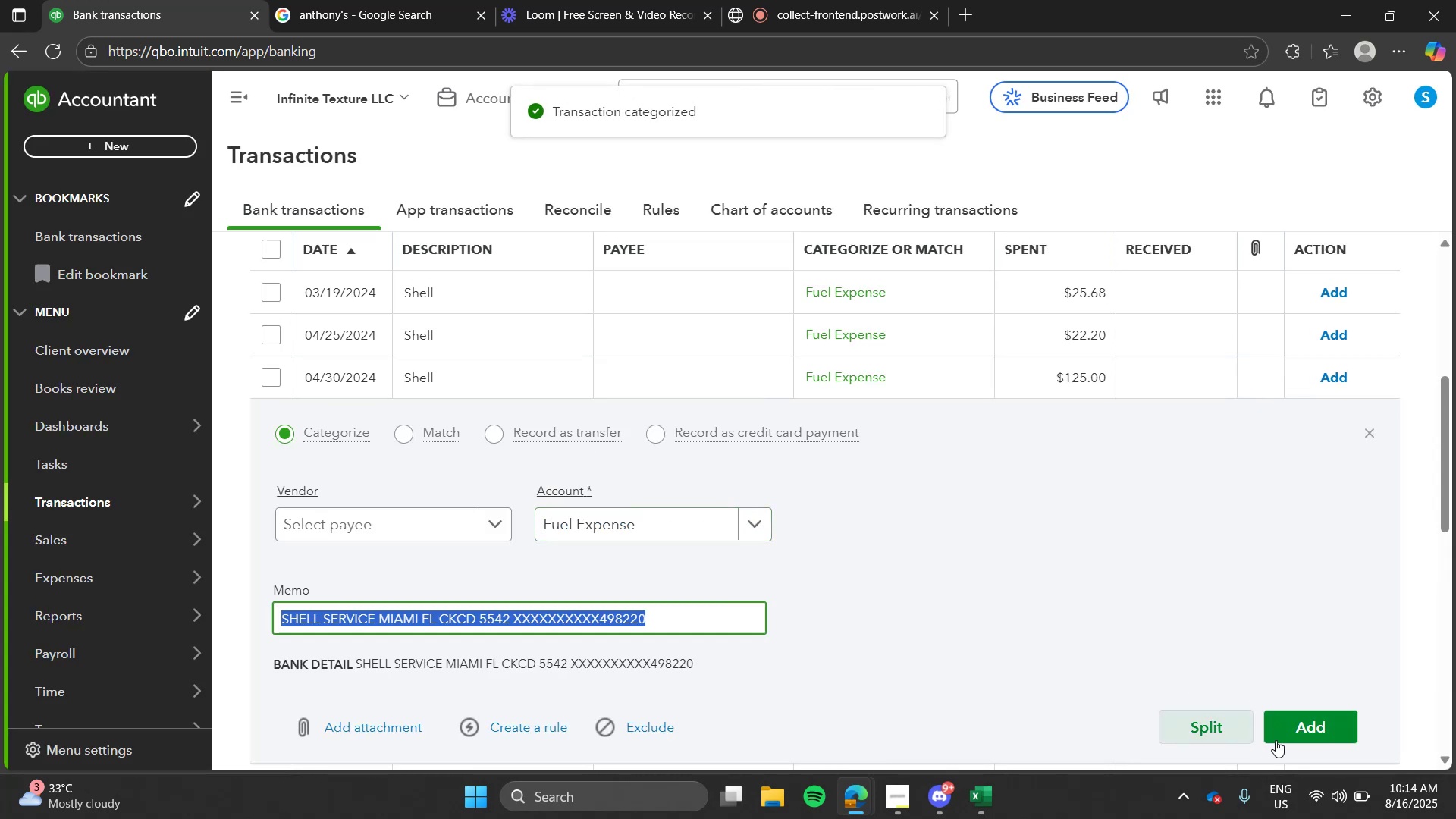 
left_click([1288, 737])
 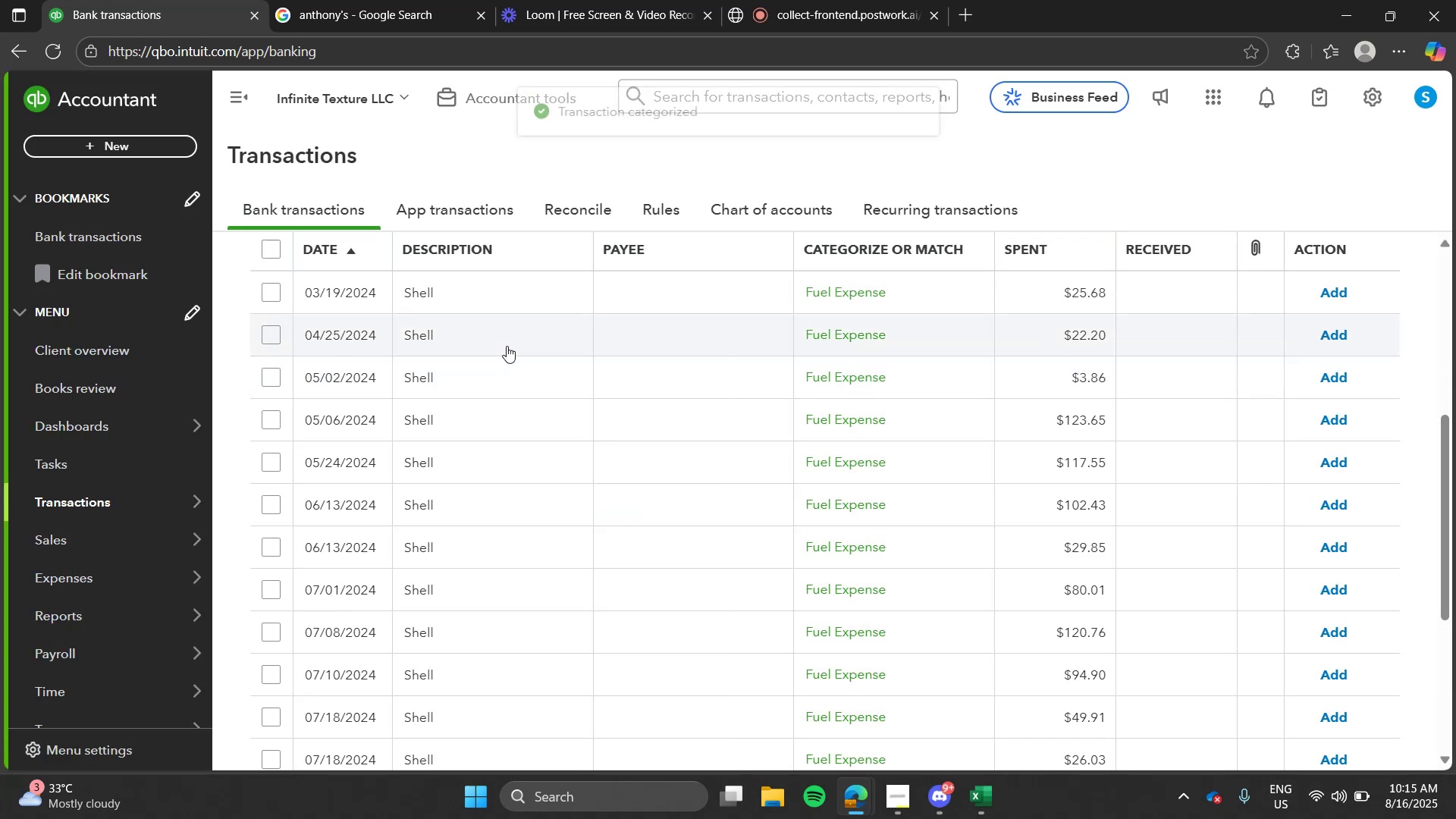 
left_click([488, 342])
 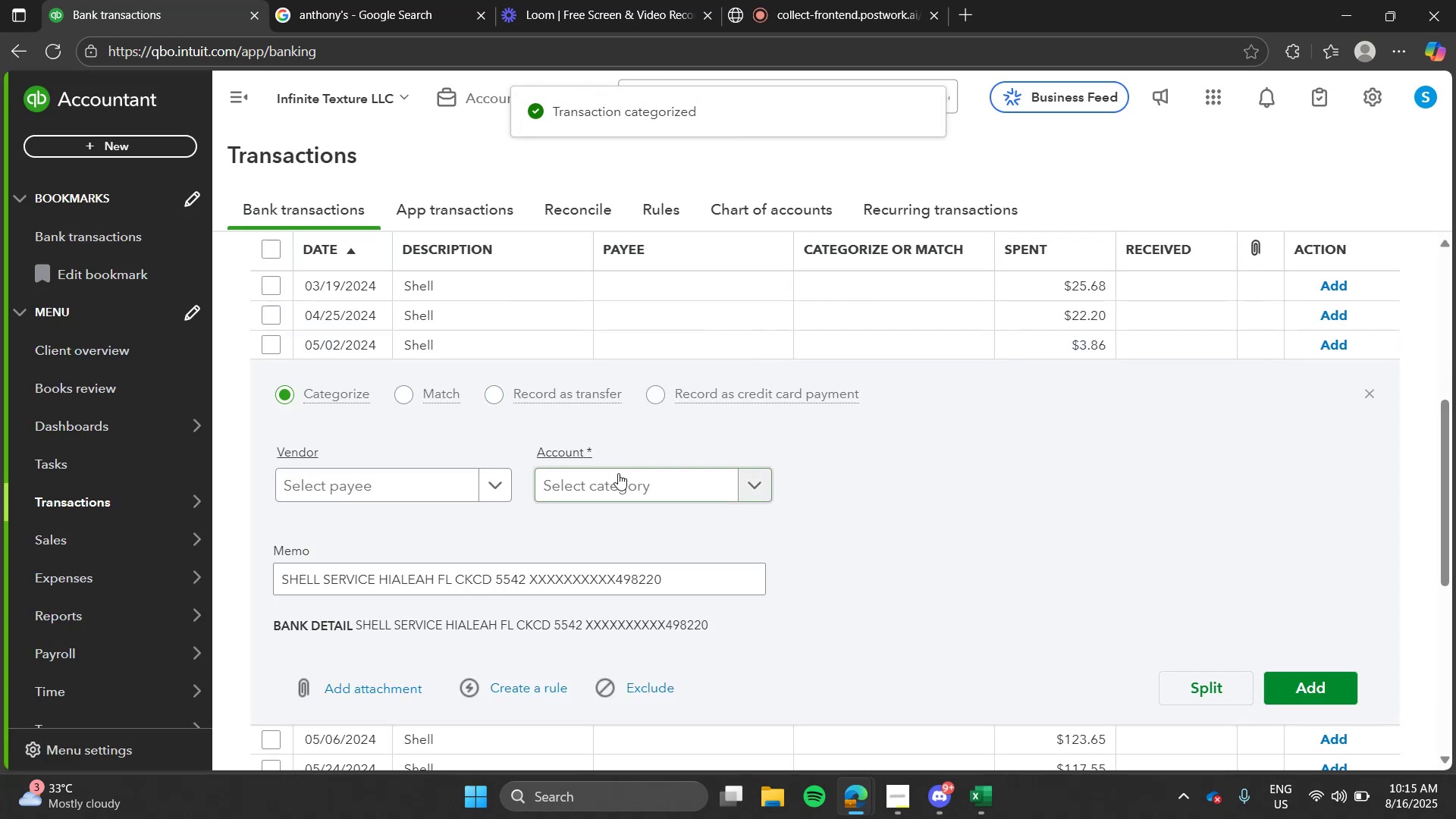 
left_click([618, 473])
 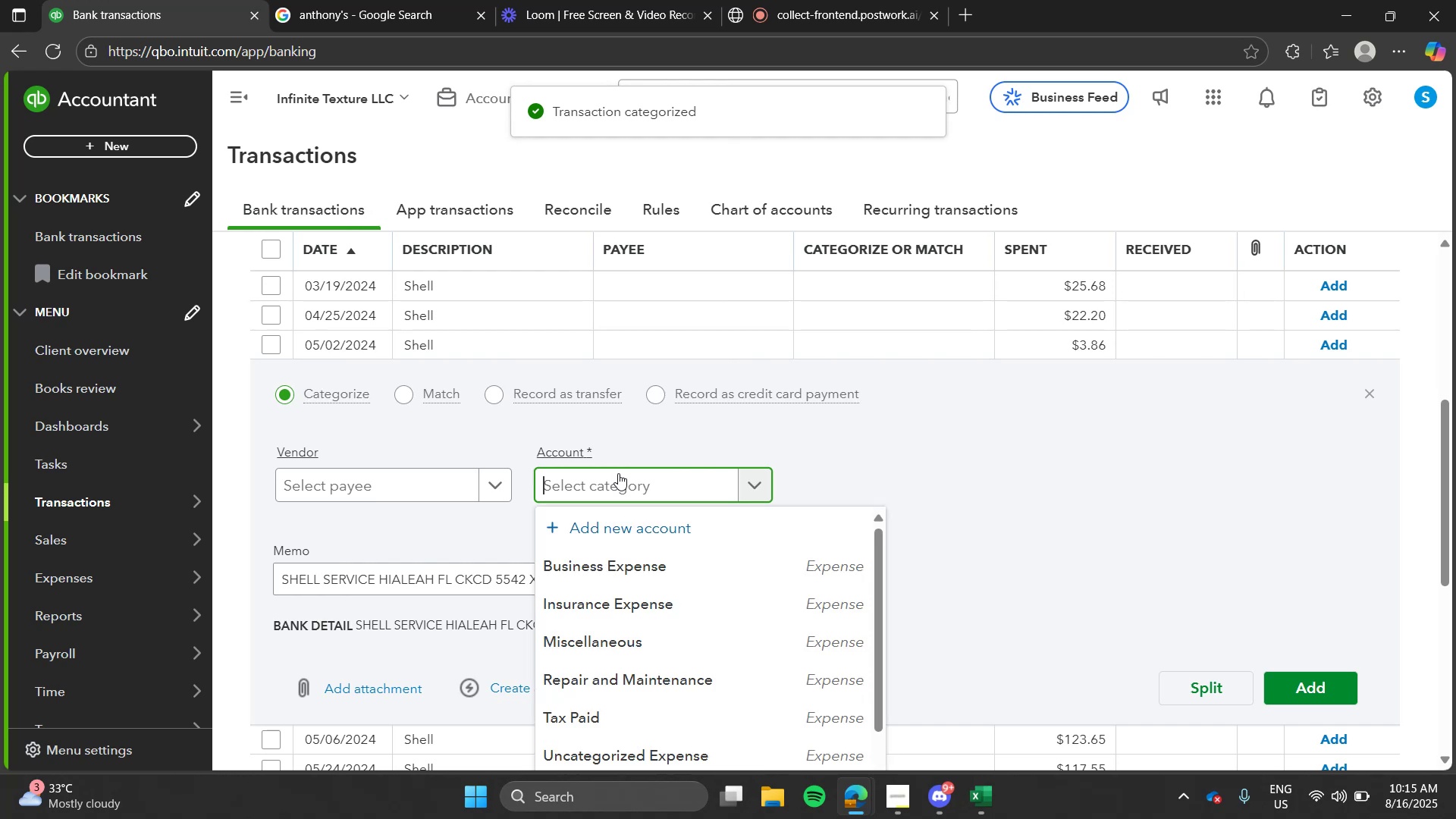 
type(fue)
key(Tab)
 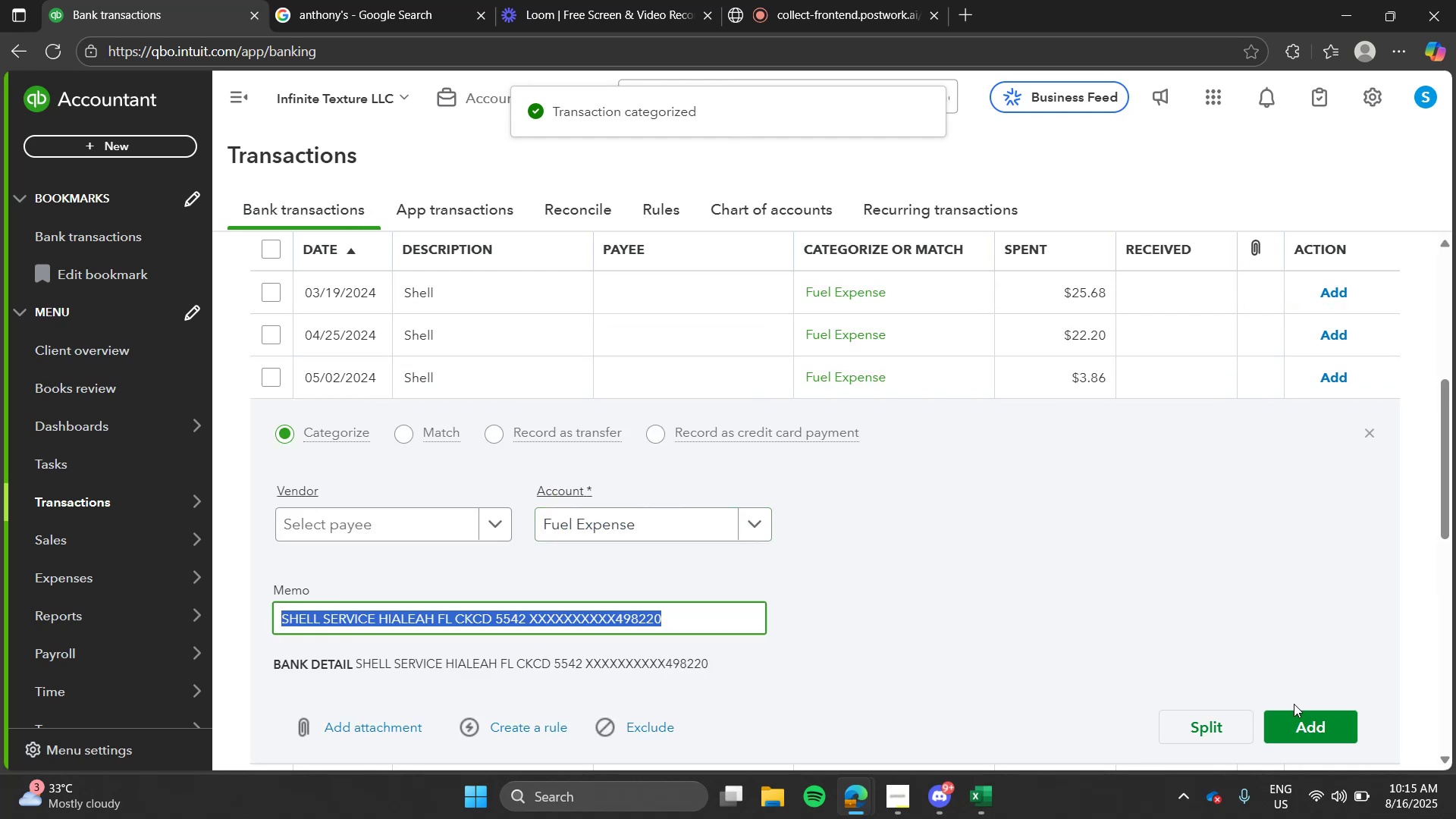 
left_click([1310, 726])
 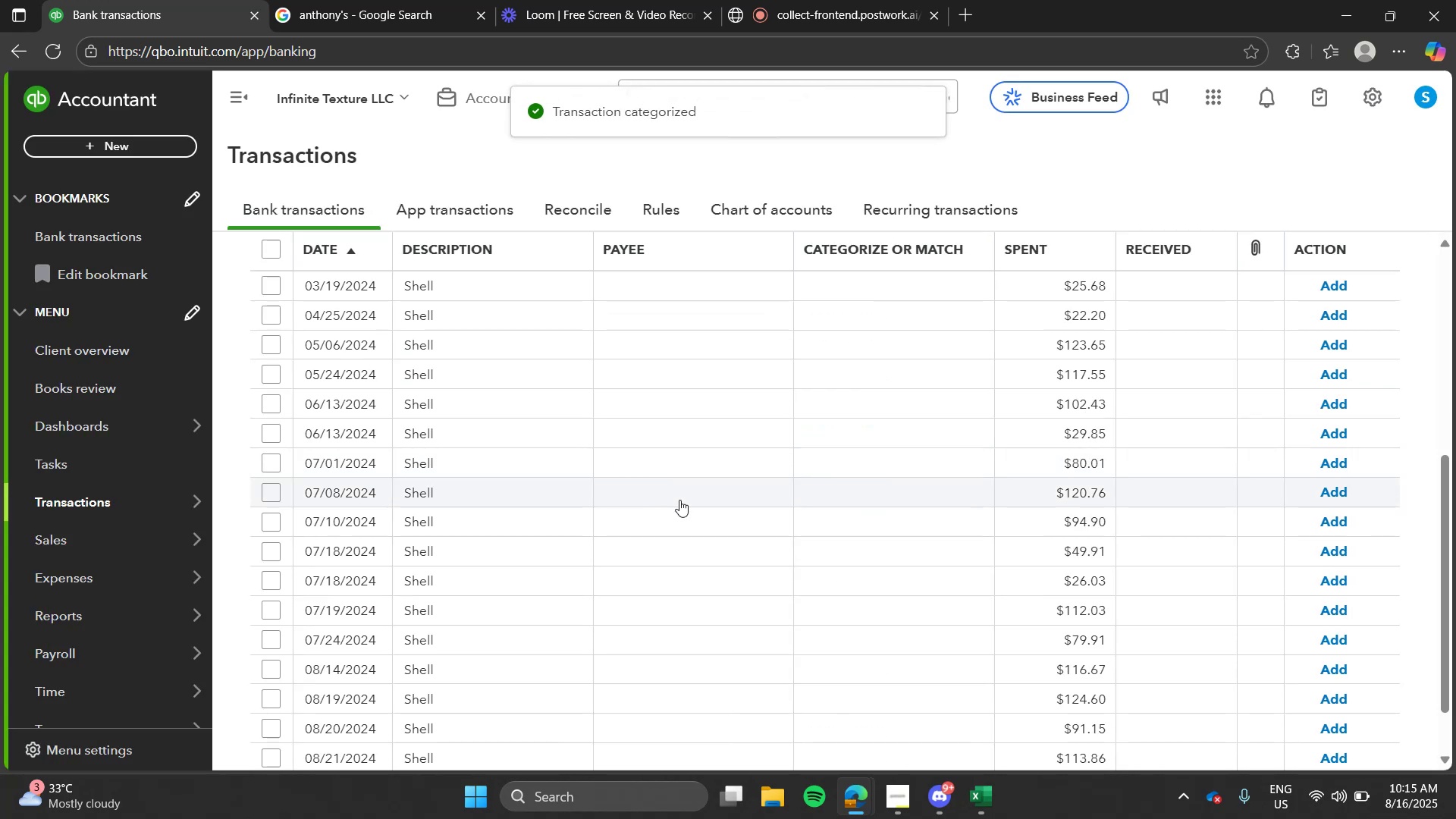 
wait(7.38)
 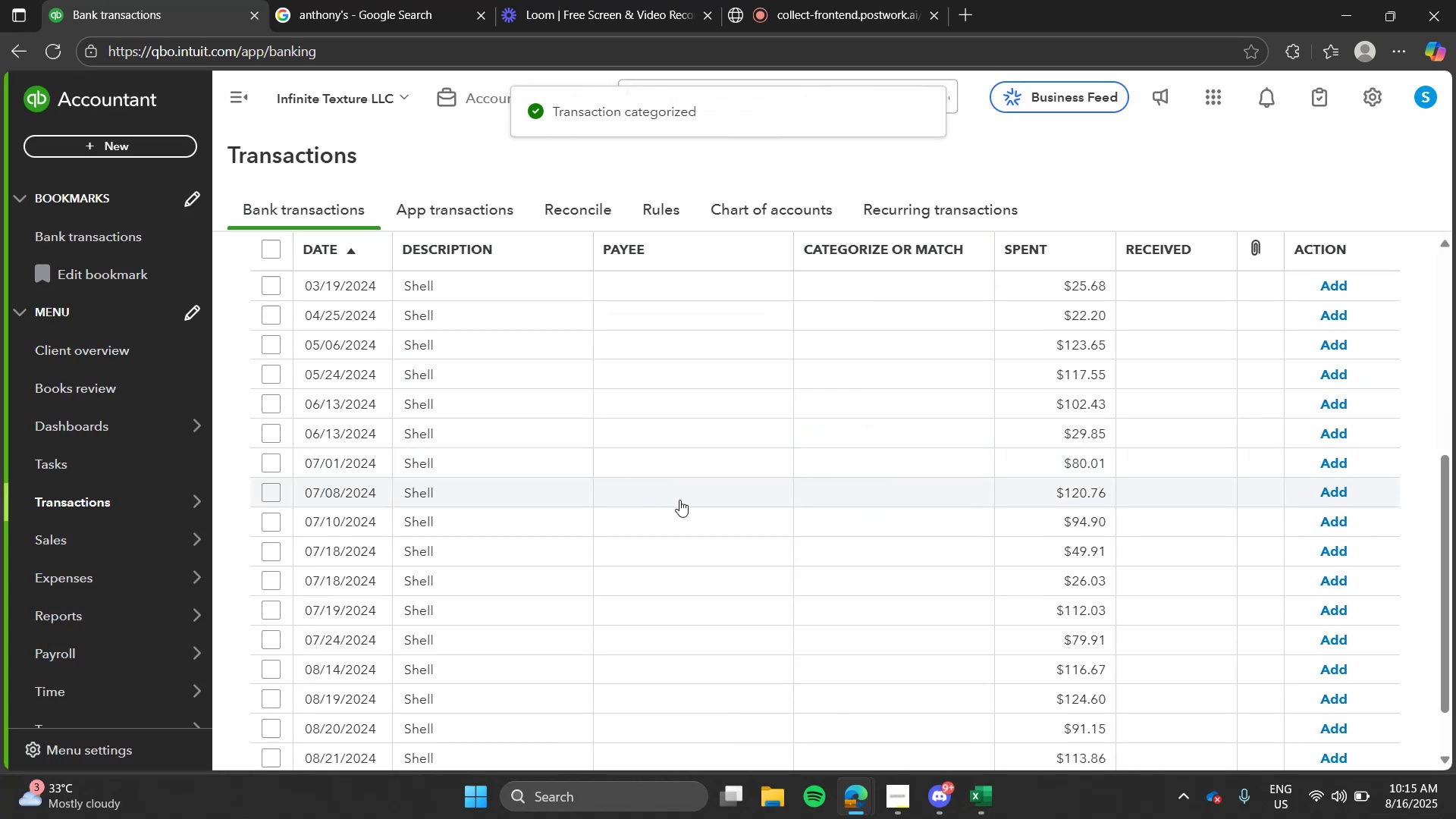 
left_click([504, 339])
 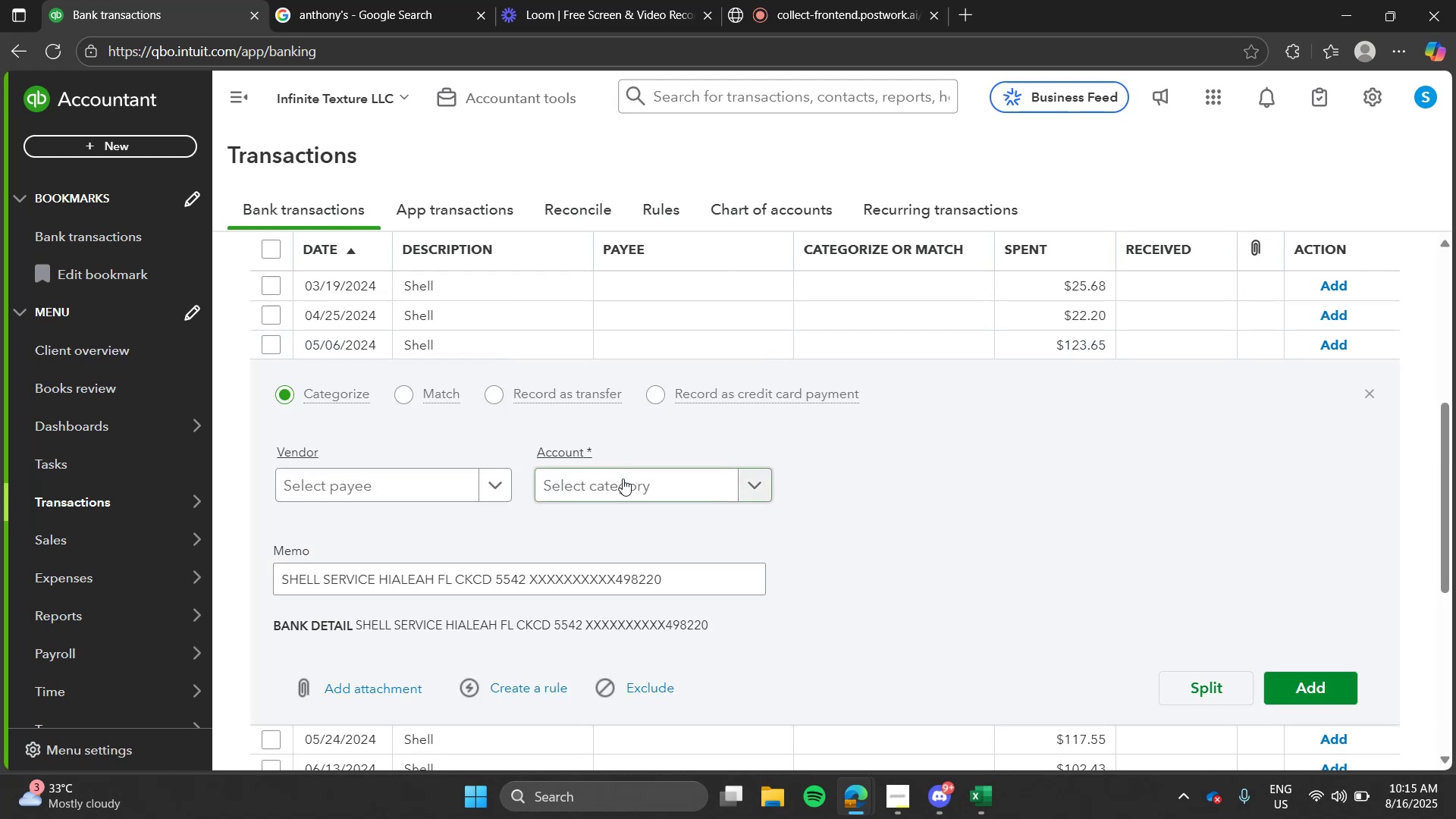 
left_click([623, 480])
 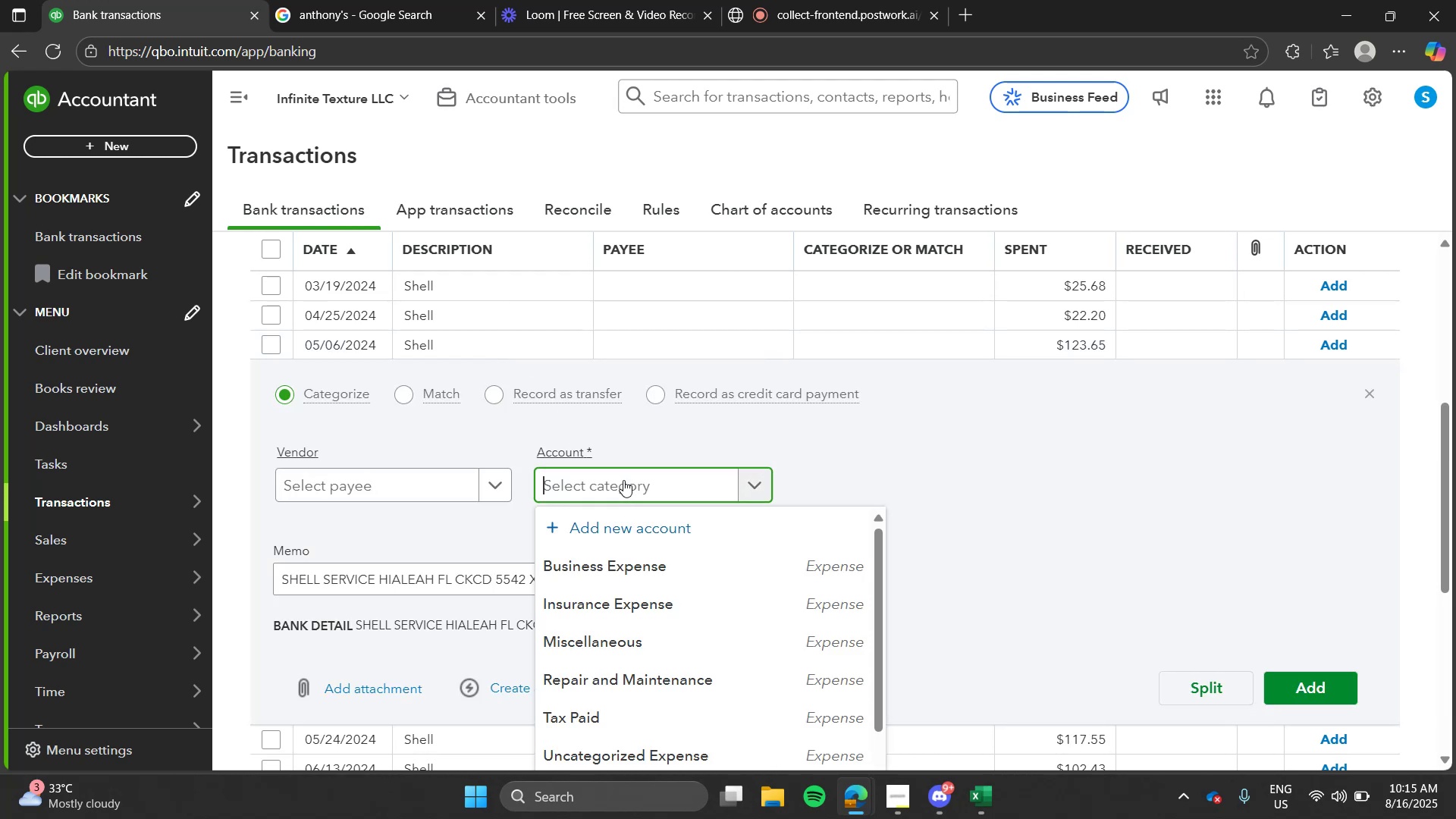 
type(fue)
key(Tab)
 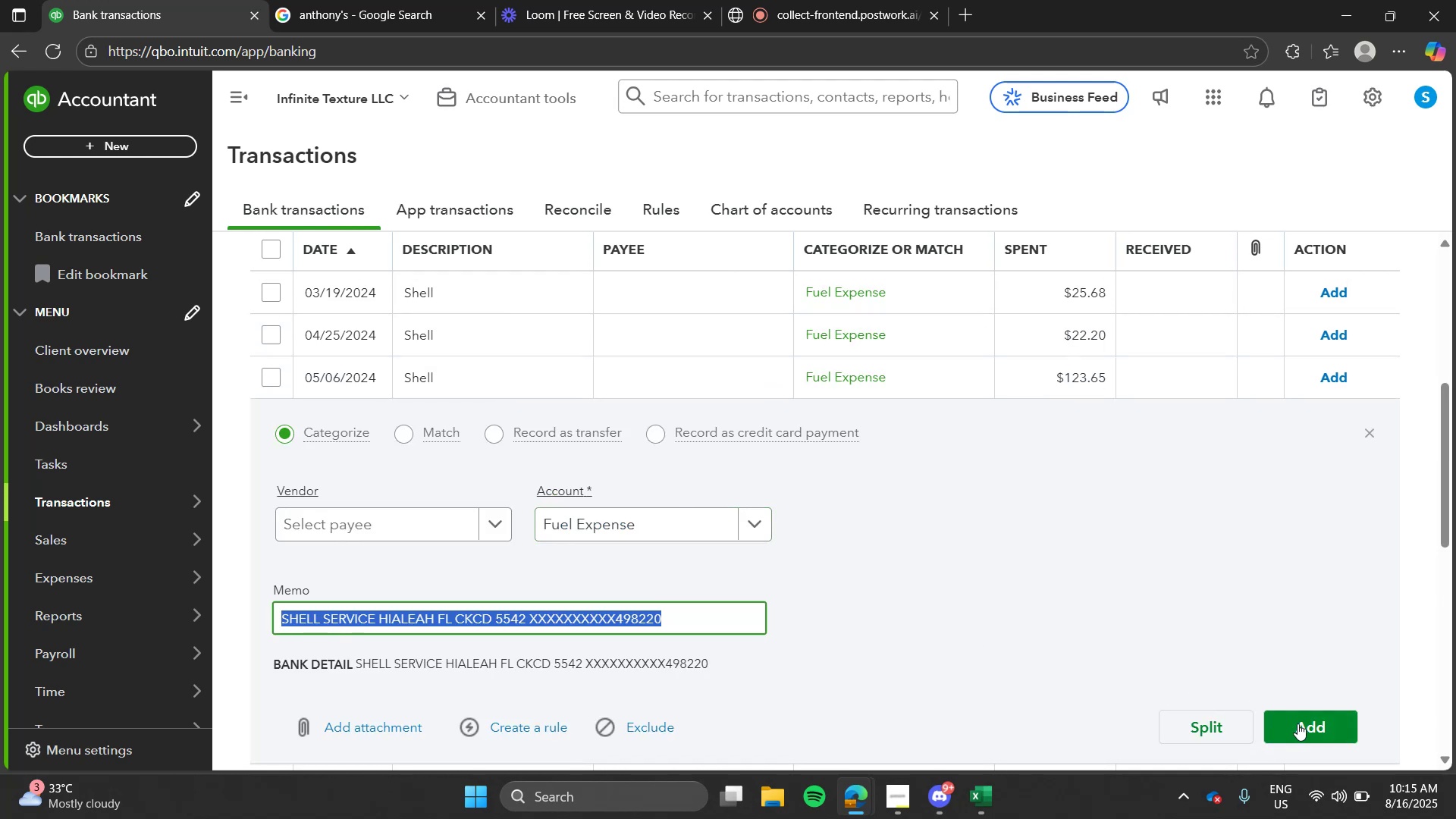 
left_click([1309, 726])
 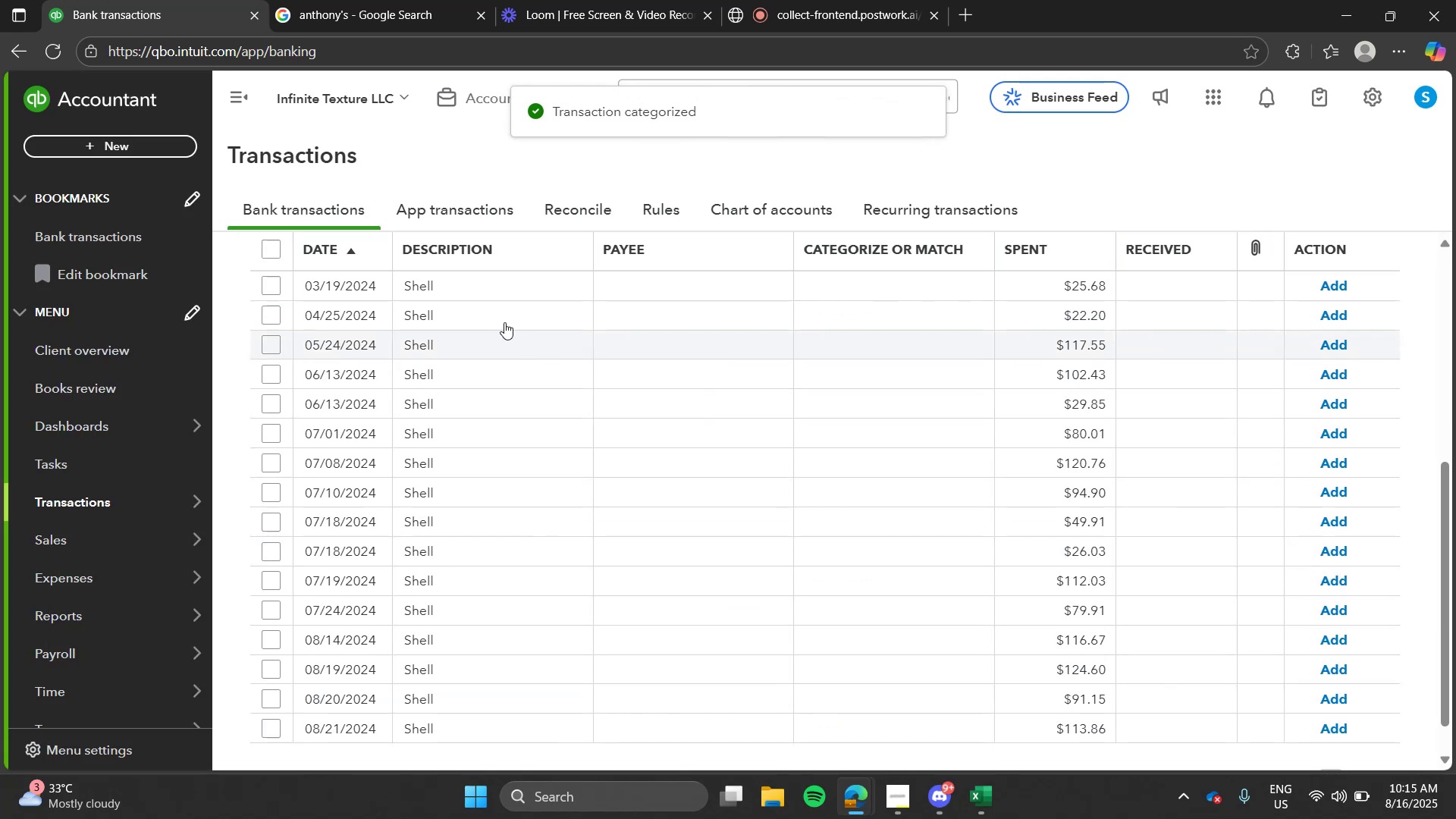 
left_click([482, 287])
 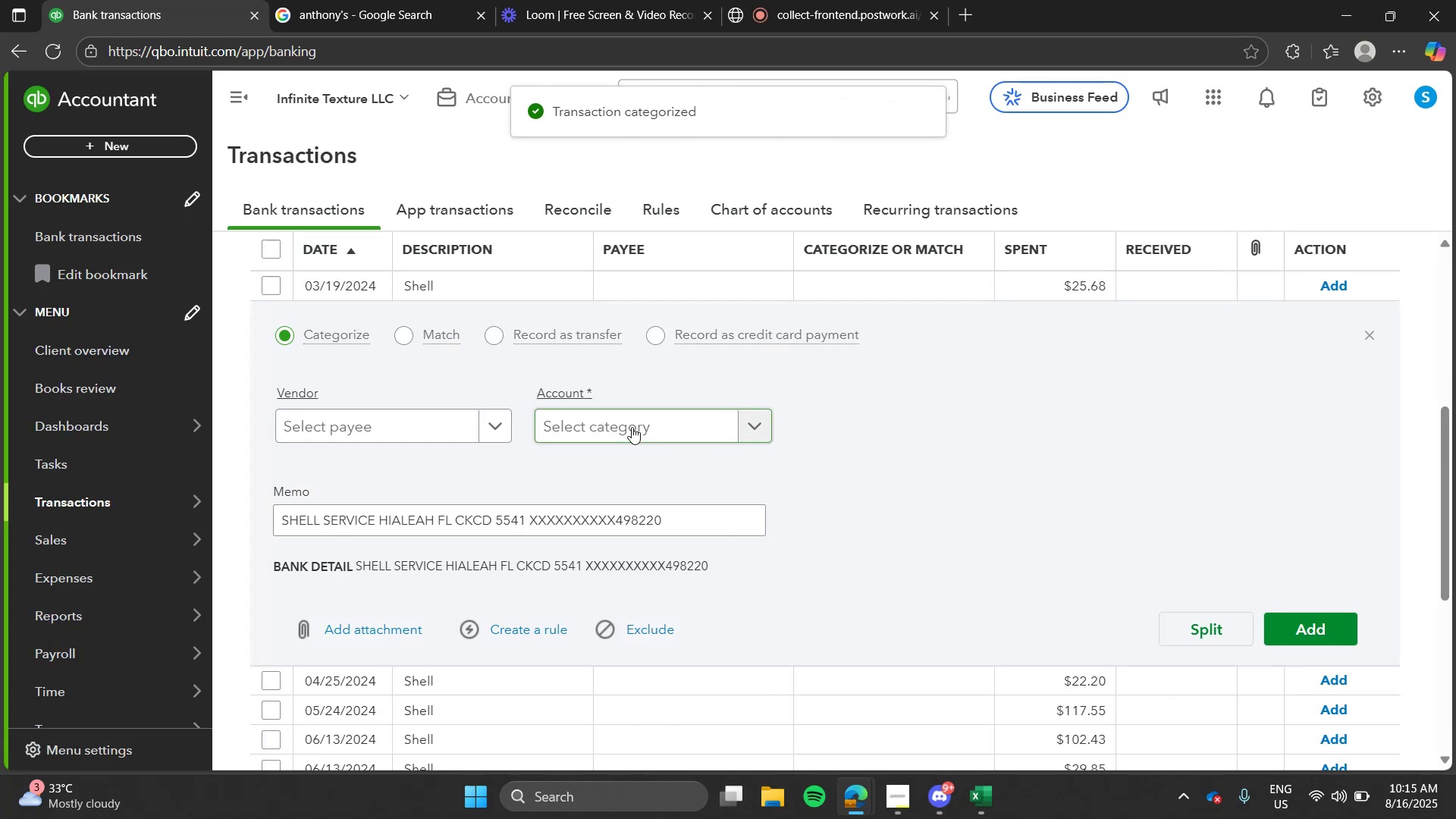 
left_click([632, 427])
 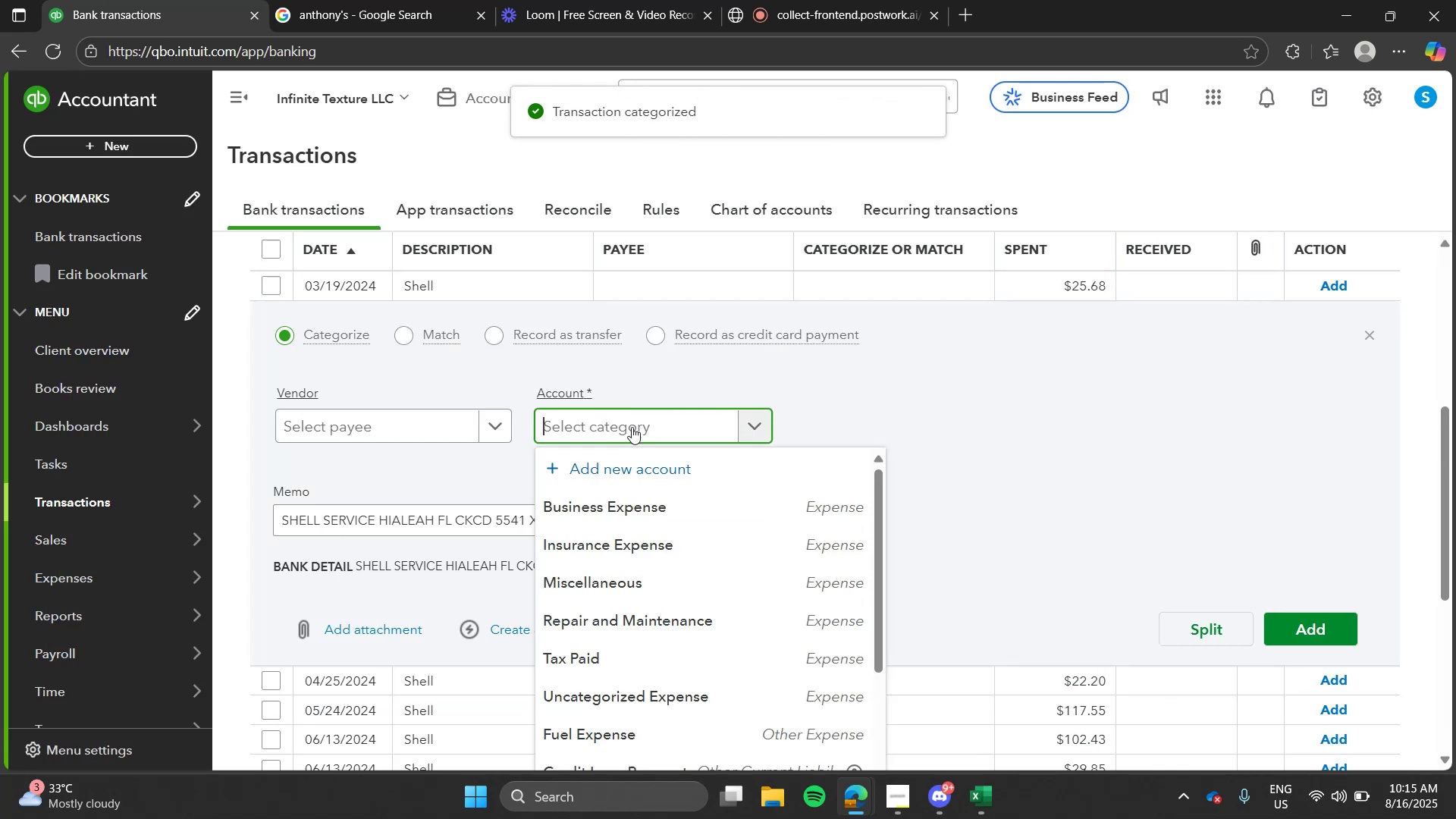 
type(fue)
key(Tab)
 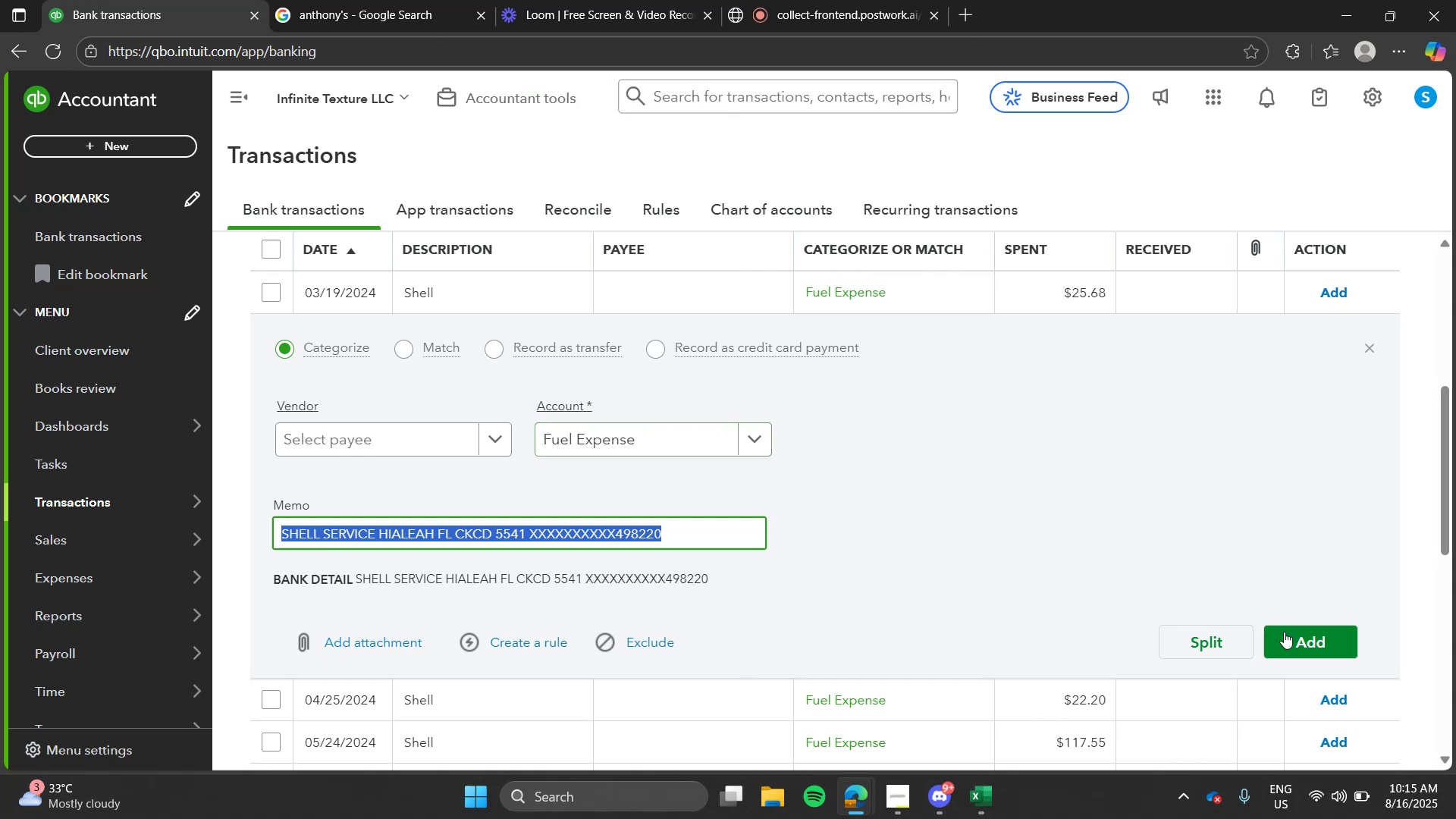 
left_click([1286, 632])
 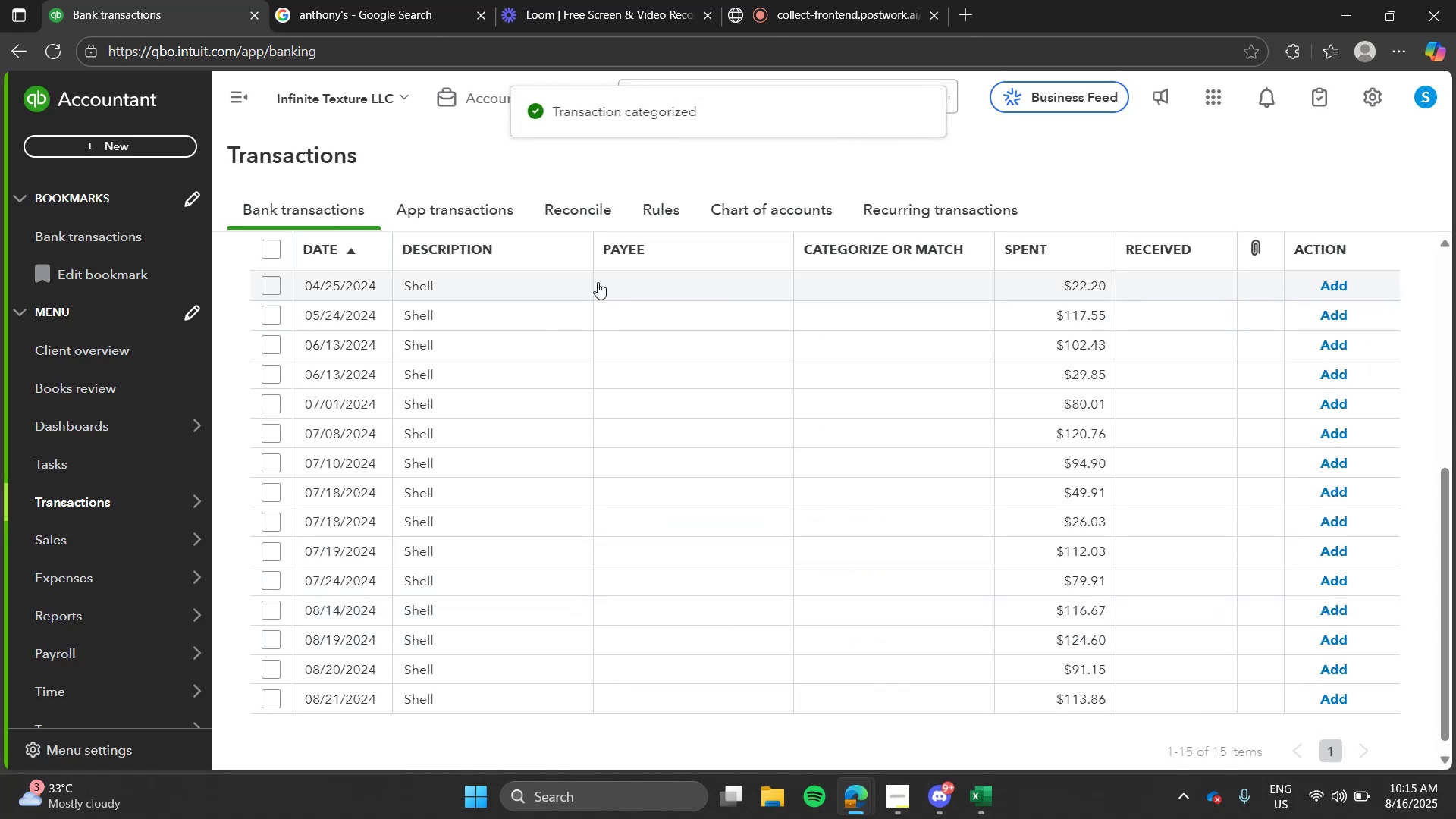 
left_click([578, 299])
 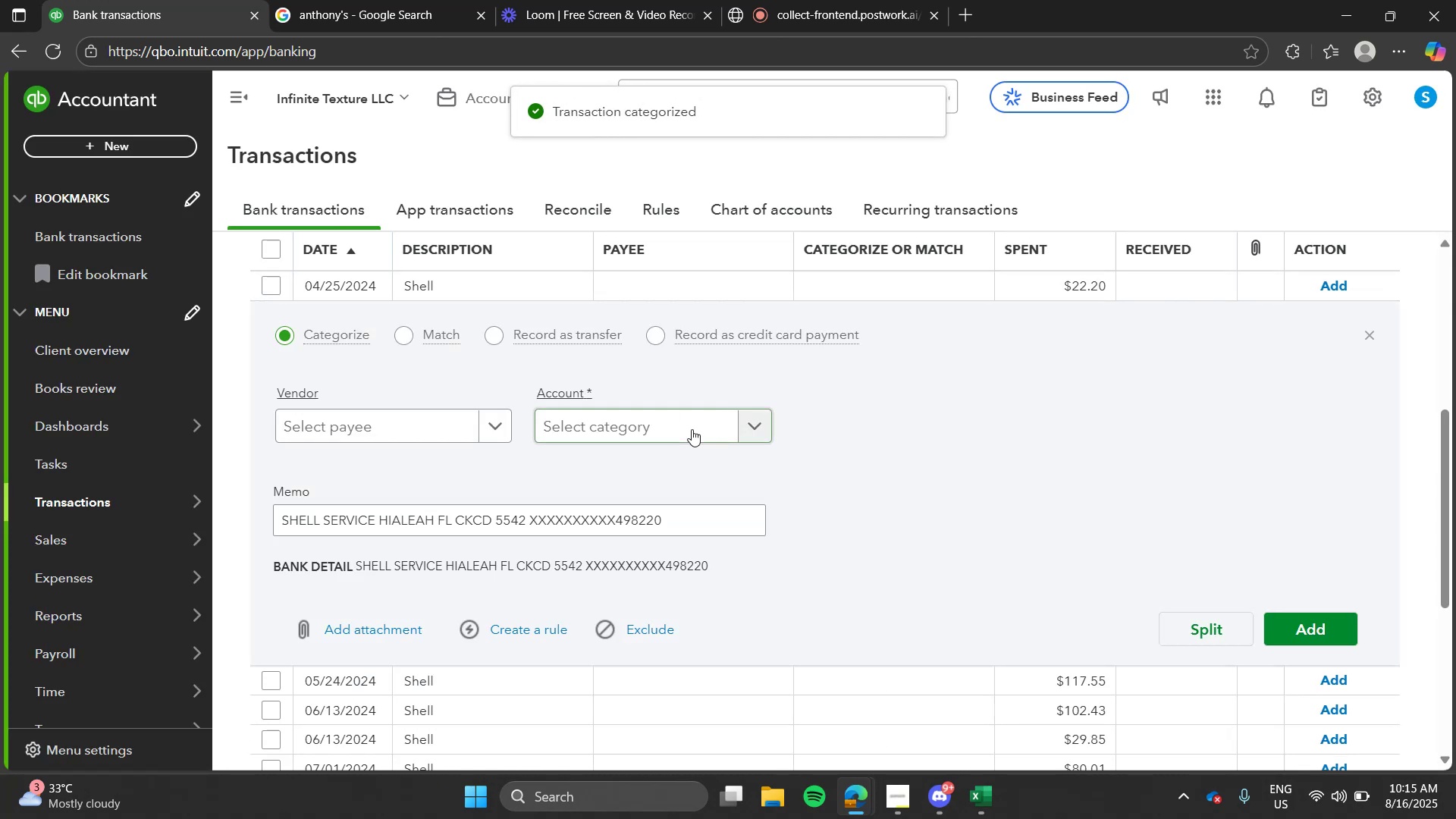 
left_click([692, 429])
 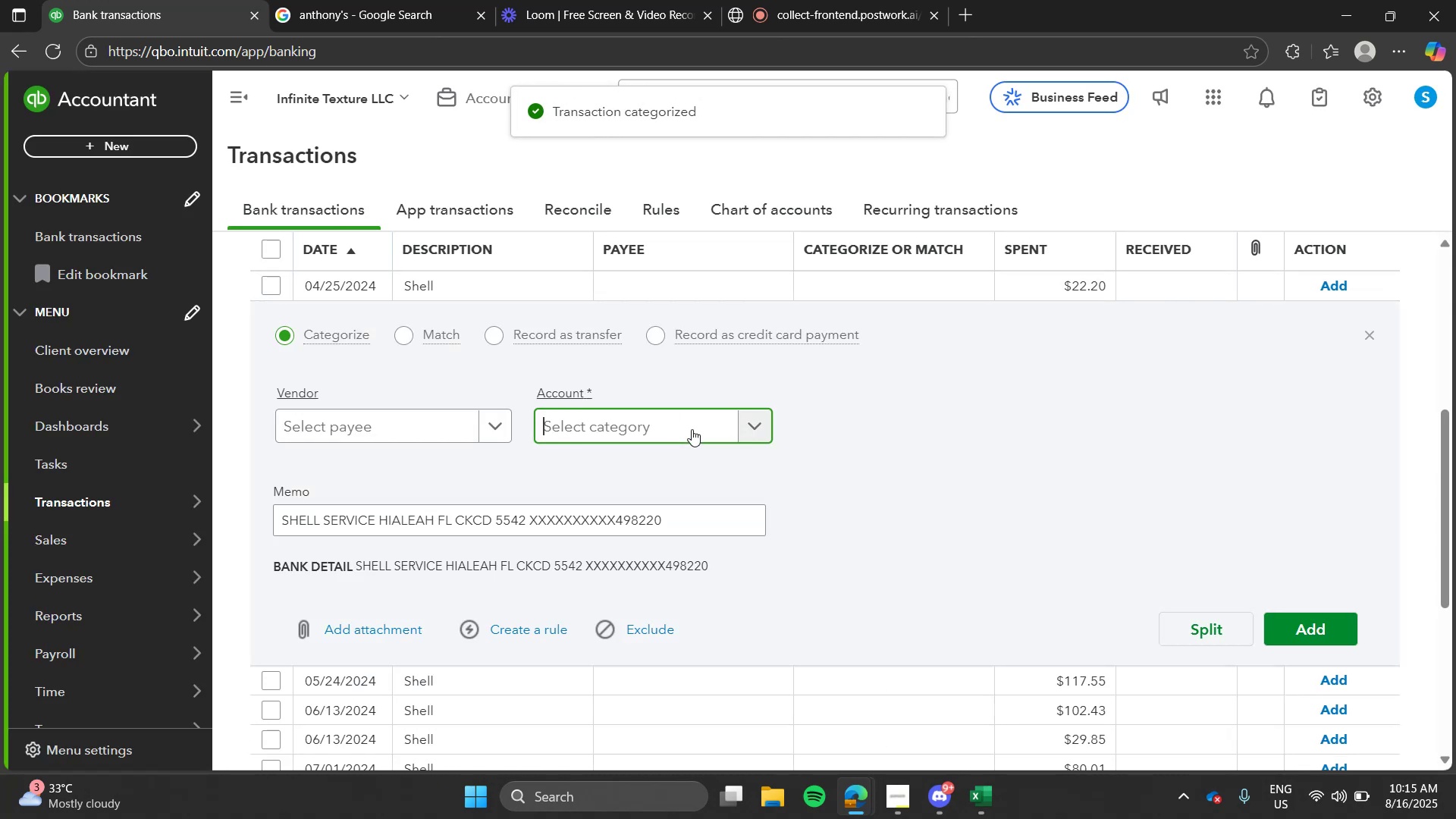 
type(fue)
key(Tab)
 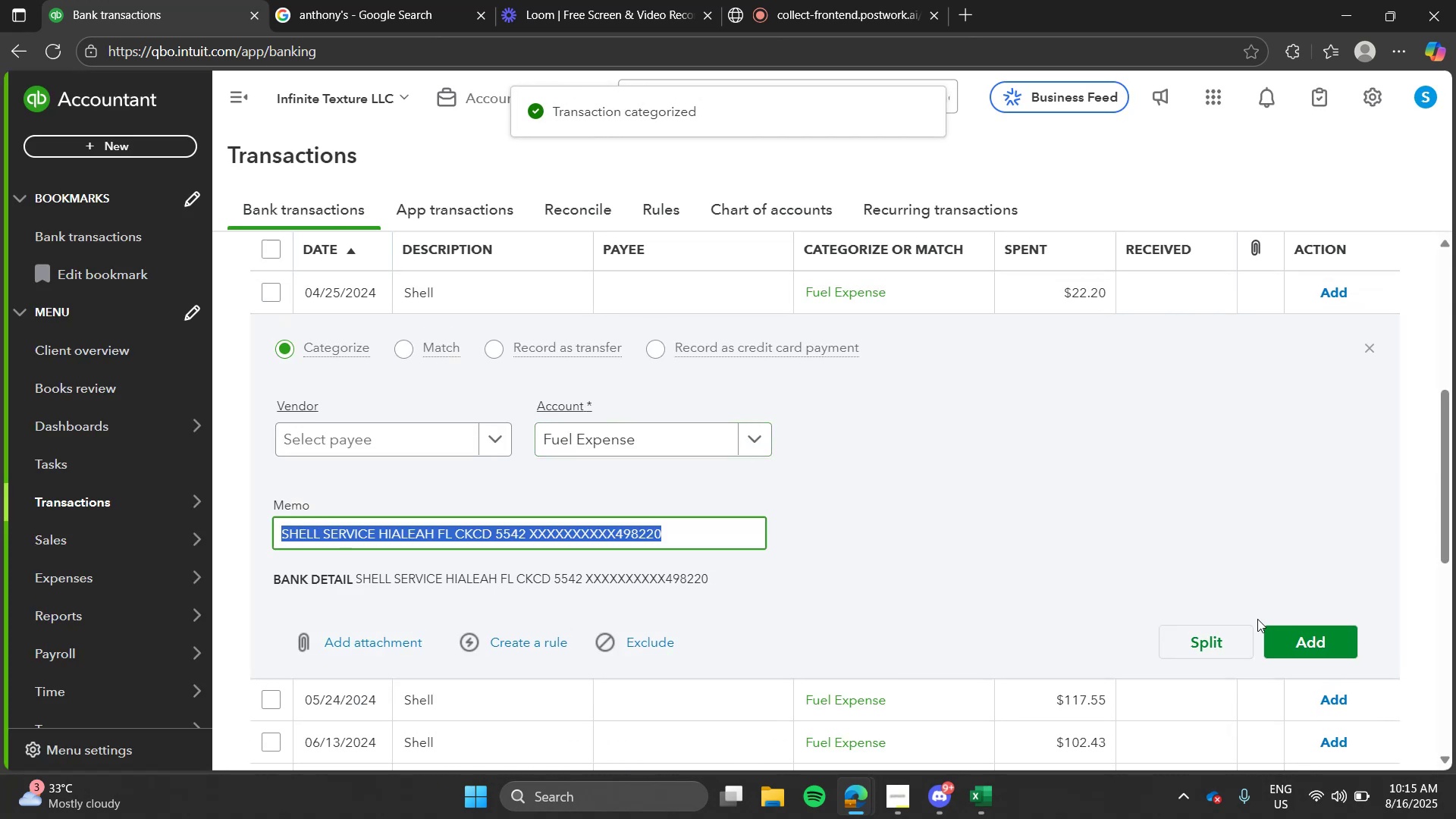 
left_click([1304, 626])
 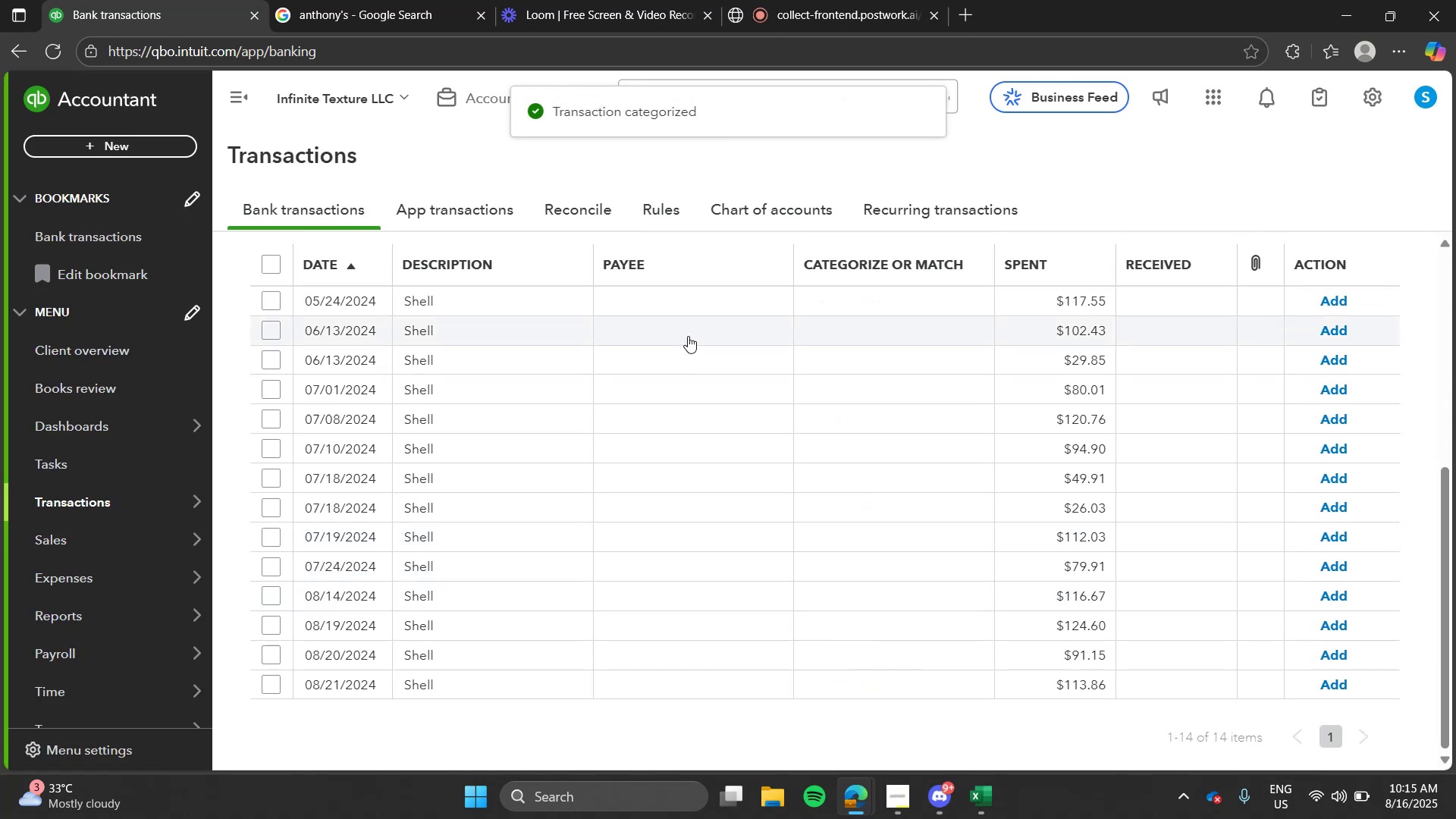 
left_click([646, 336])
 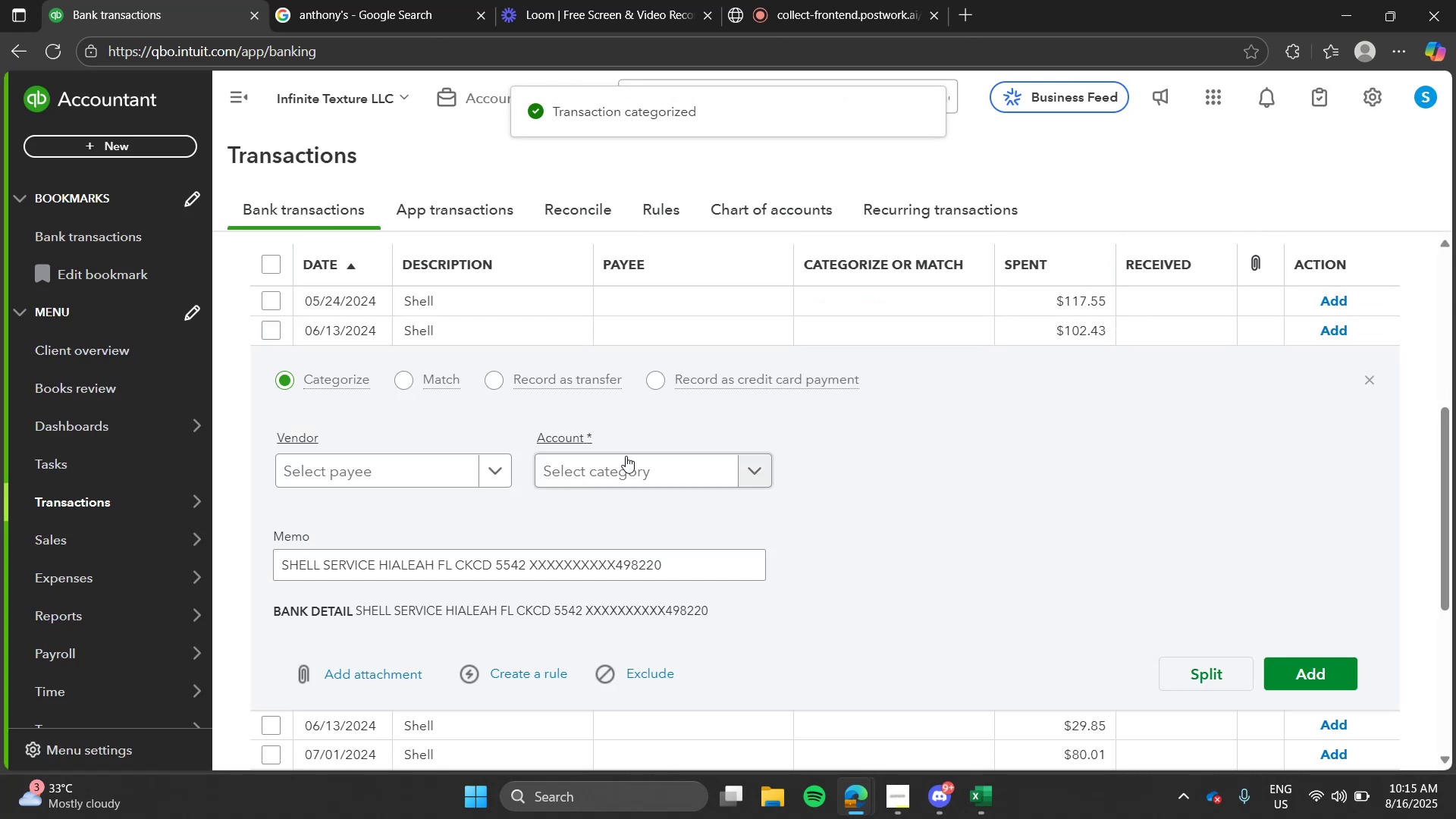 
left_click([626, 456])
 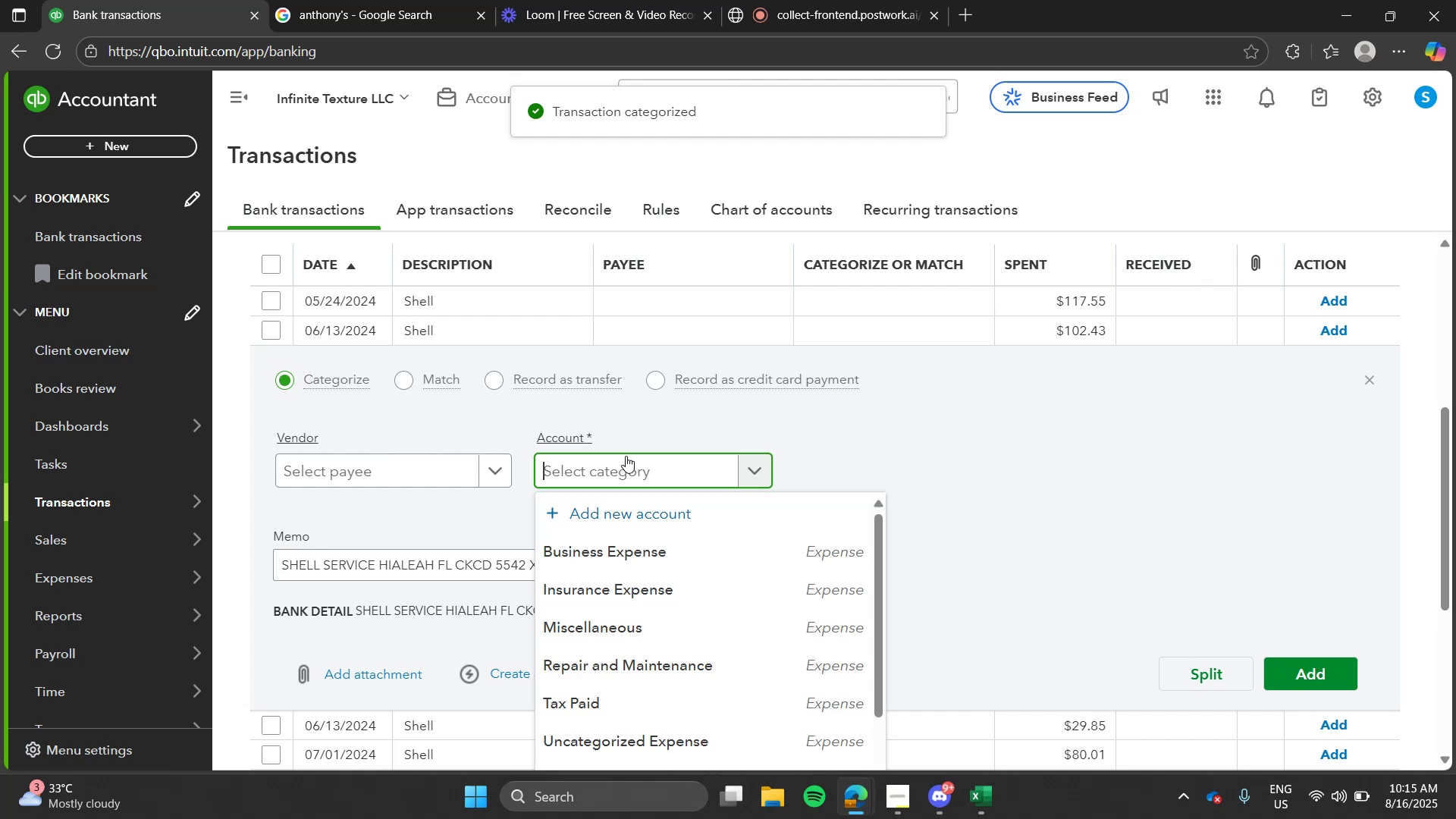 
type(fue)
key(Tab)
 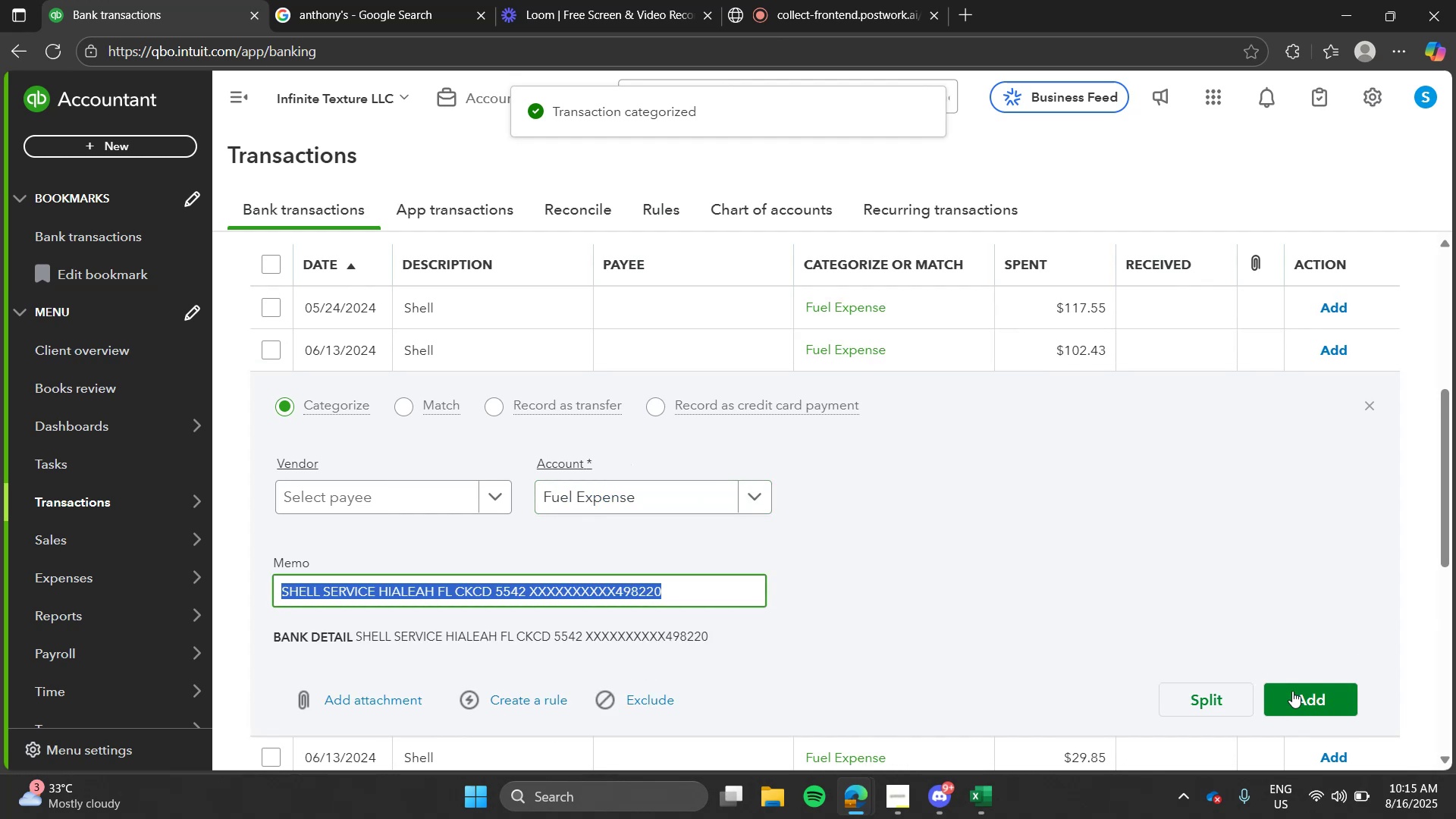 
left_click([1310, 703])
 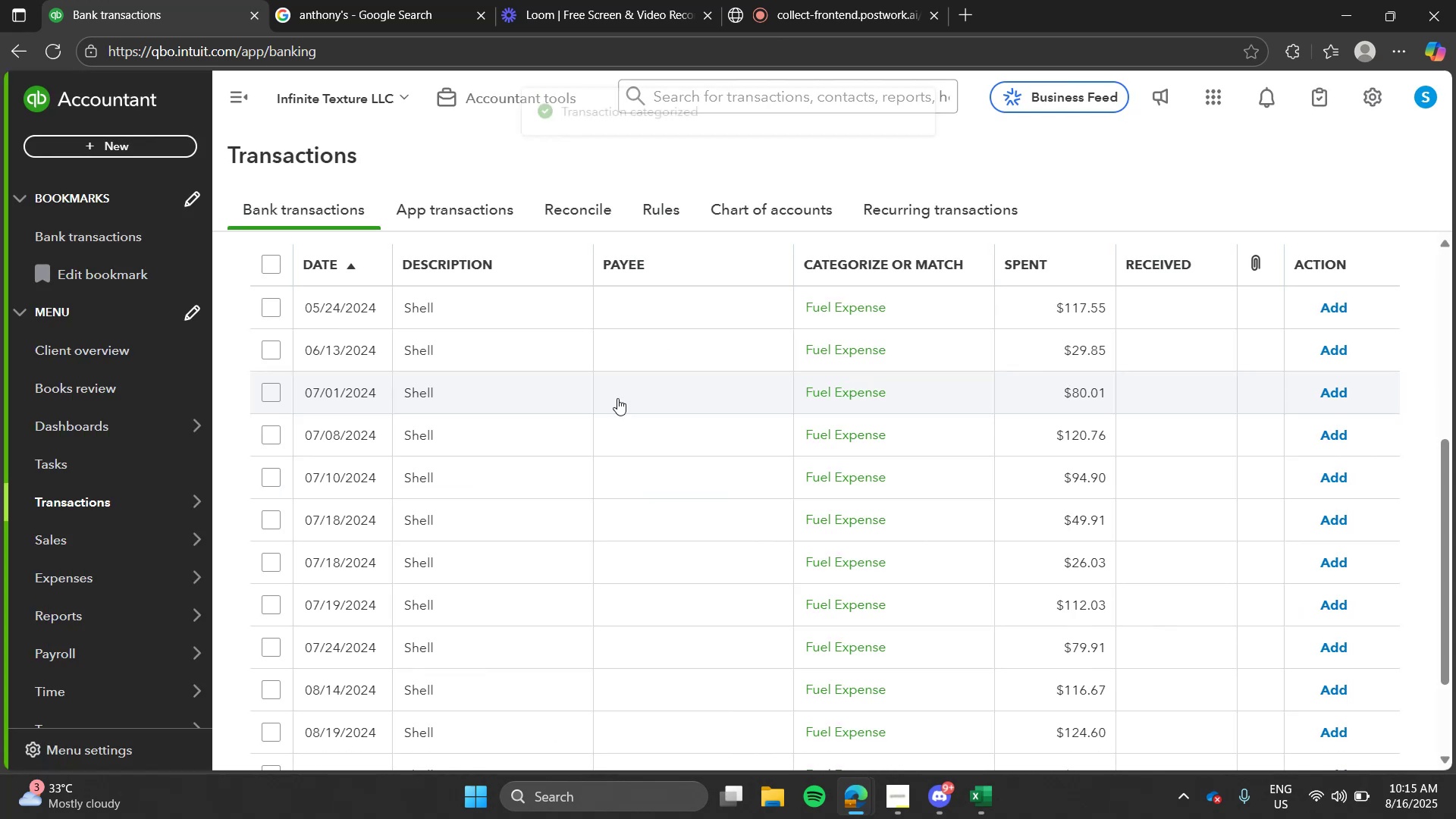 
left_click([617, 398])
 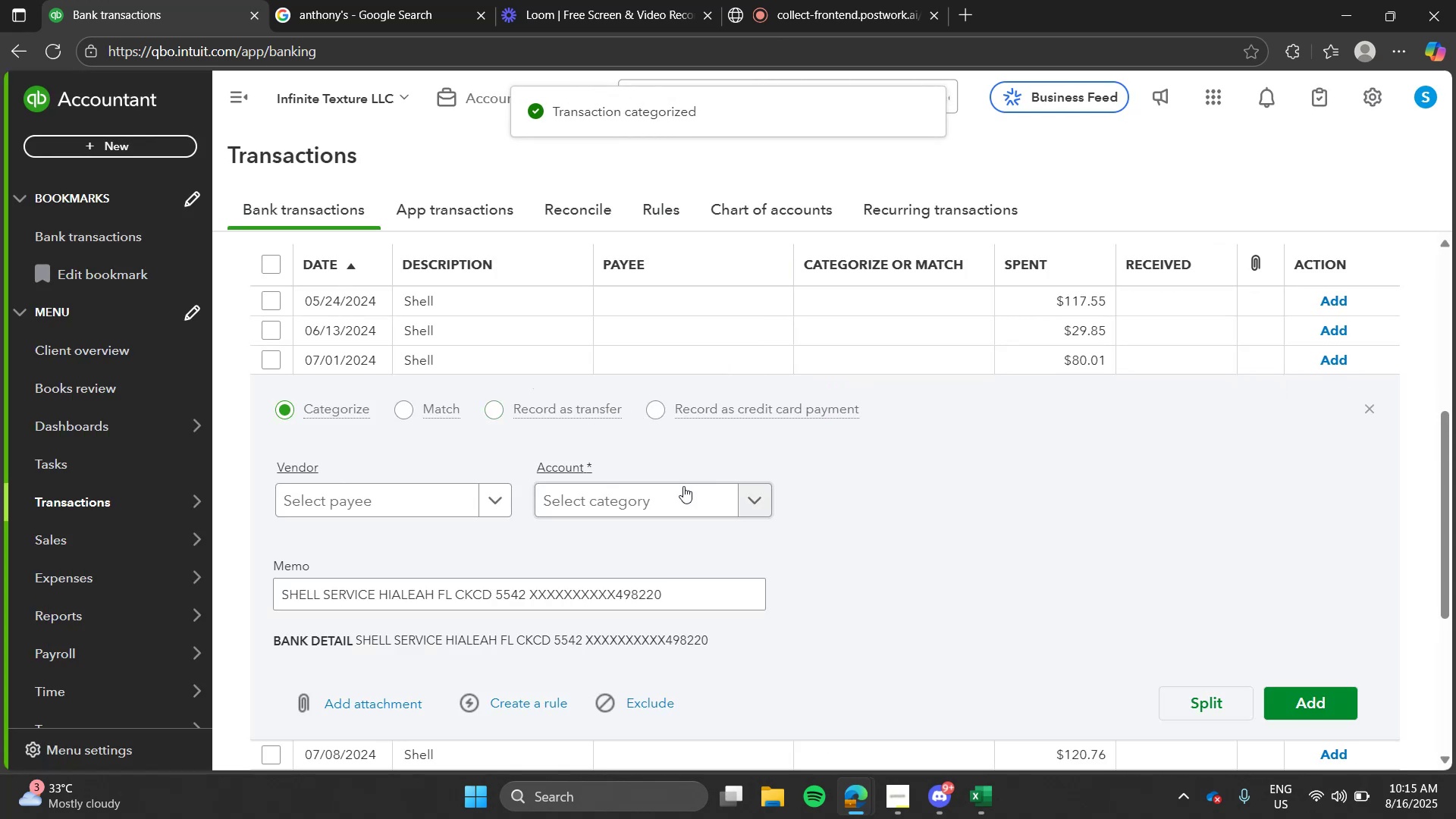 
left_click([683, 486])
 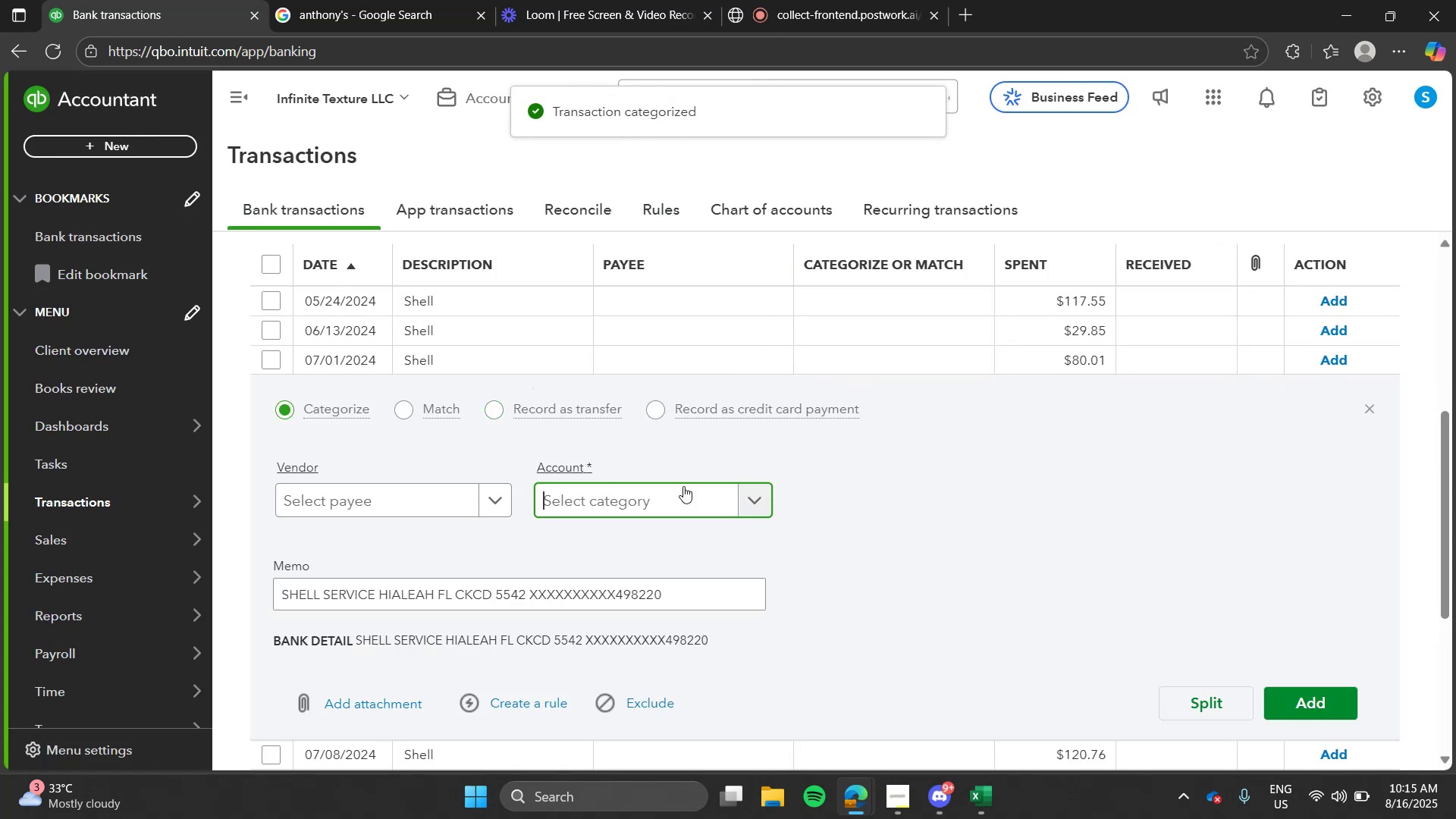 
type(fue)
key(Tab)
 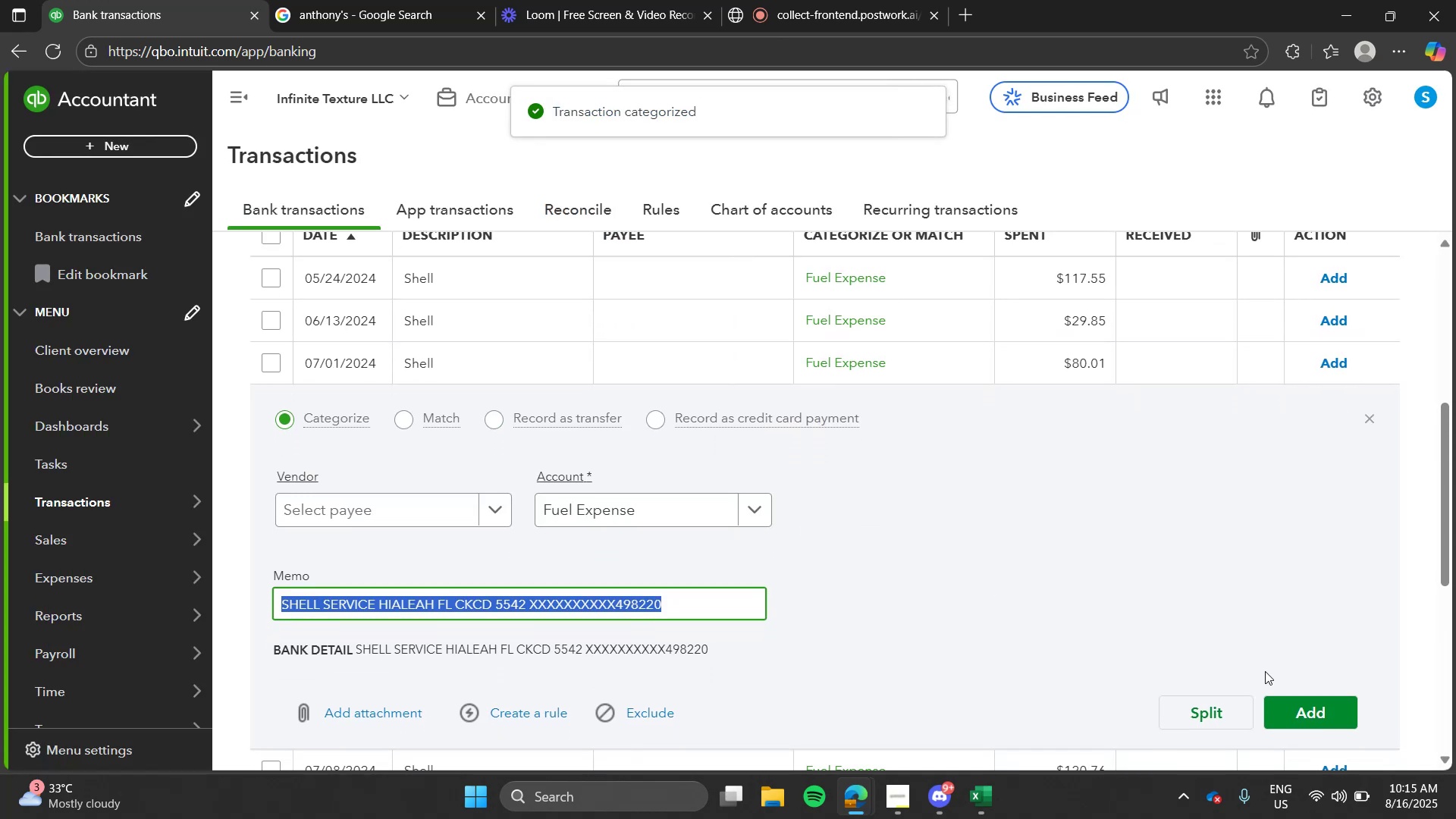 
left_click([1297, 701])
 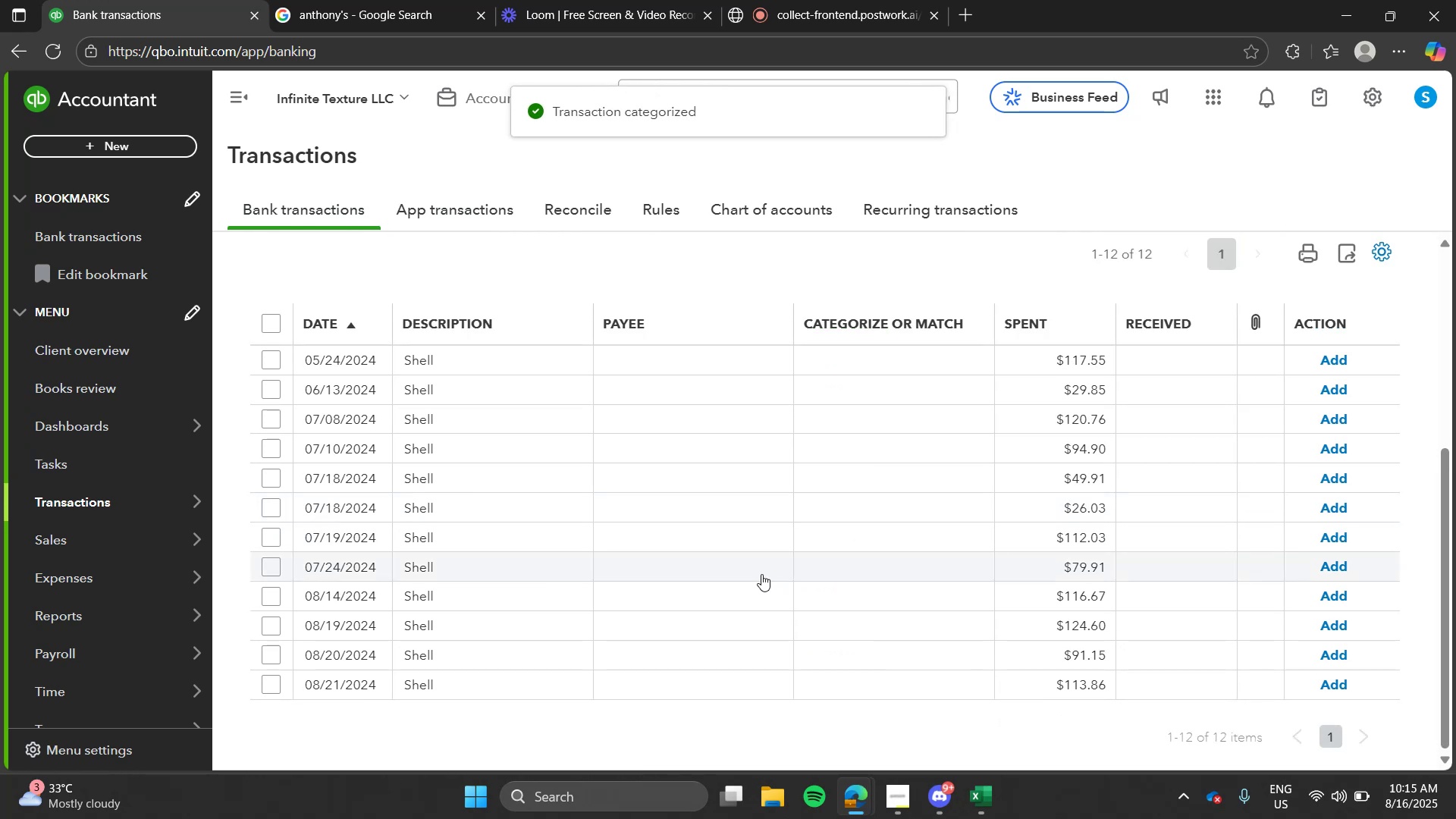 
left_click([544, 452])
 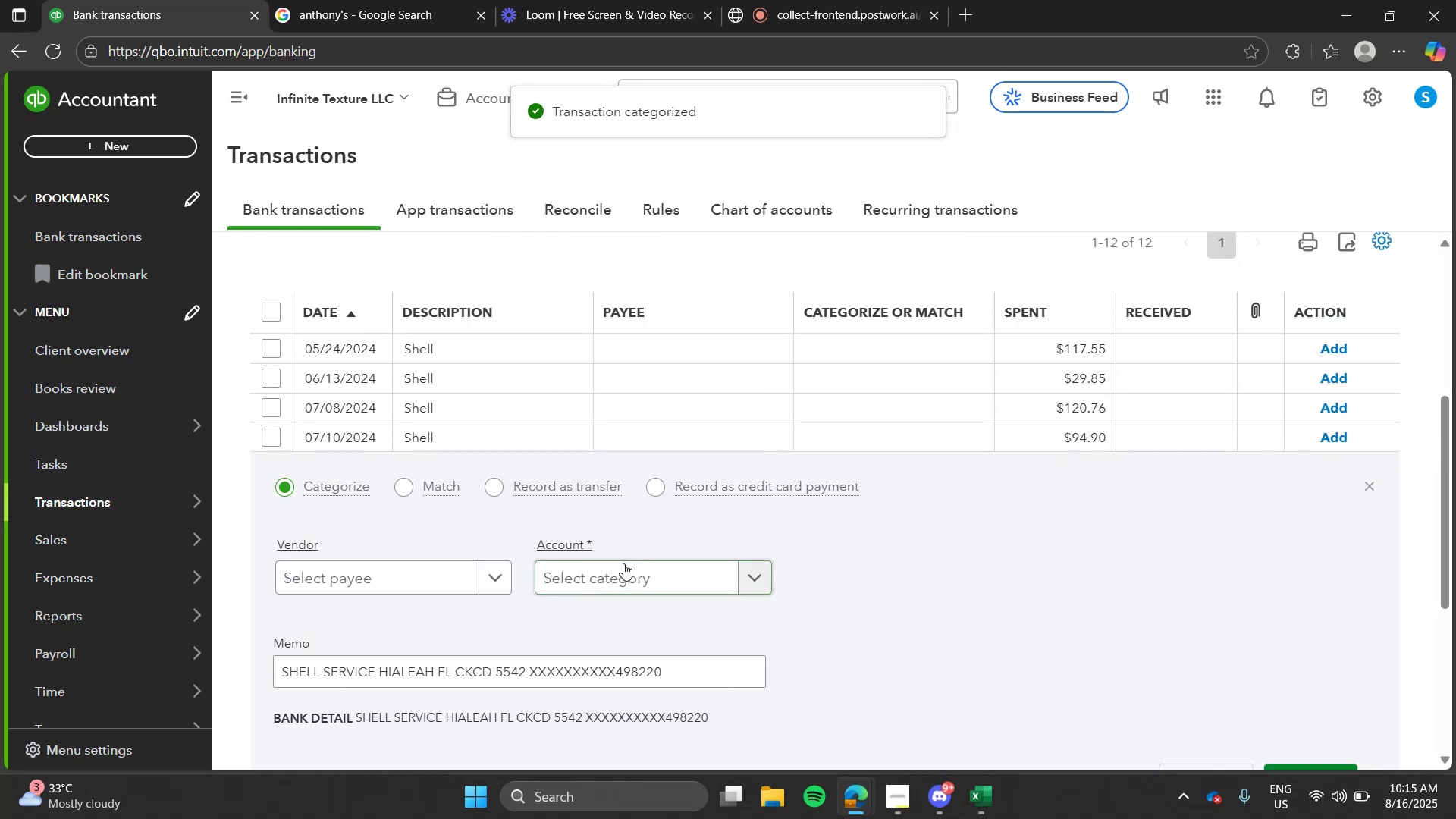 
left_click([623, 563])
 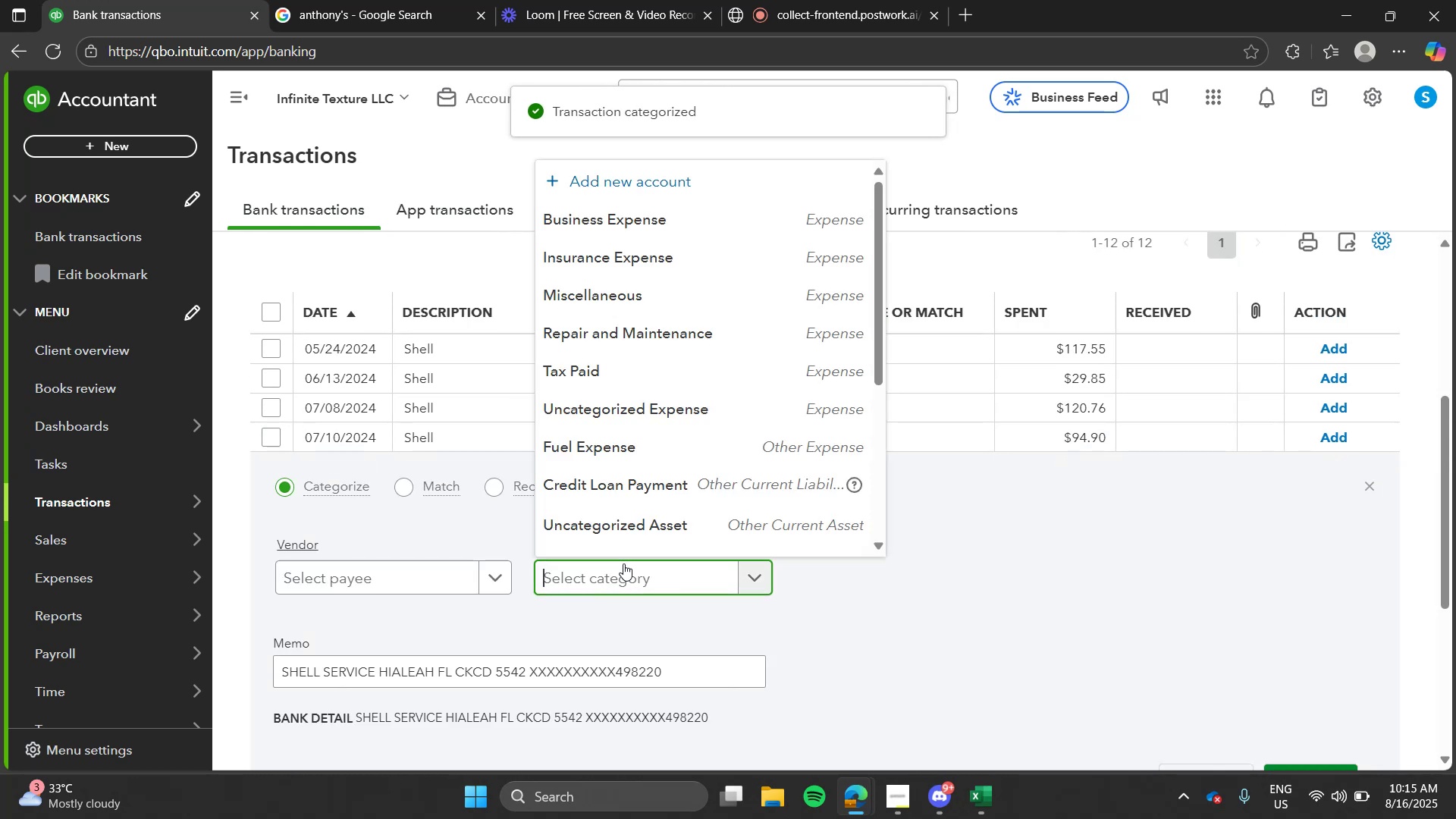 
type(fue)
key(Tab)
 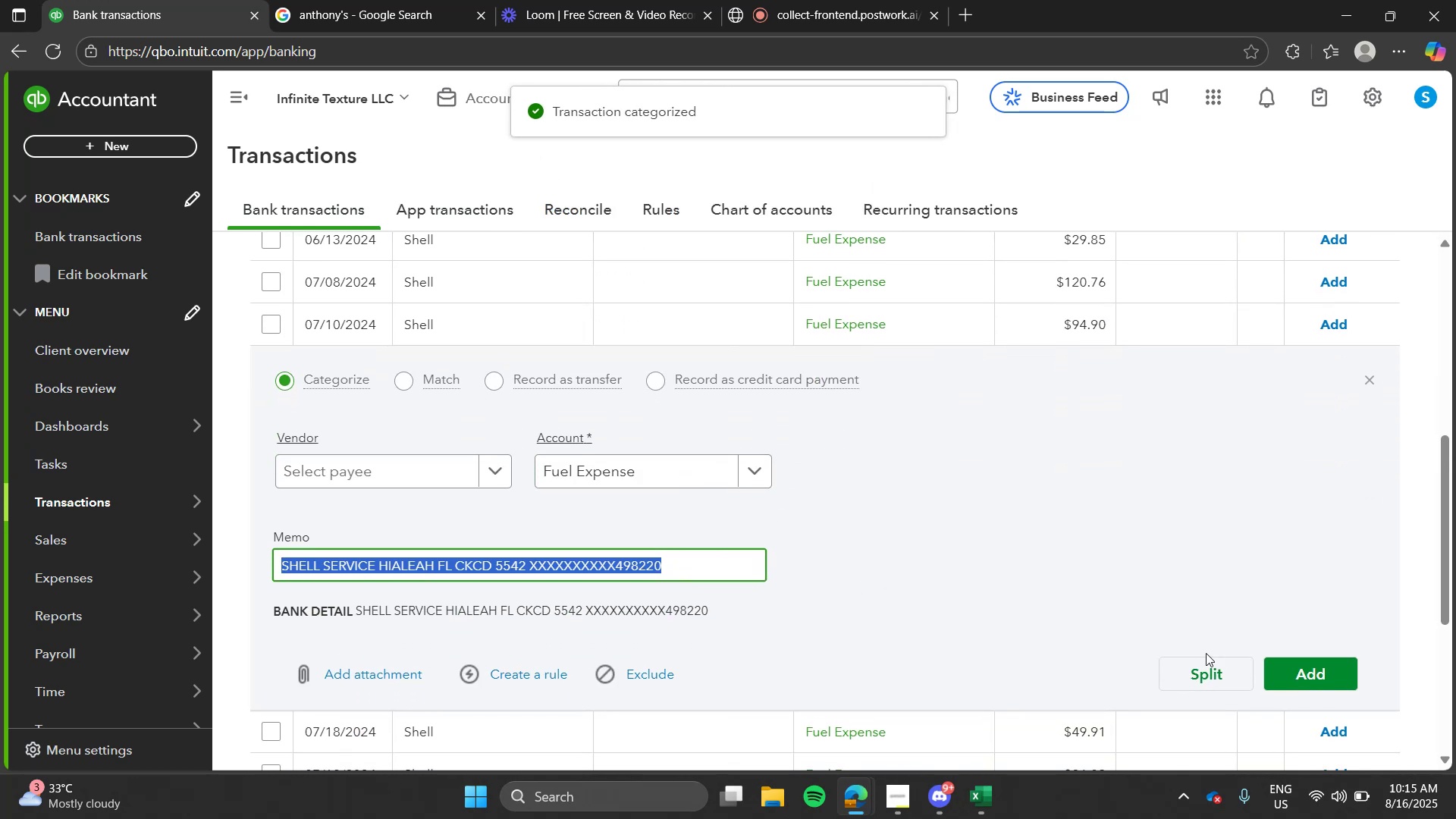 
left_click([1301, 682])
 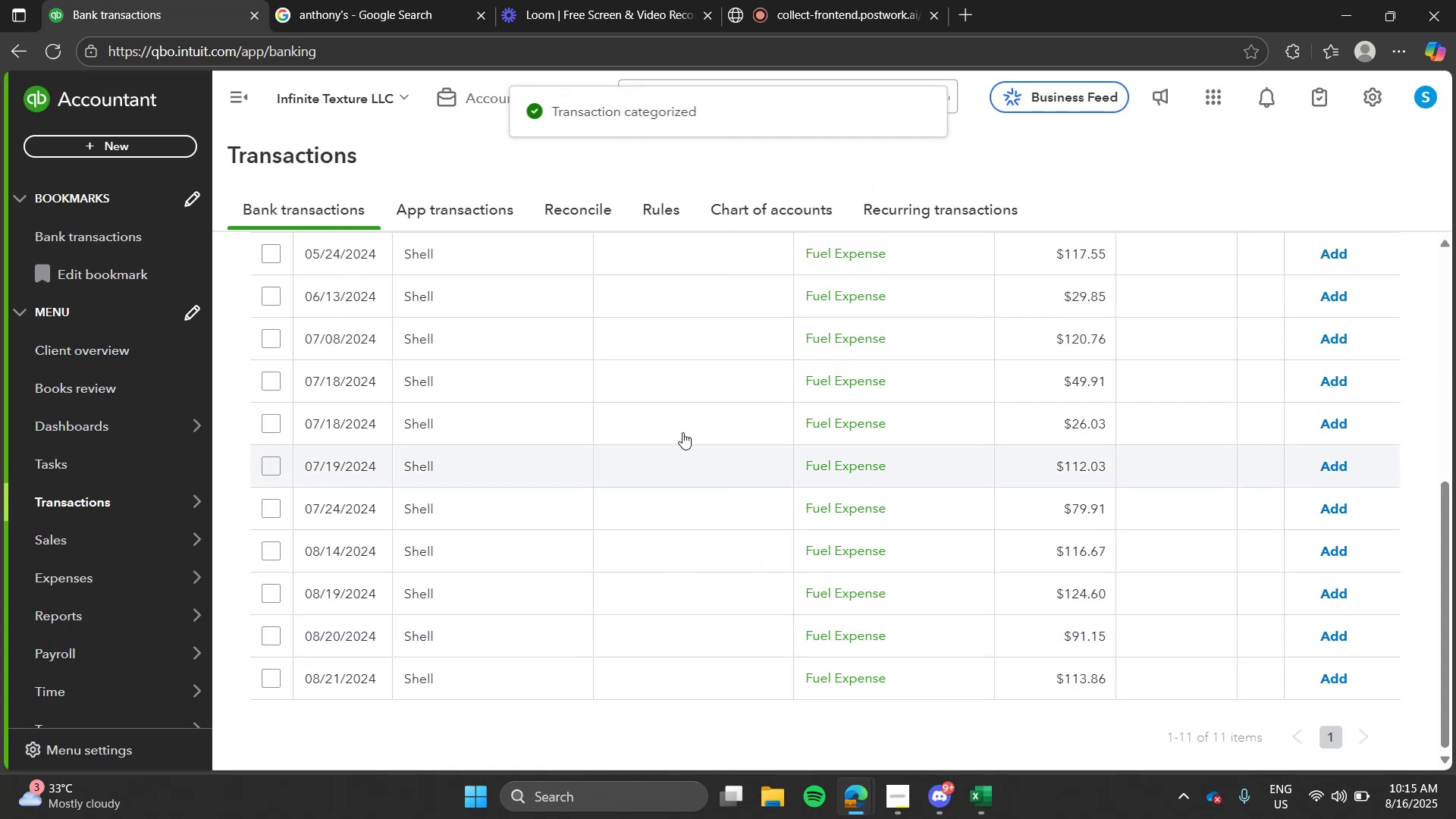 
left_click([442, 340])
 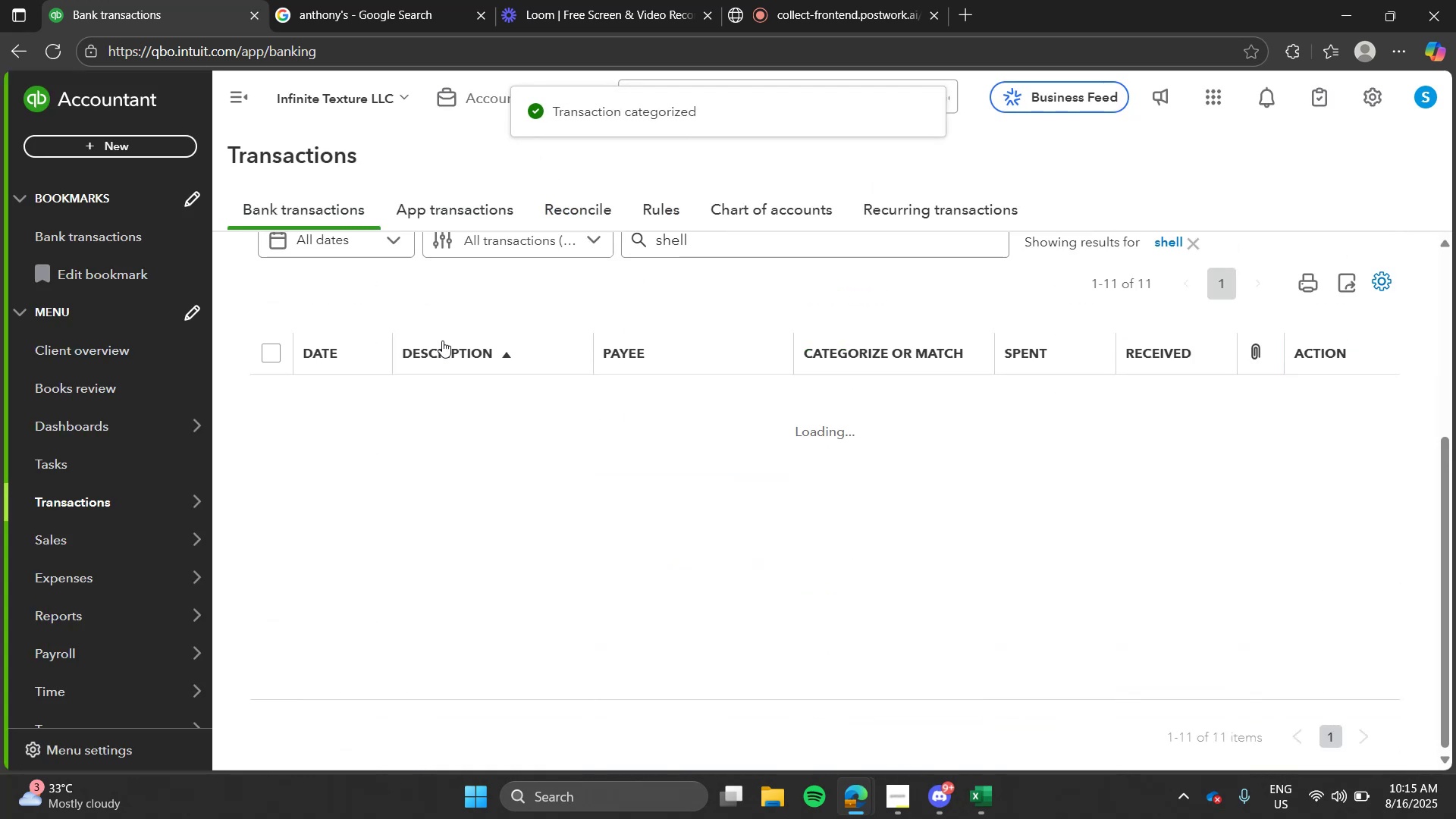 
left_click([442, 340])
 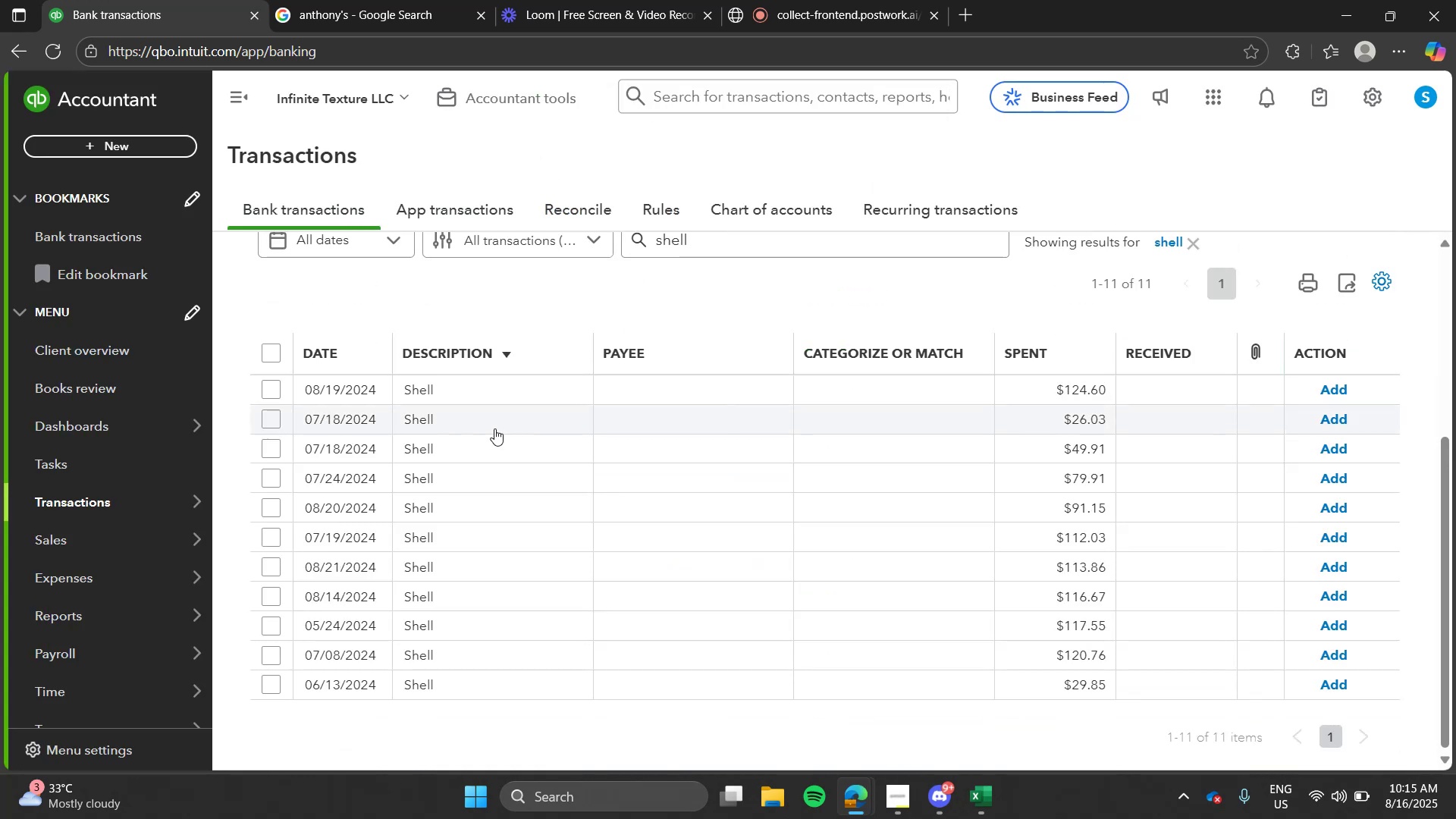 
left_click([494, 428])
 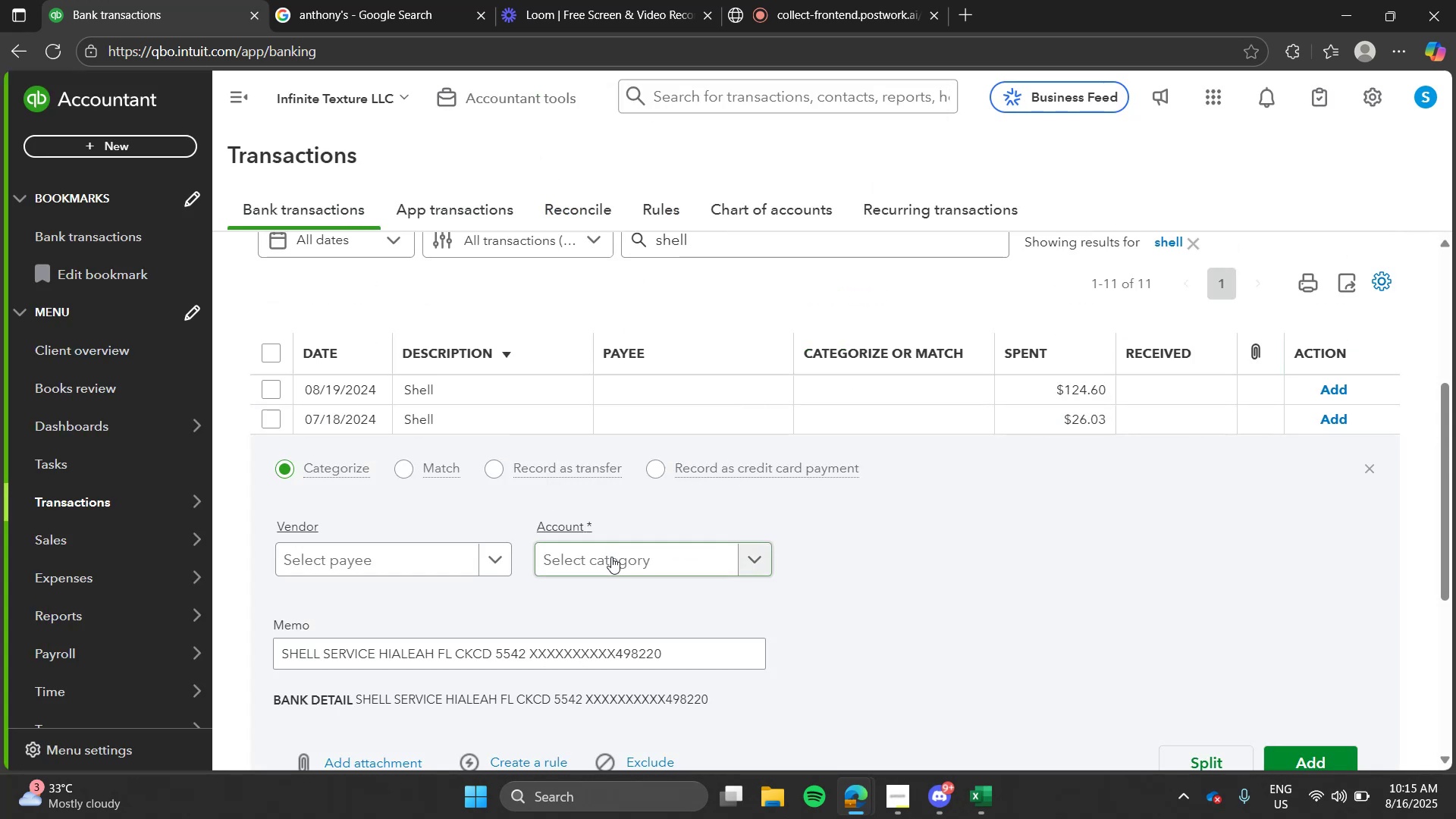 
left_click([611, 557])
 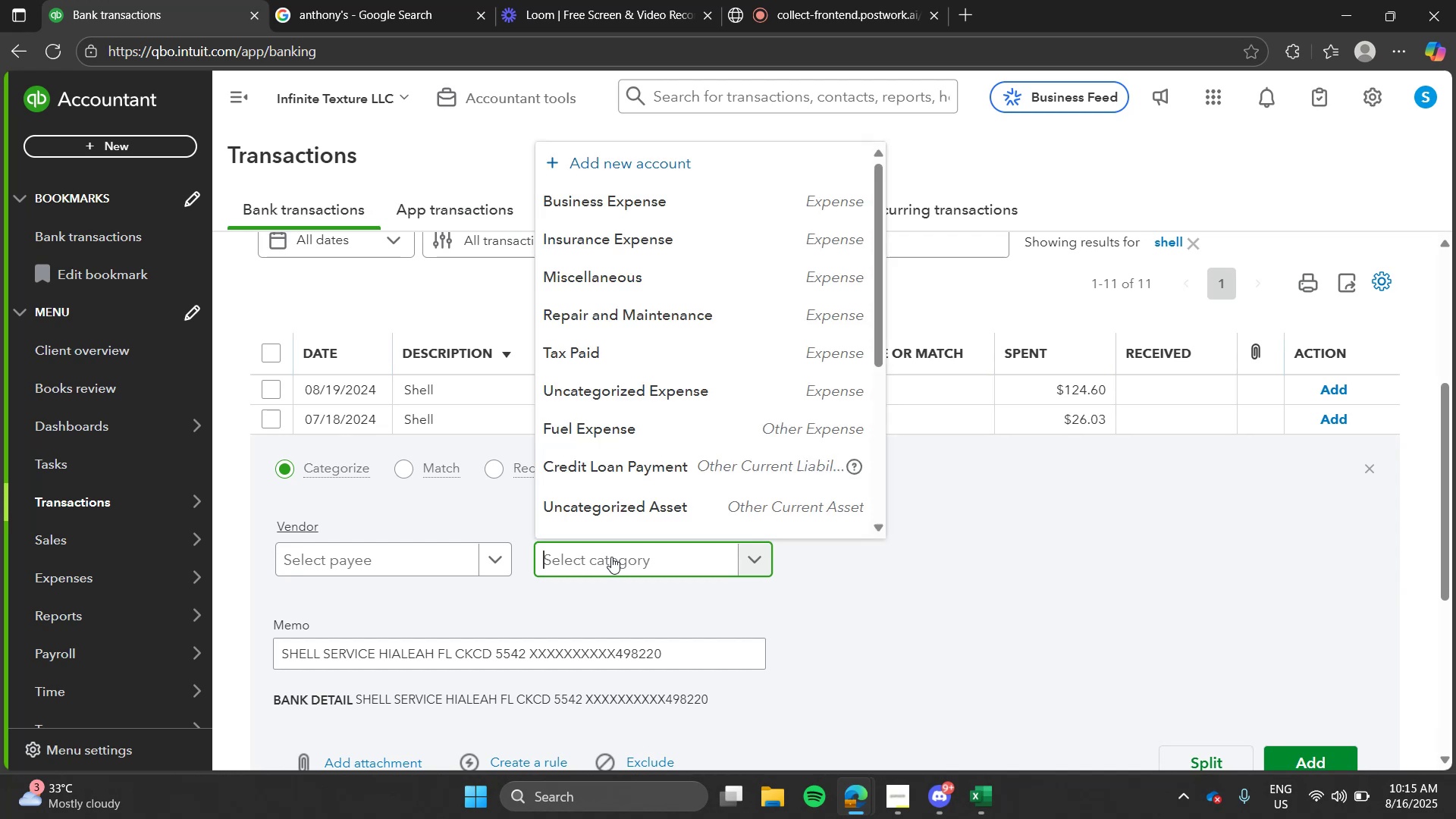 
type(fue)
key(Tab)
 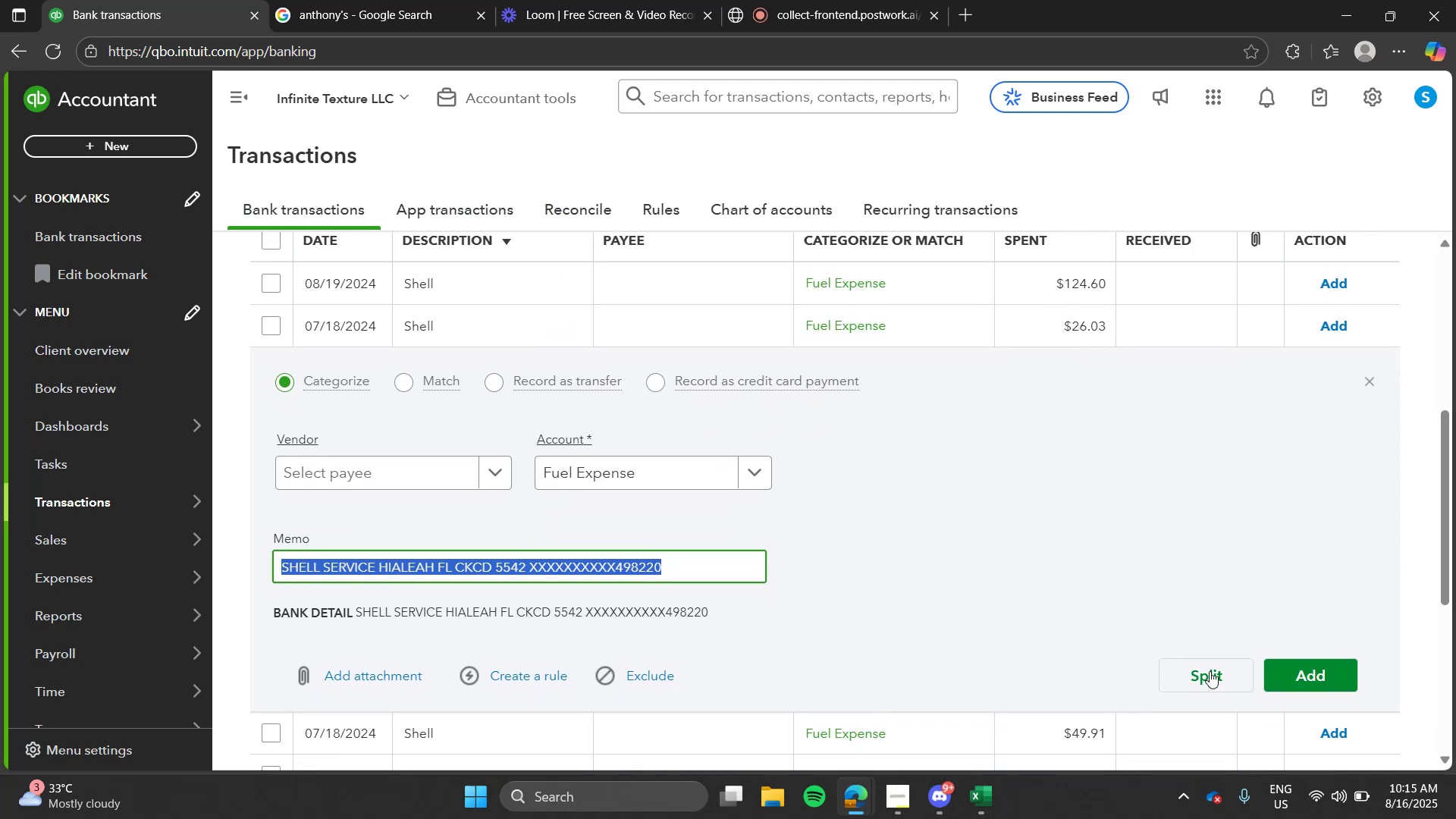 
left_click([1297, 664])
 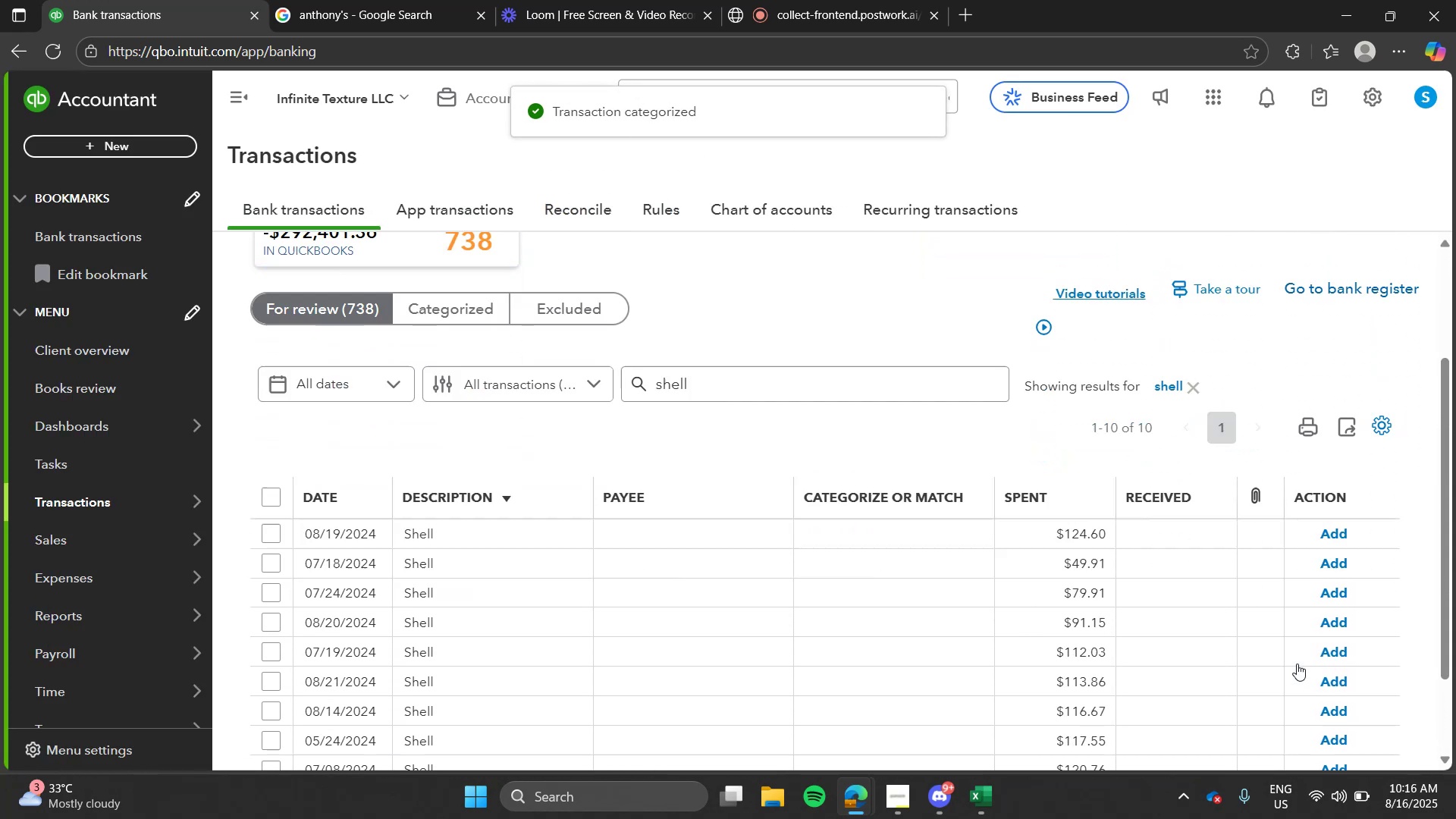 
wait(5.88)
 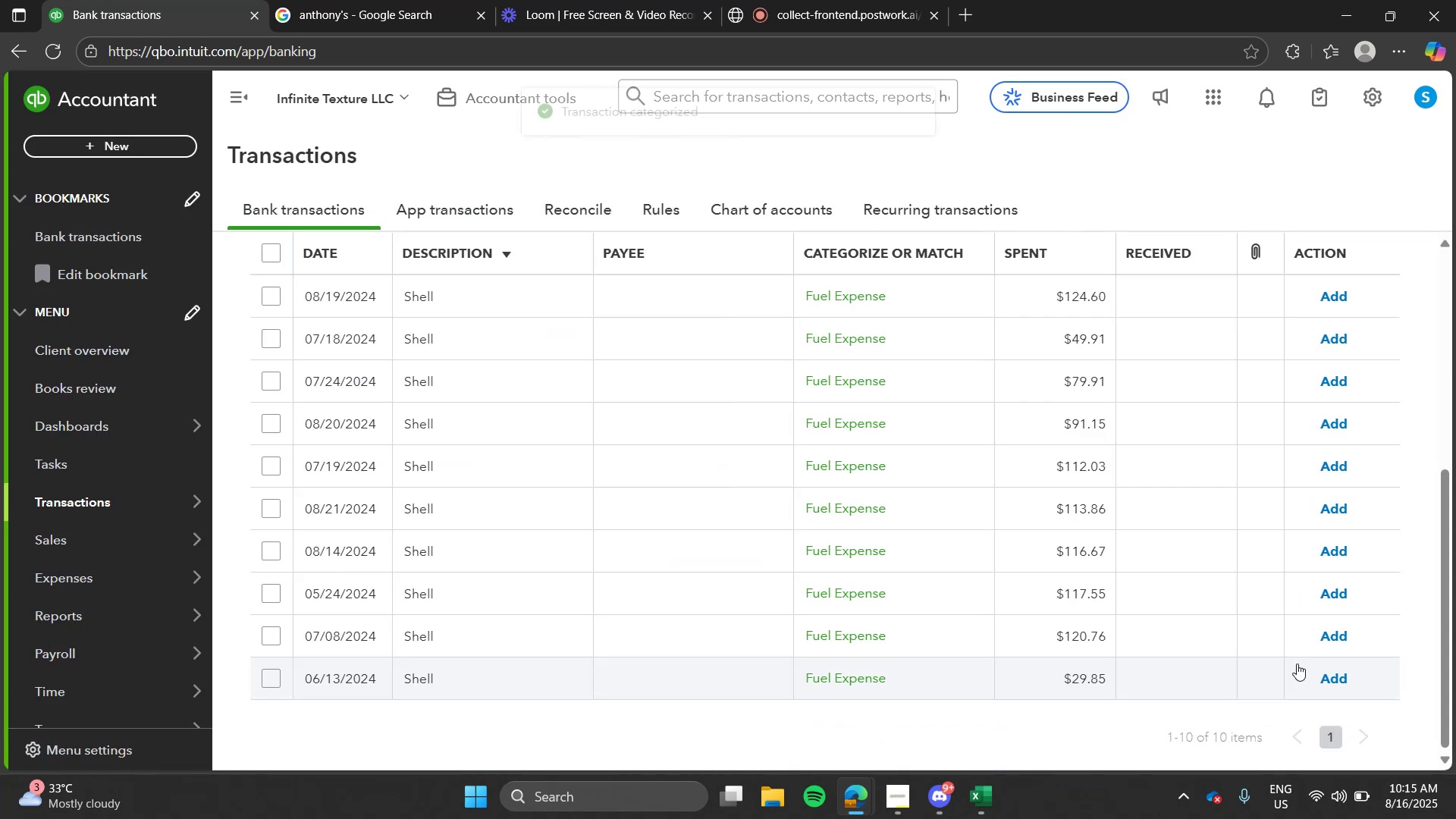 
left_click([534, 422])
 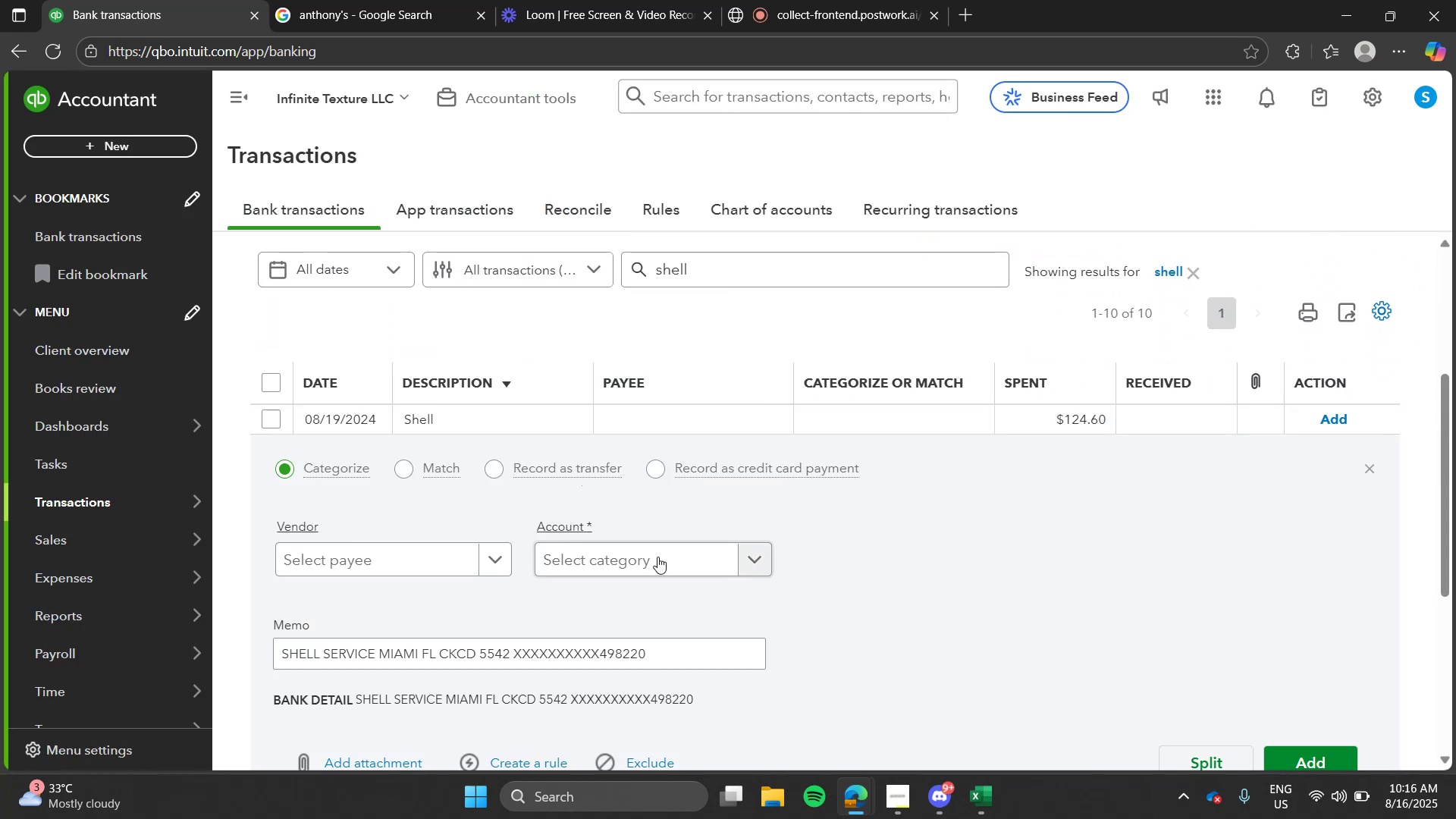 
left_click([657, 557])
 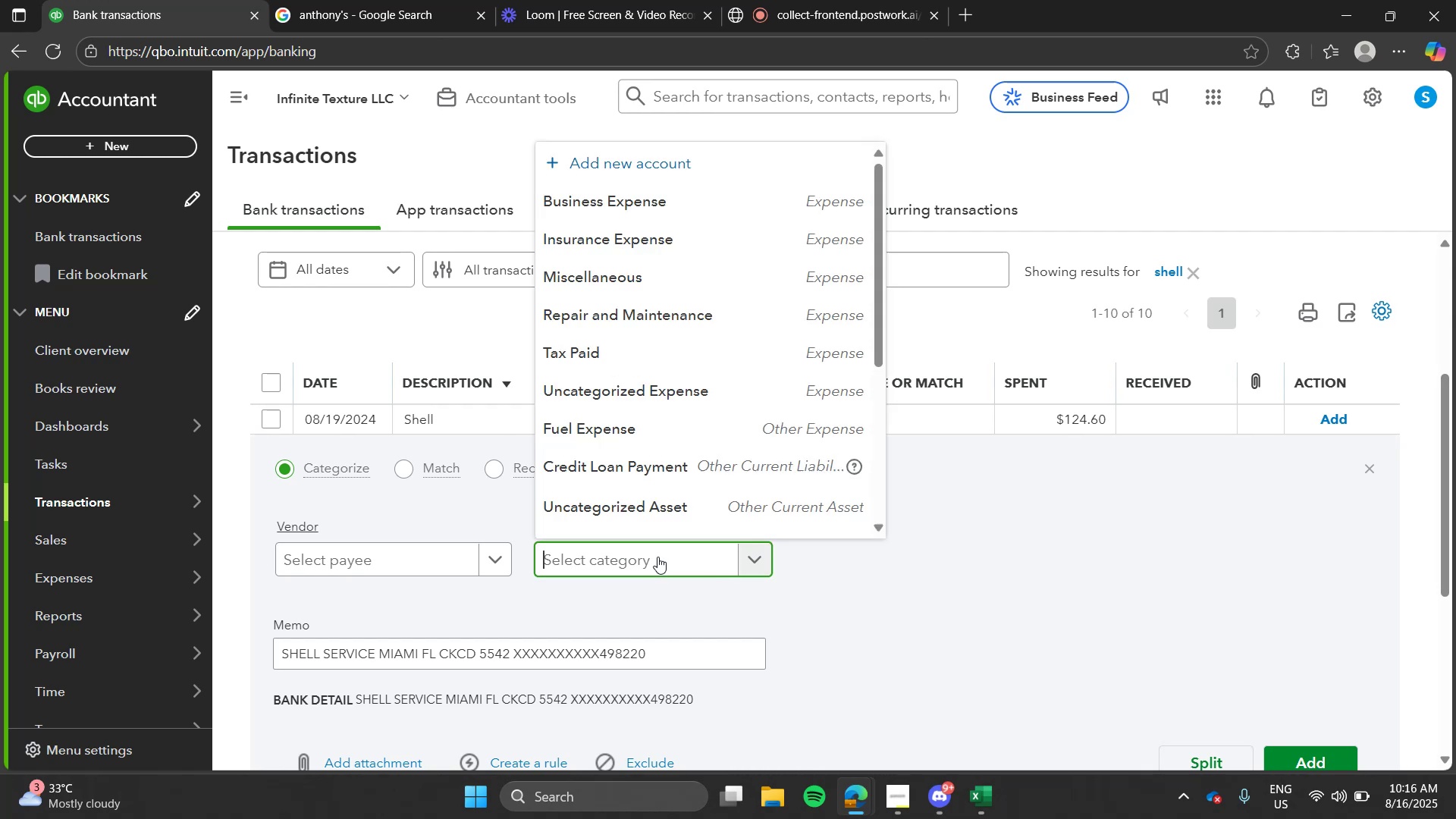 
type(fue)
key(Tab)
 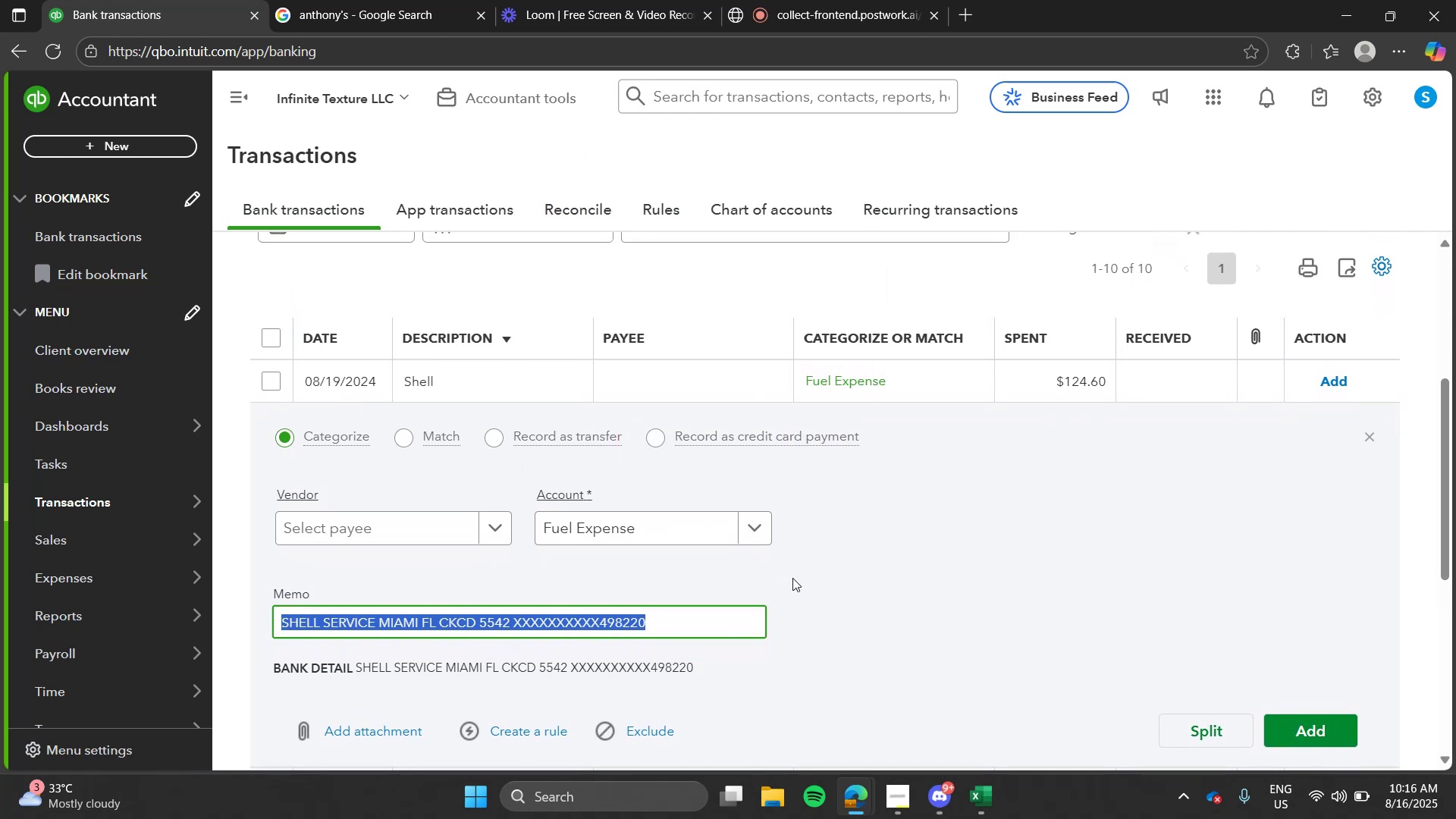 
left_click([1281, 727])
 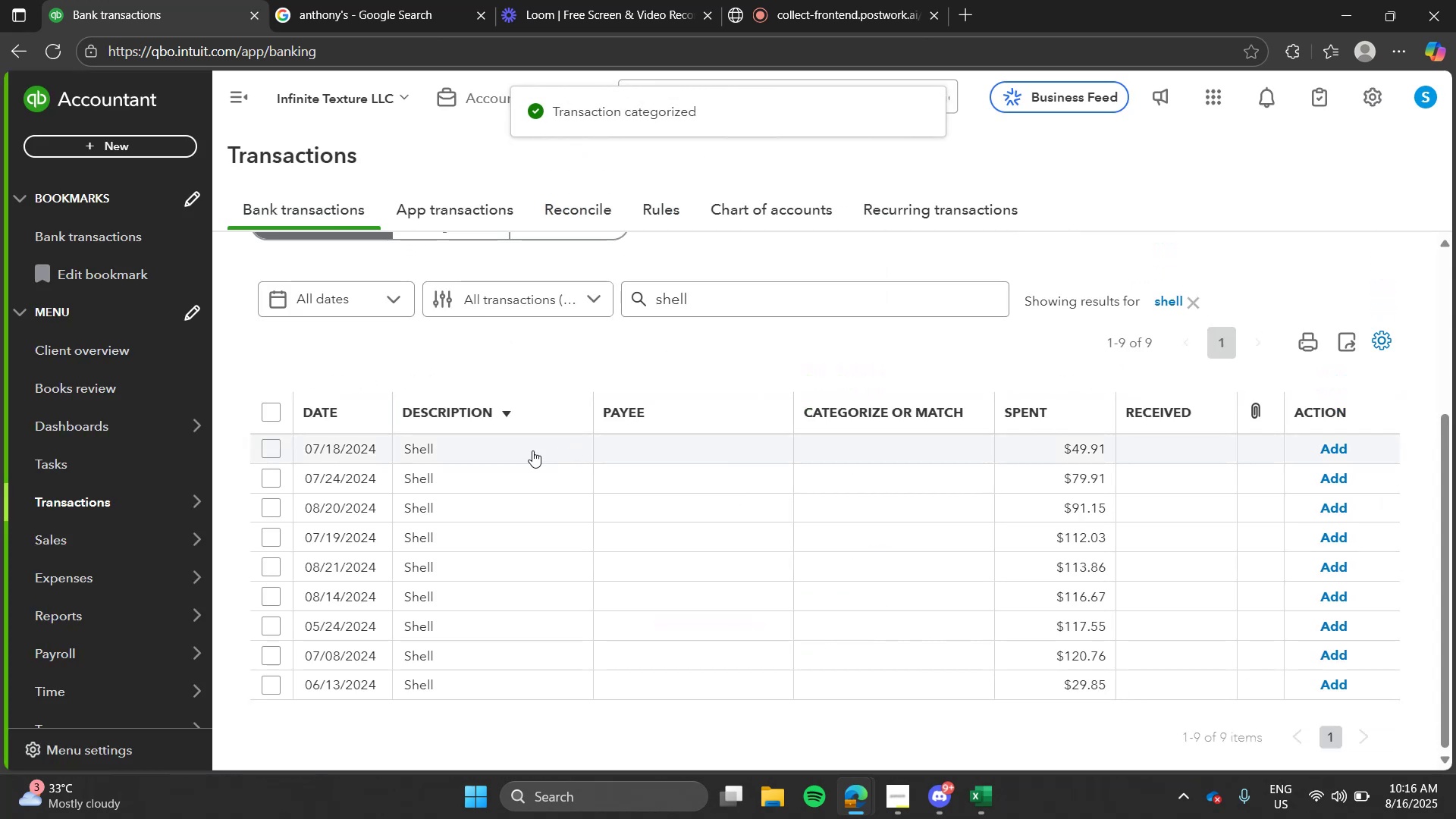 
left_click([532, 450])
 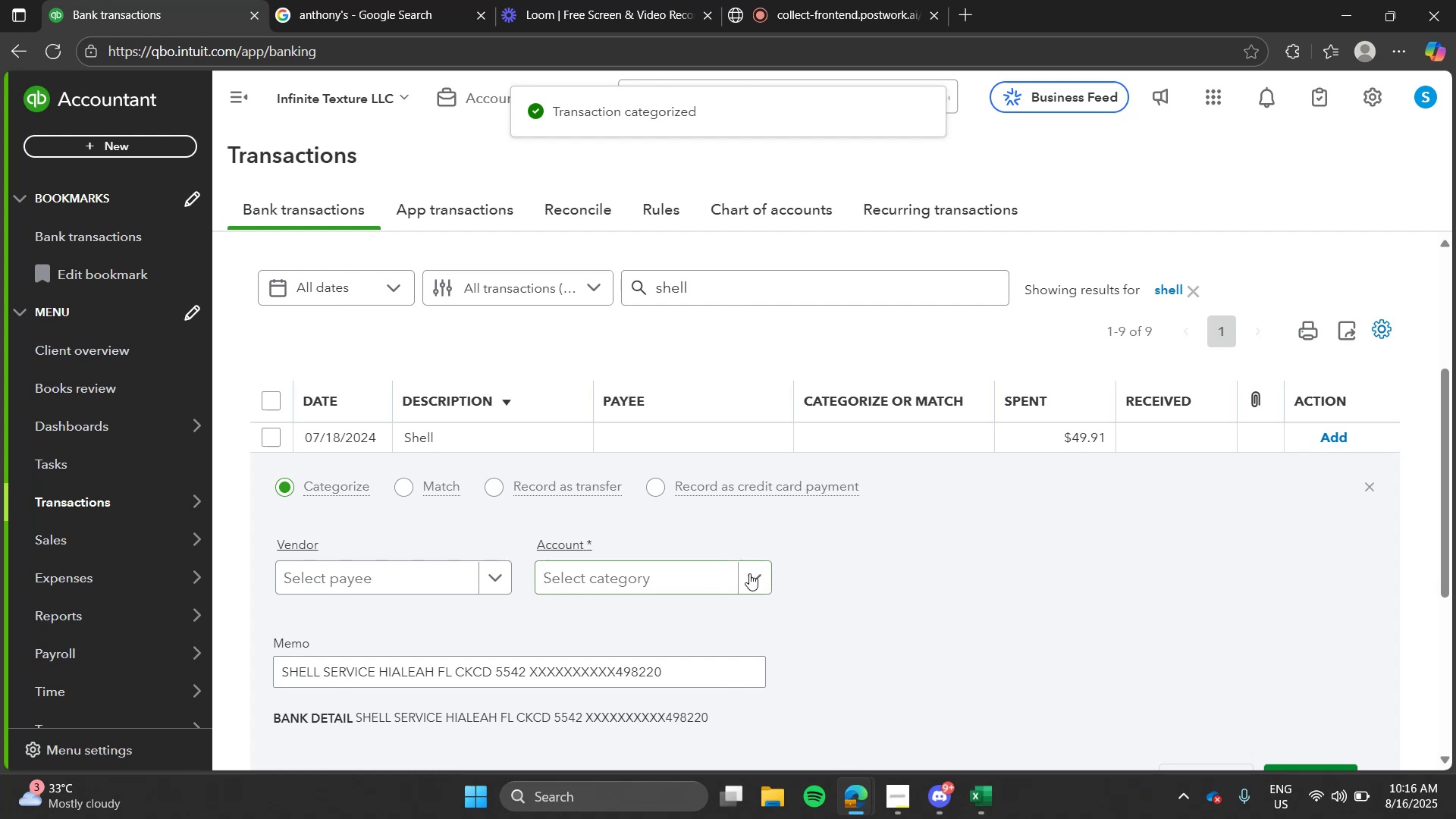 
left_click([749, 573])
 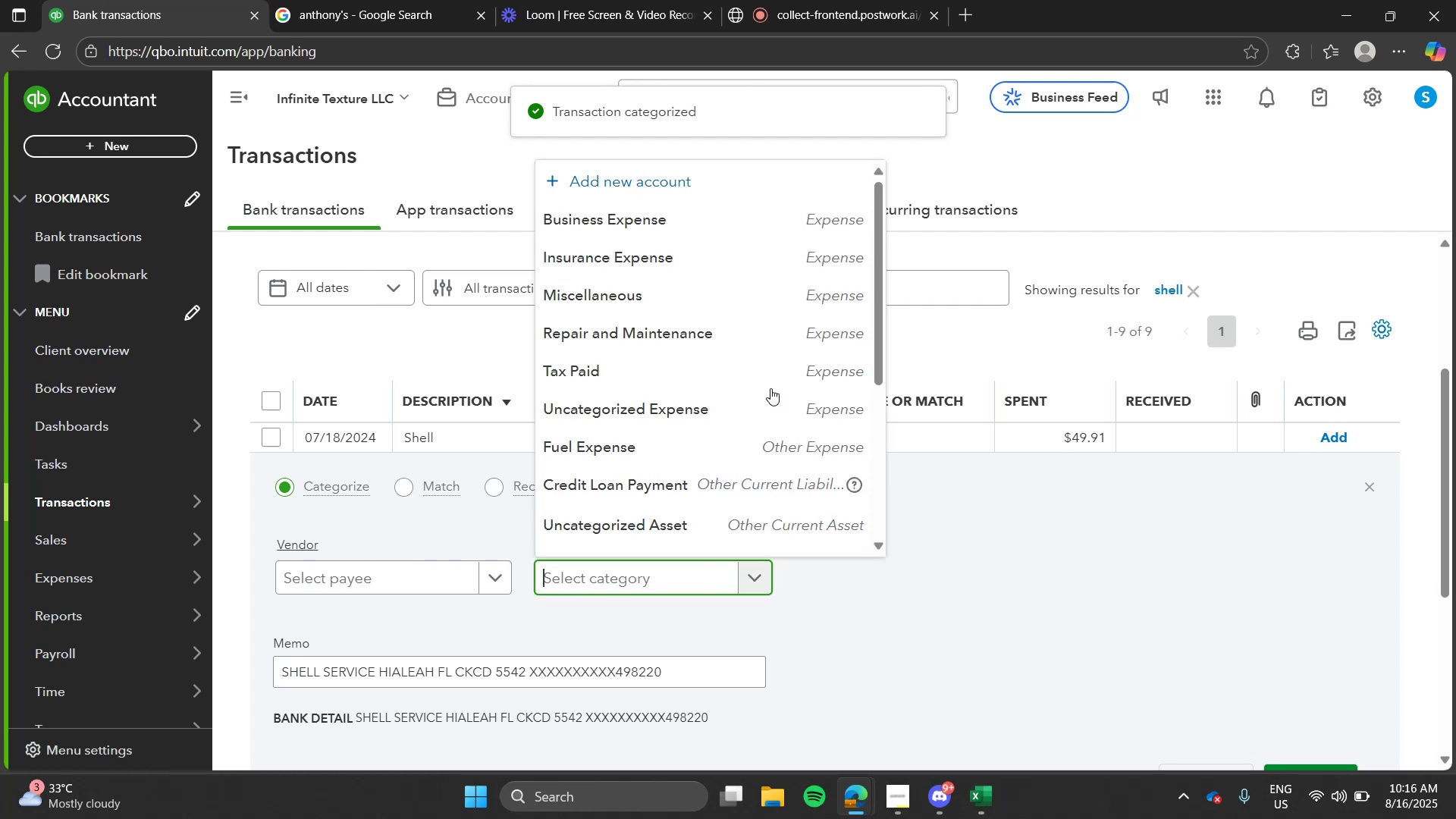 
type(fue)
key(Tab)
 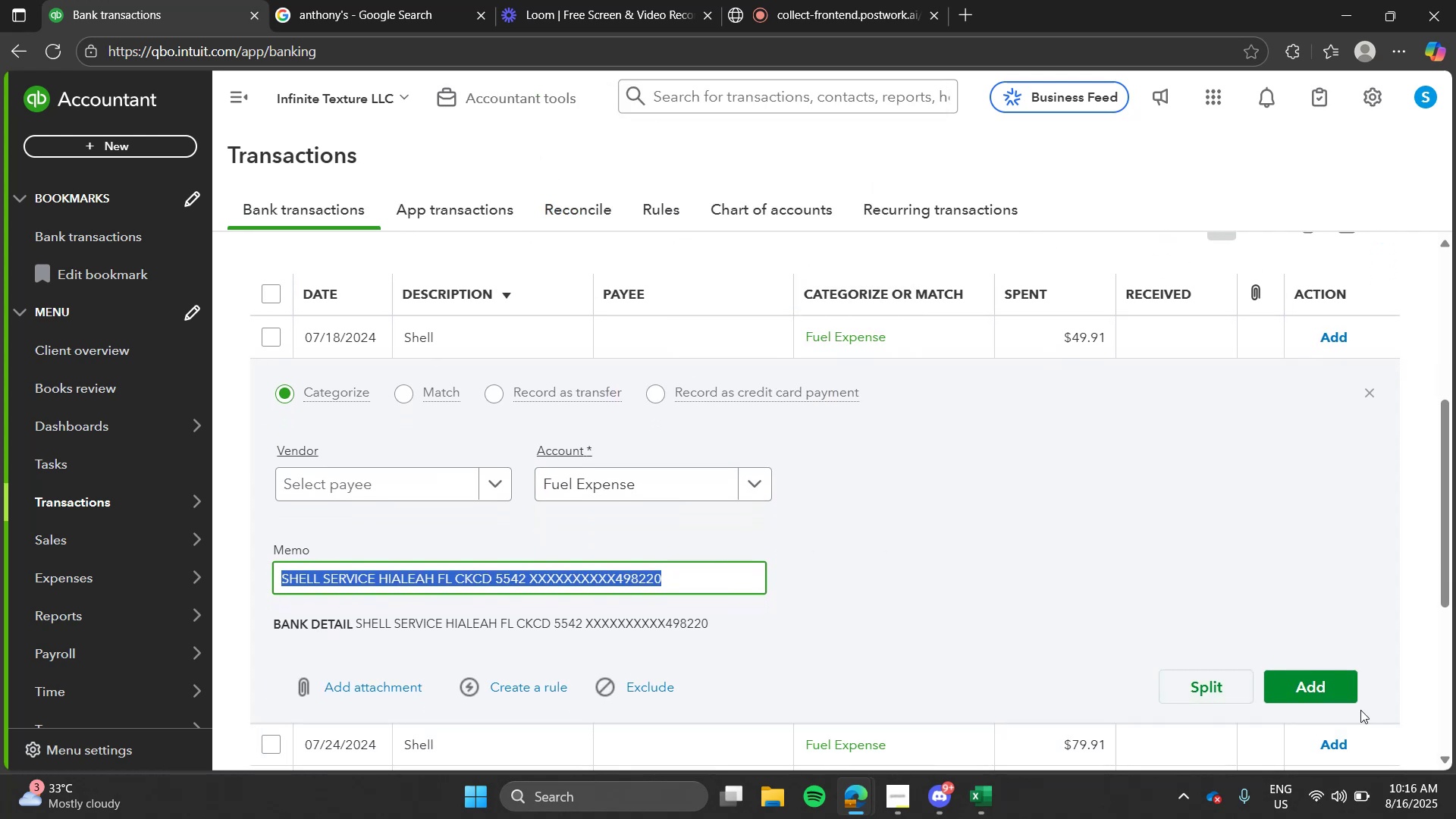 
left_click([1323, 686])
 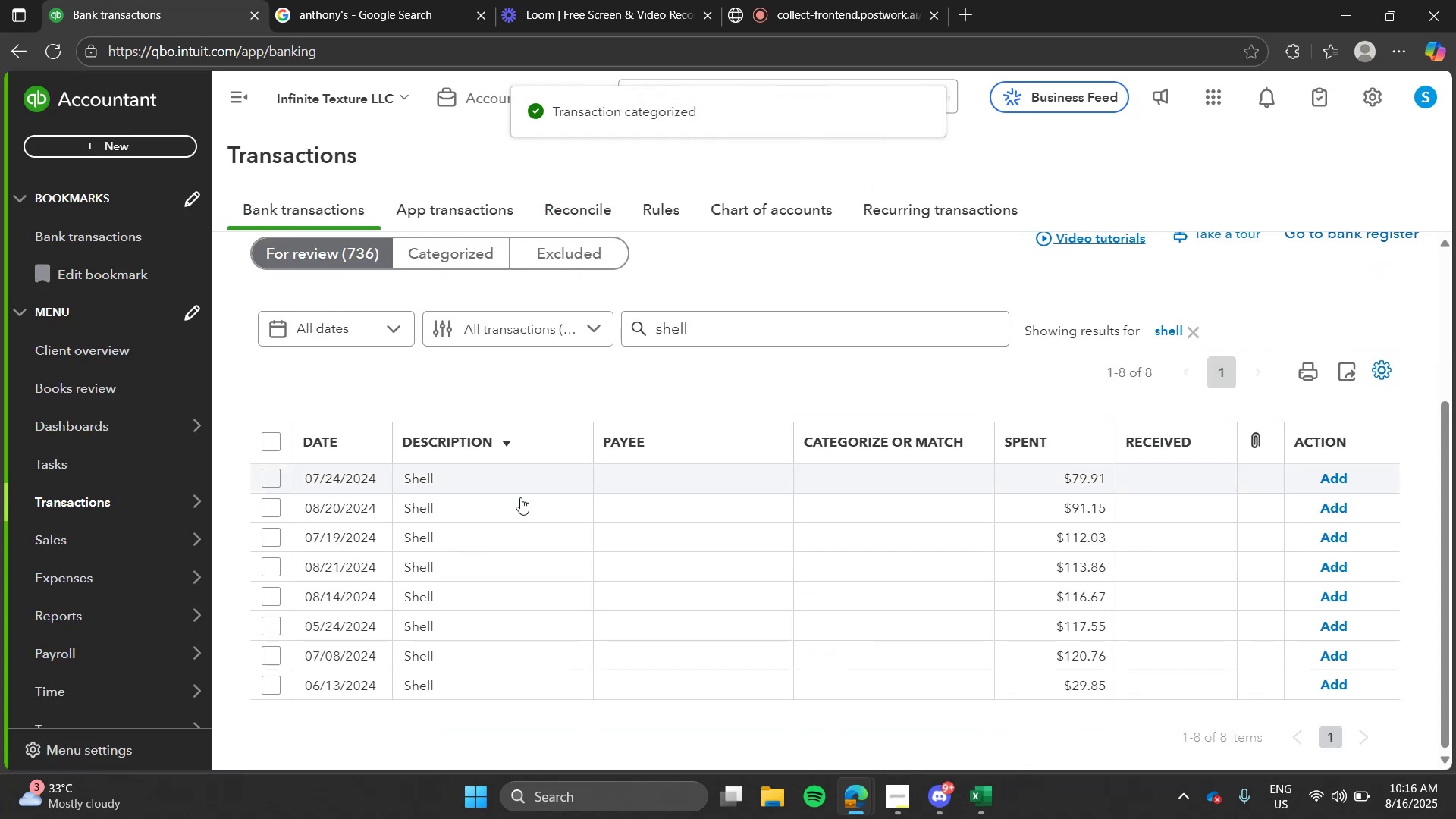 
left_click([520, 479])
 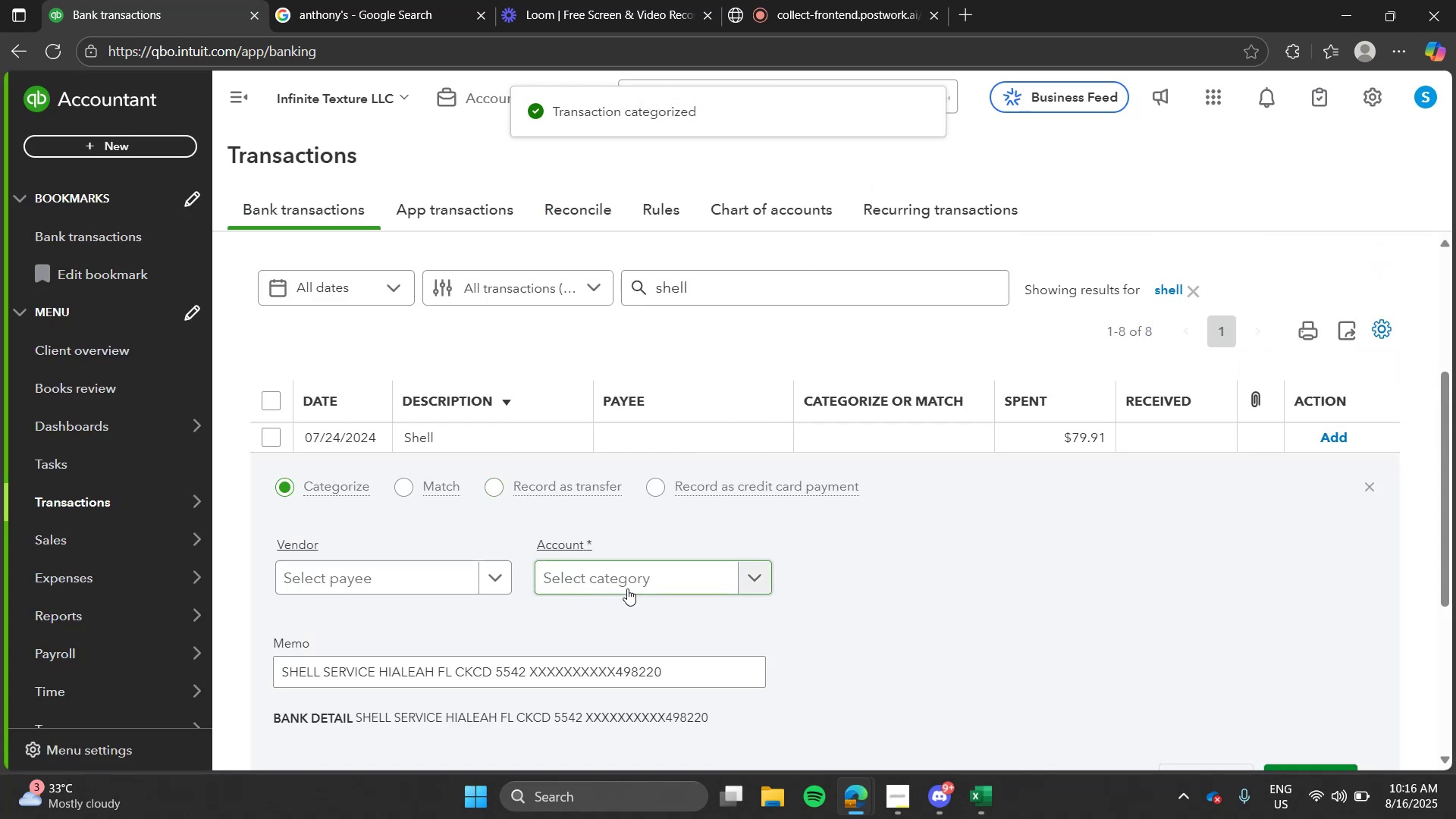 
left_click([627, 588])
 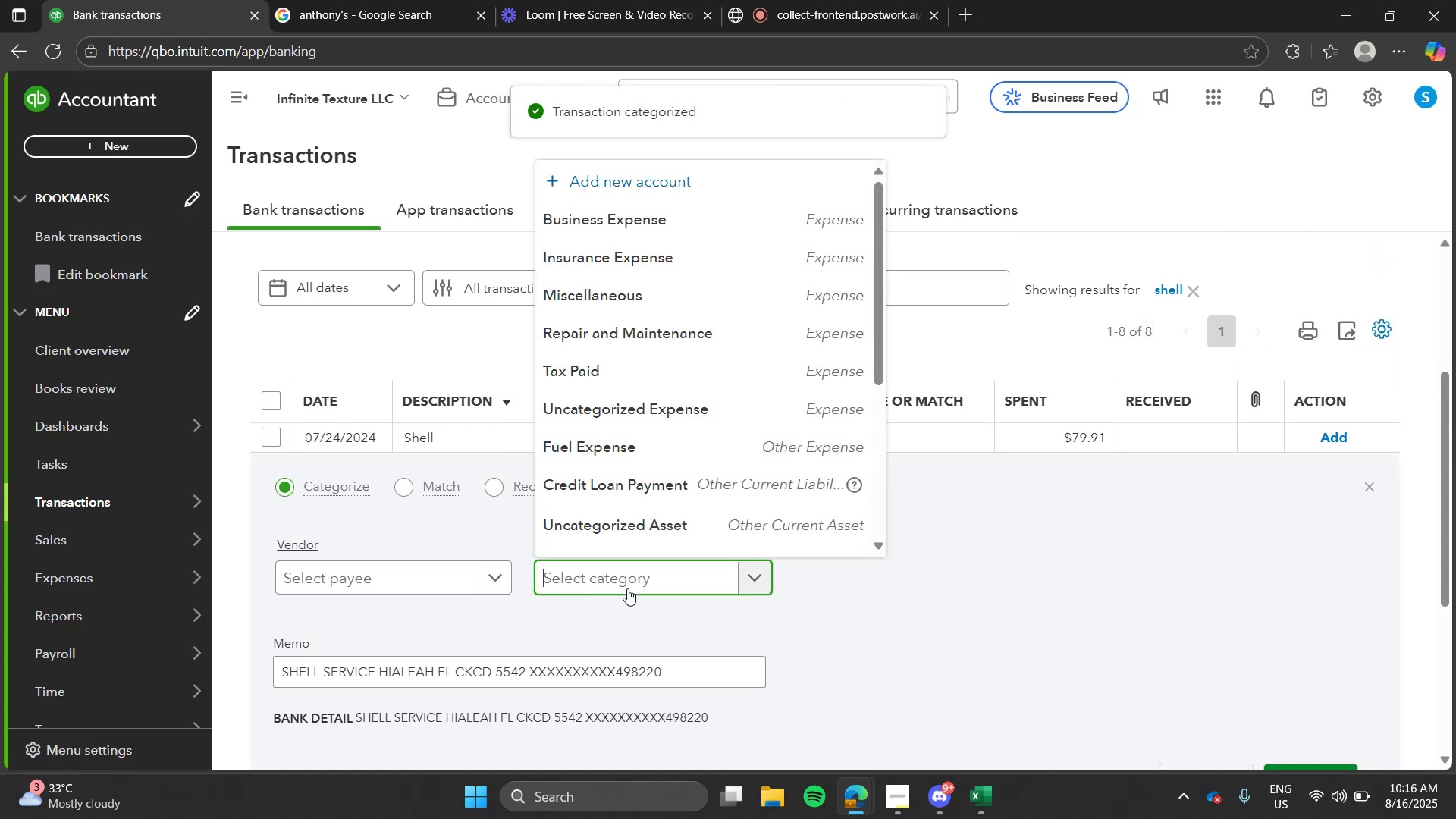 
type(fue)
key(Tab)
 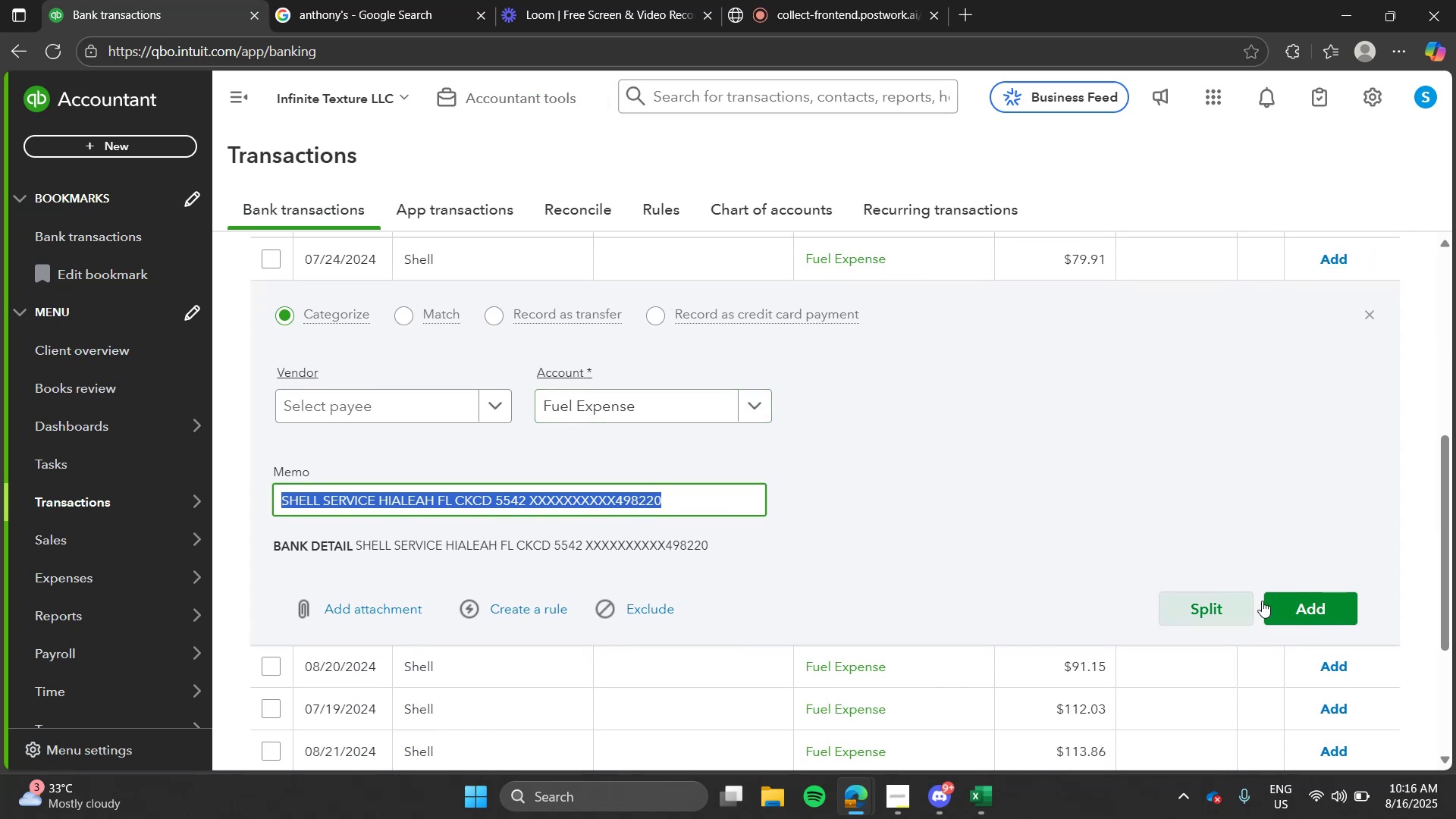 
left_click([1317, 607])
 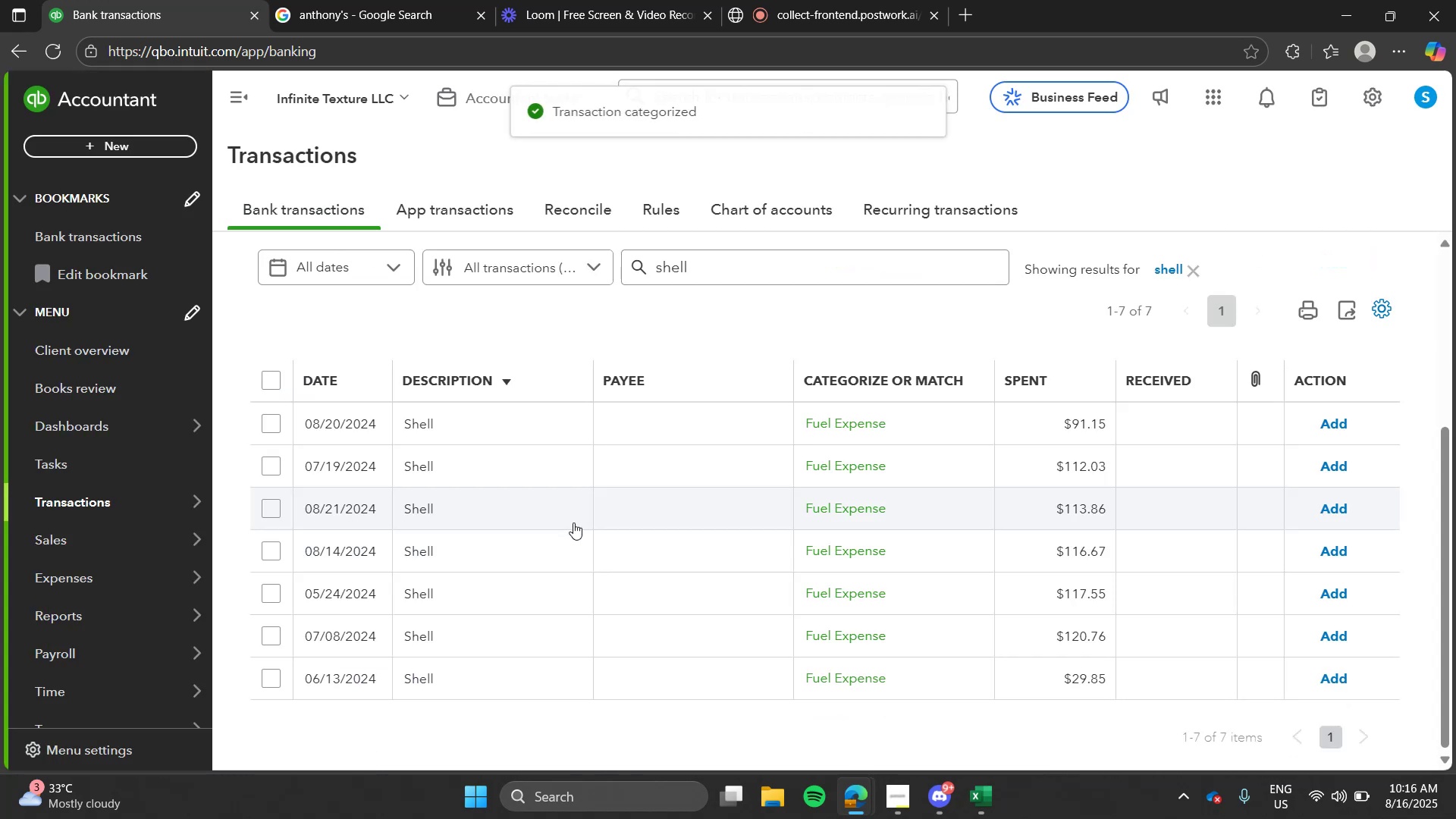 
left_click([515, 521])
 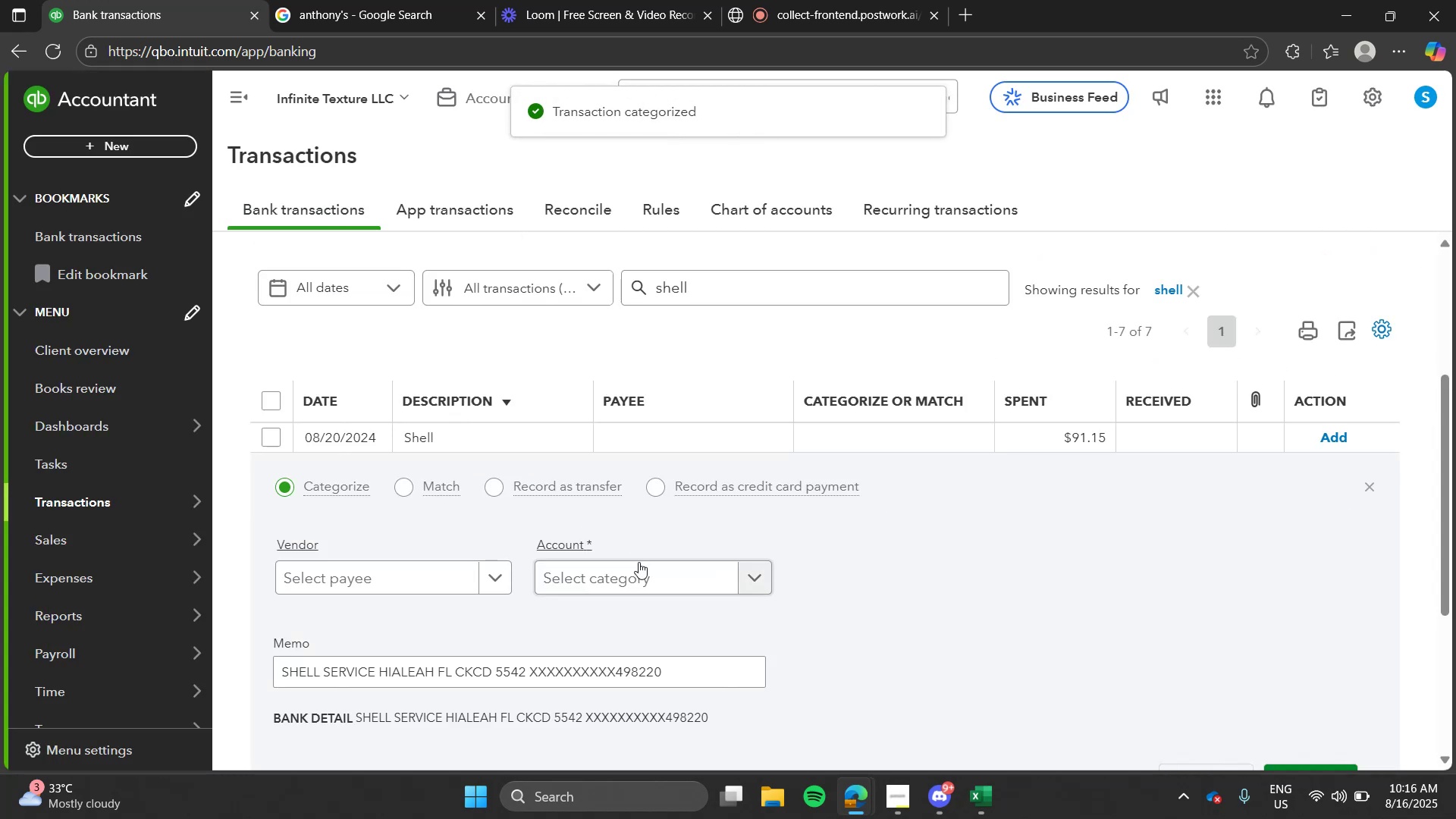 
left_click([639, 562])
 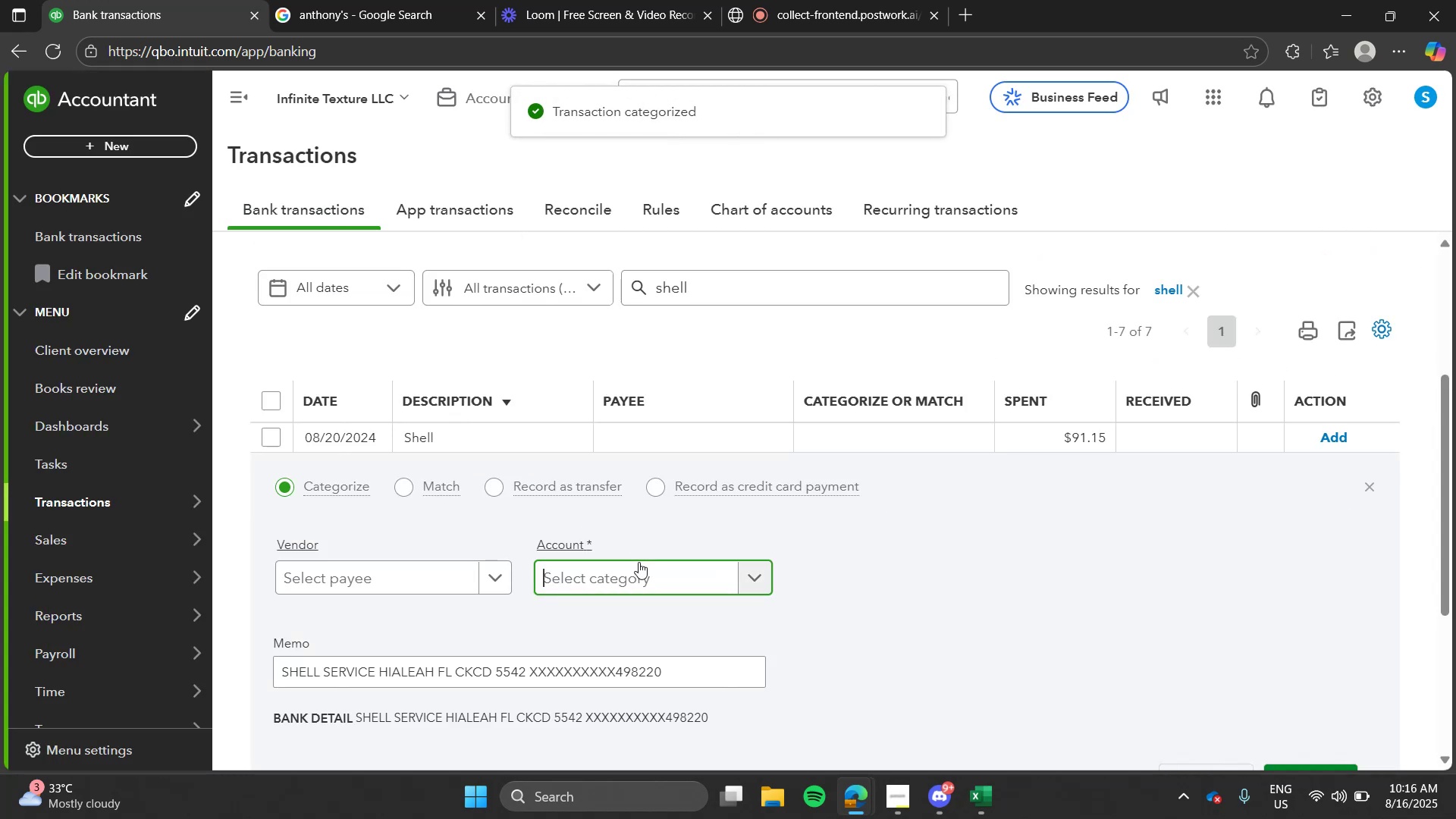 
type(fue)
key(Tab)
 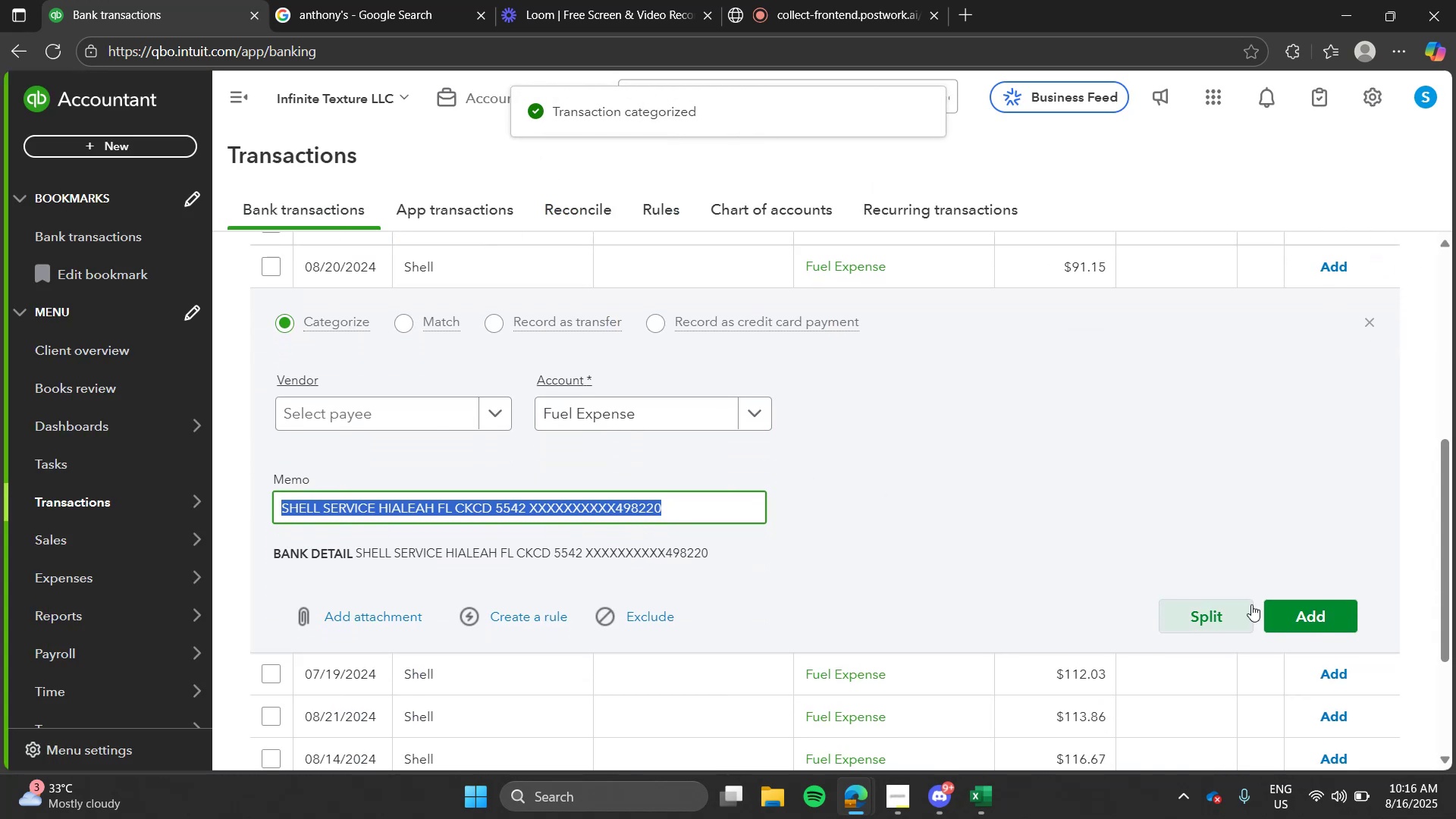 
left_click([1290, 609])
 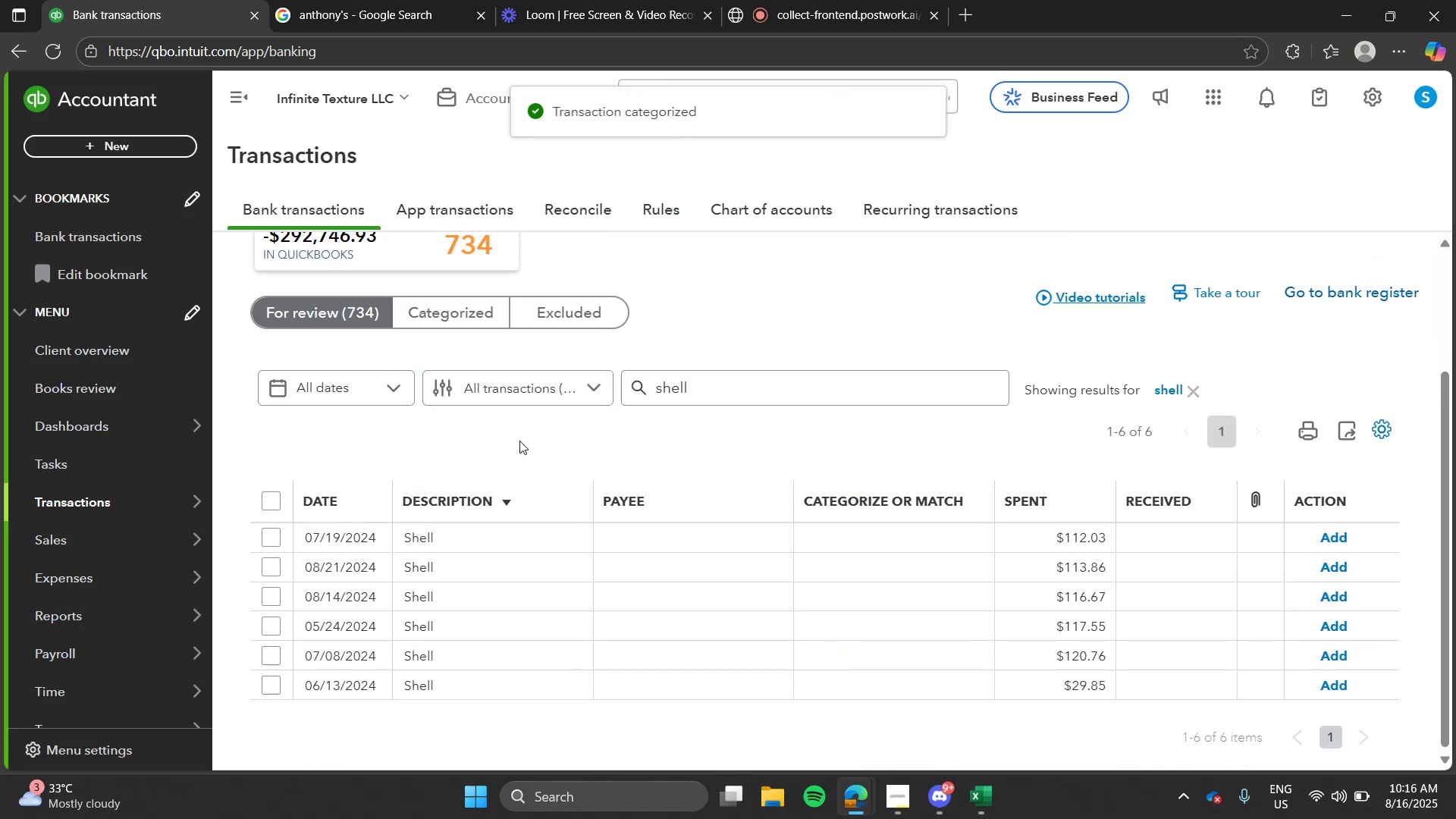 
left_click([488, 551])
 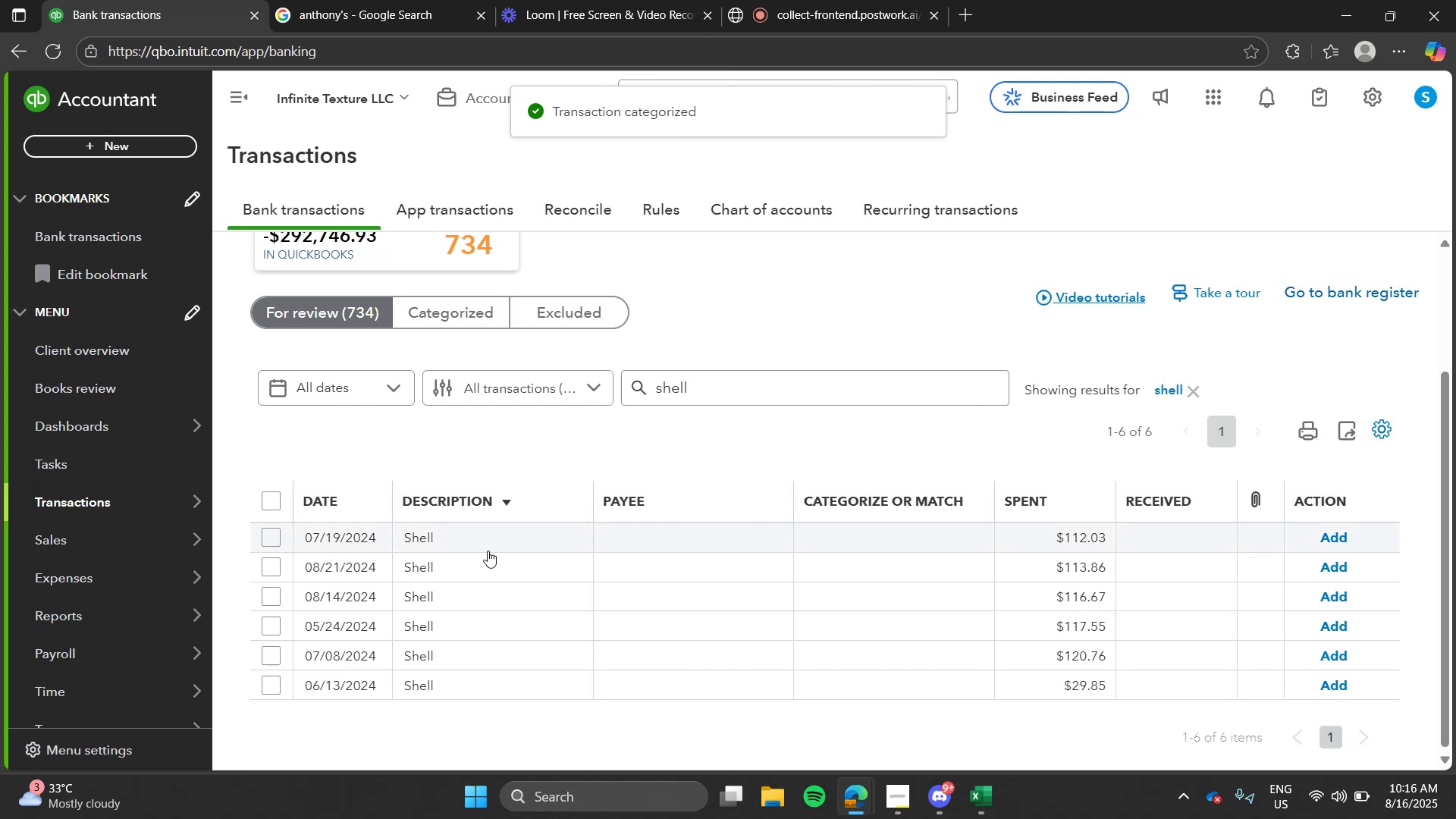 
type(fu)
 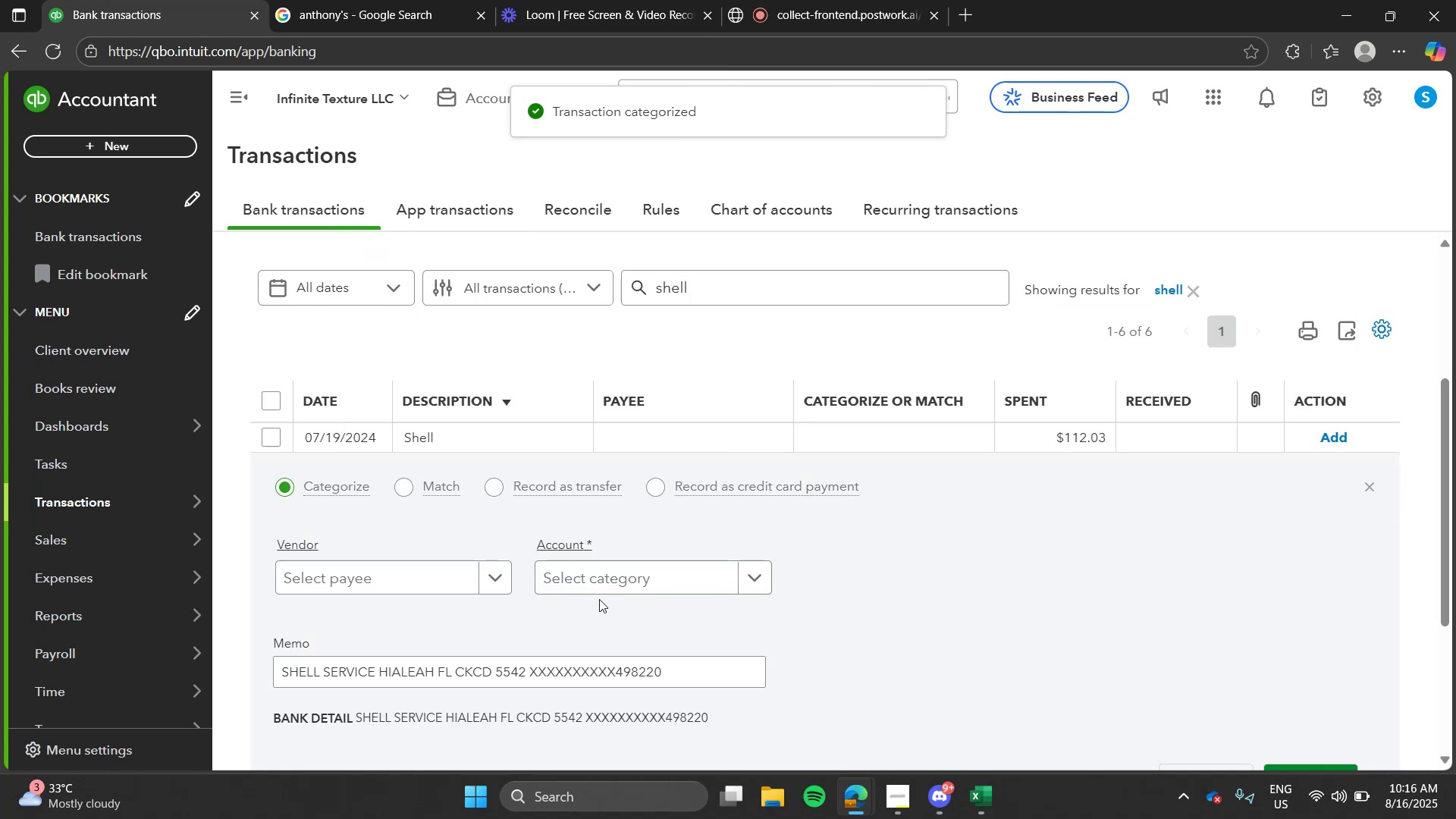 
left_click([600, 599])
 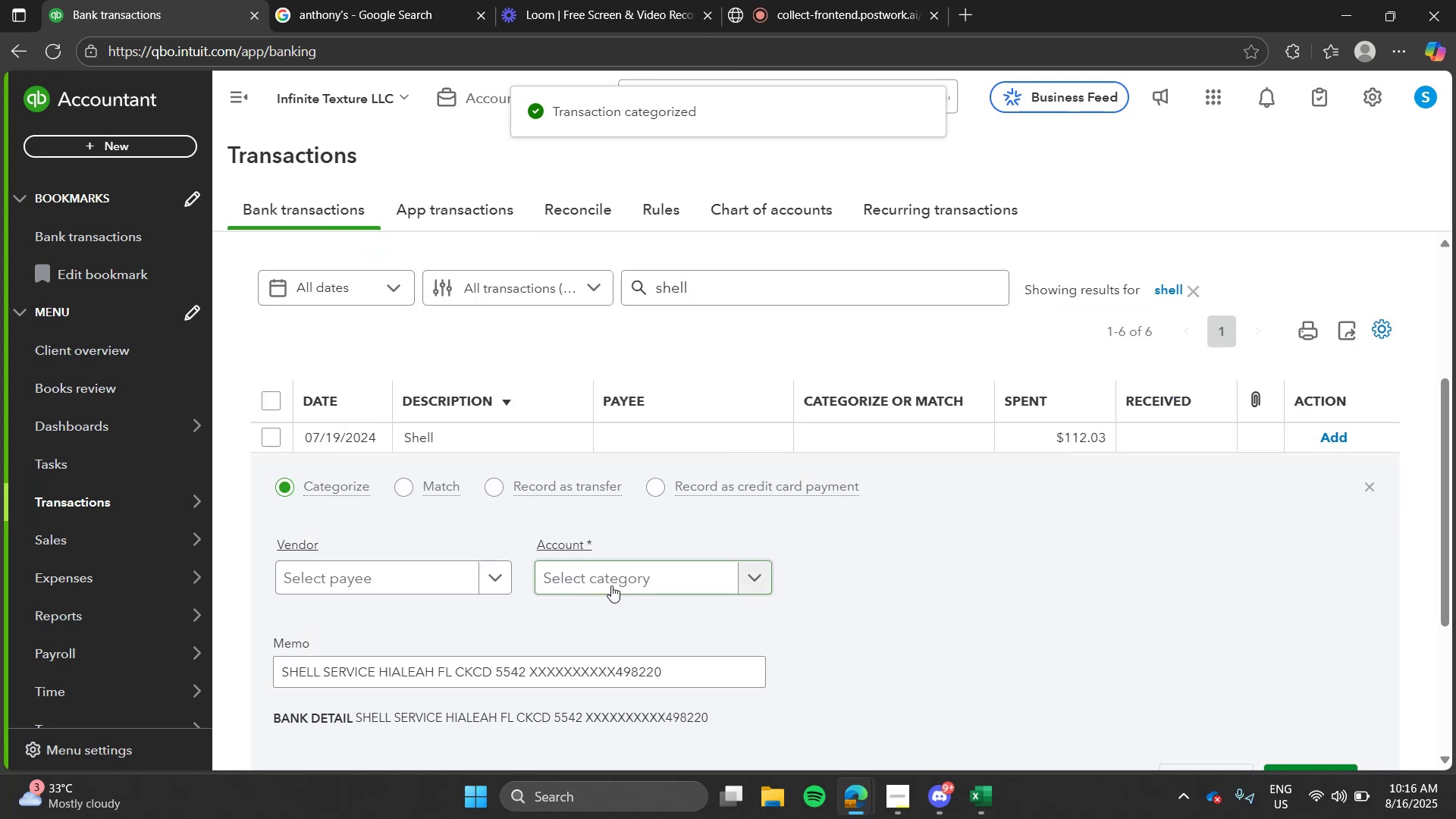 
key(F)
 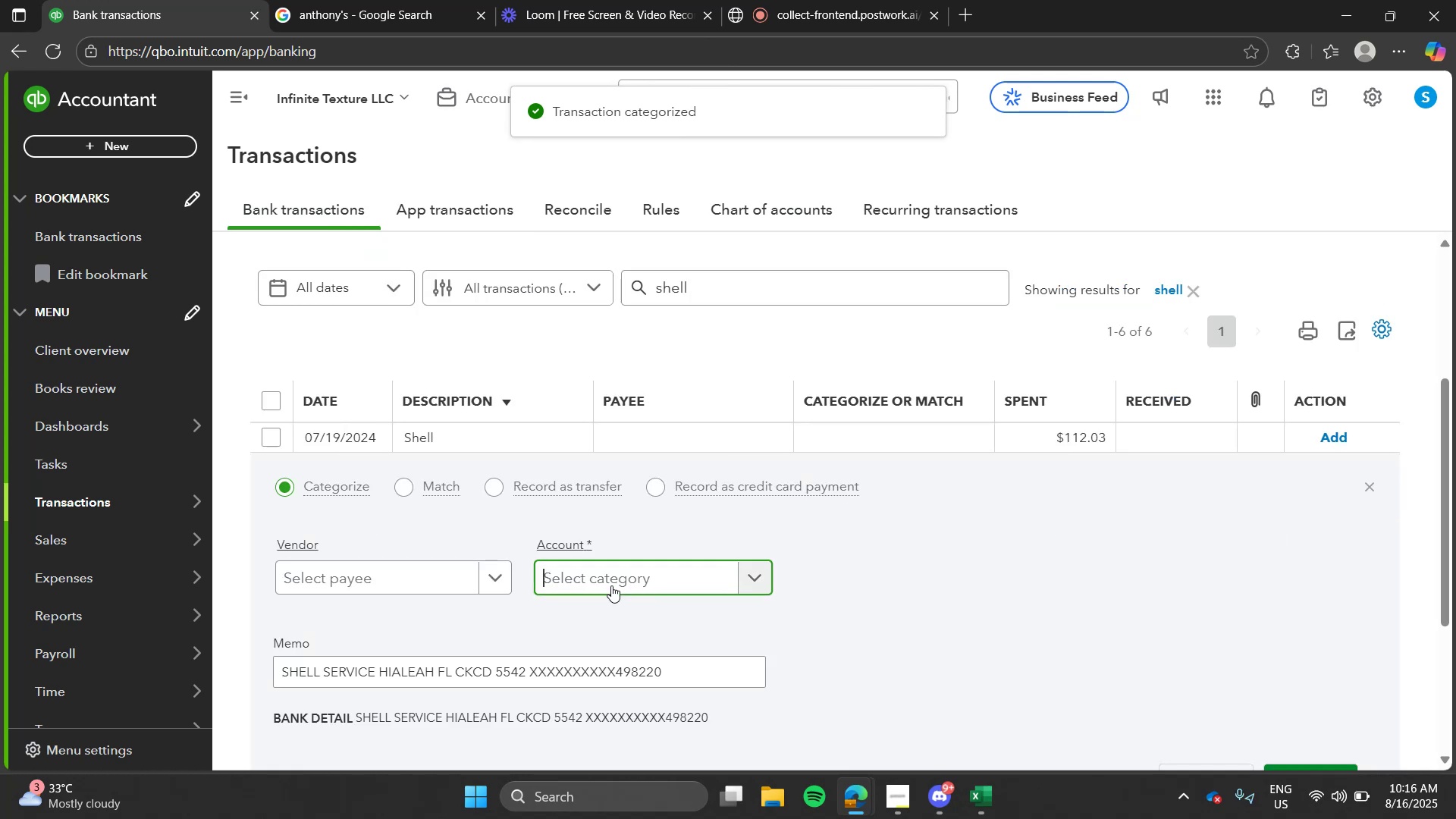 
left_click([611, 585])
 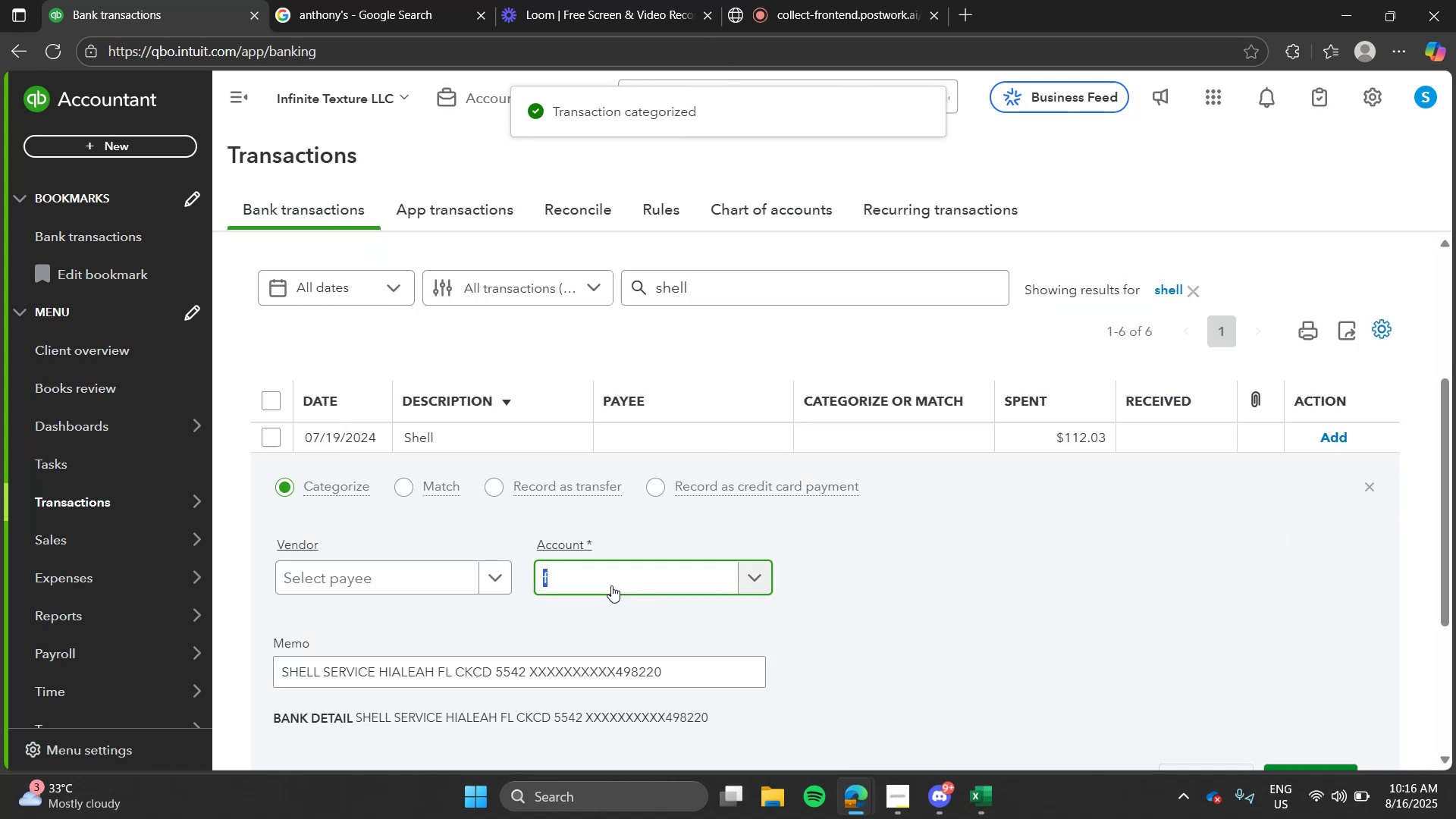 
type(ue)
key(Backspace)
key(Backspace)
type(fu)
key(Tab)
 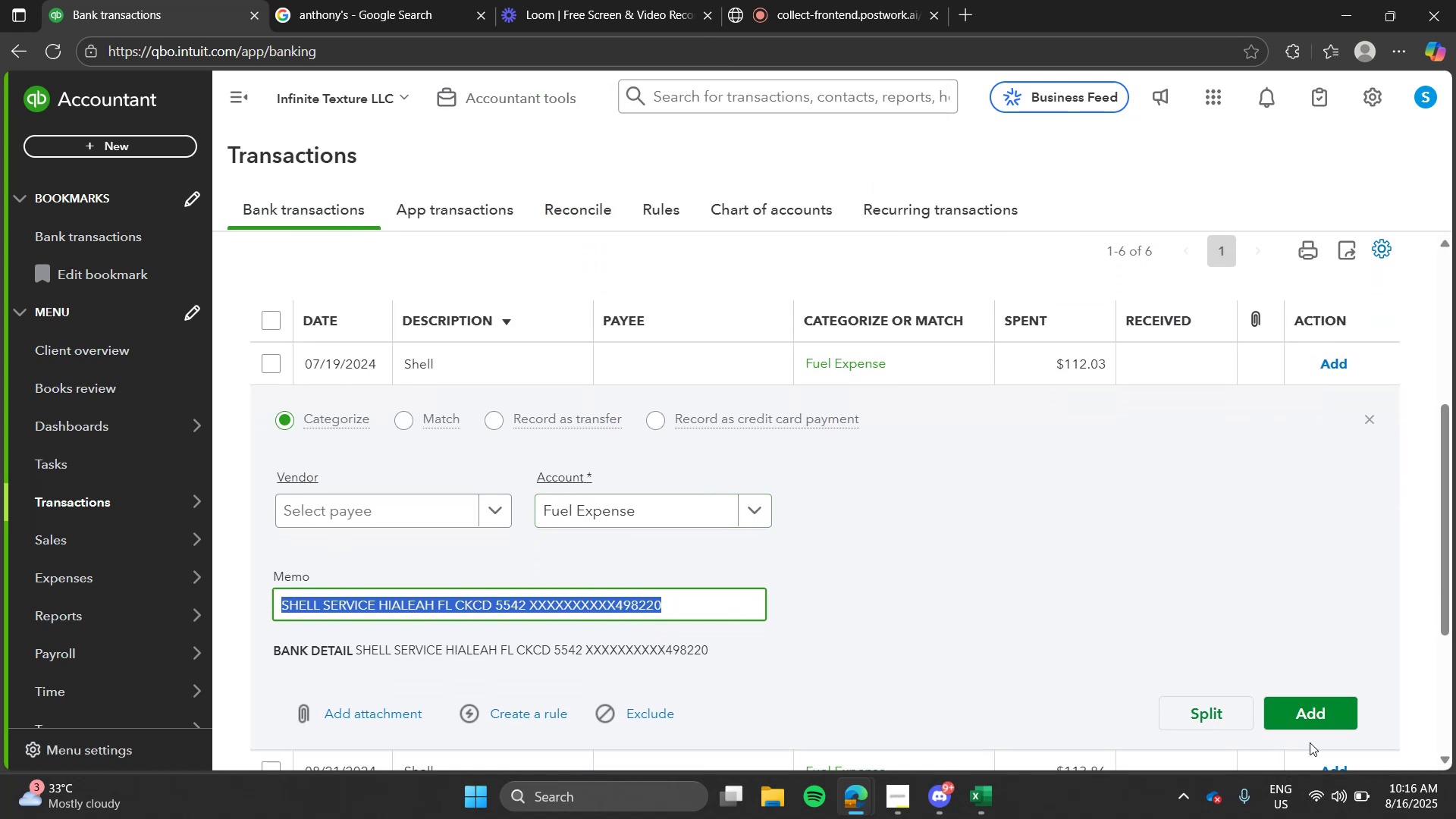 
left_click([1316, 720])
 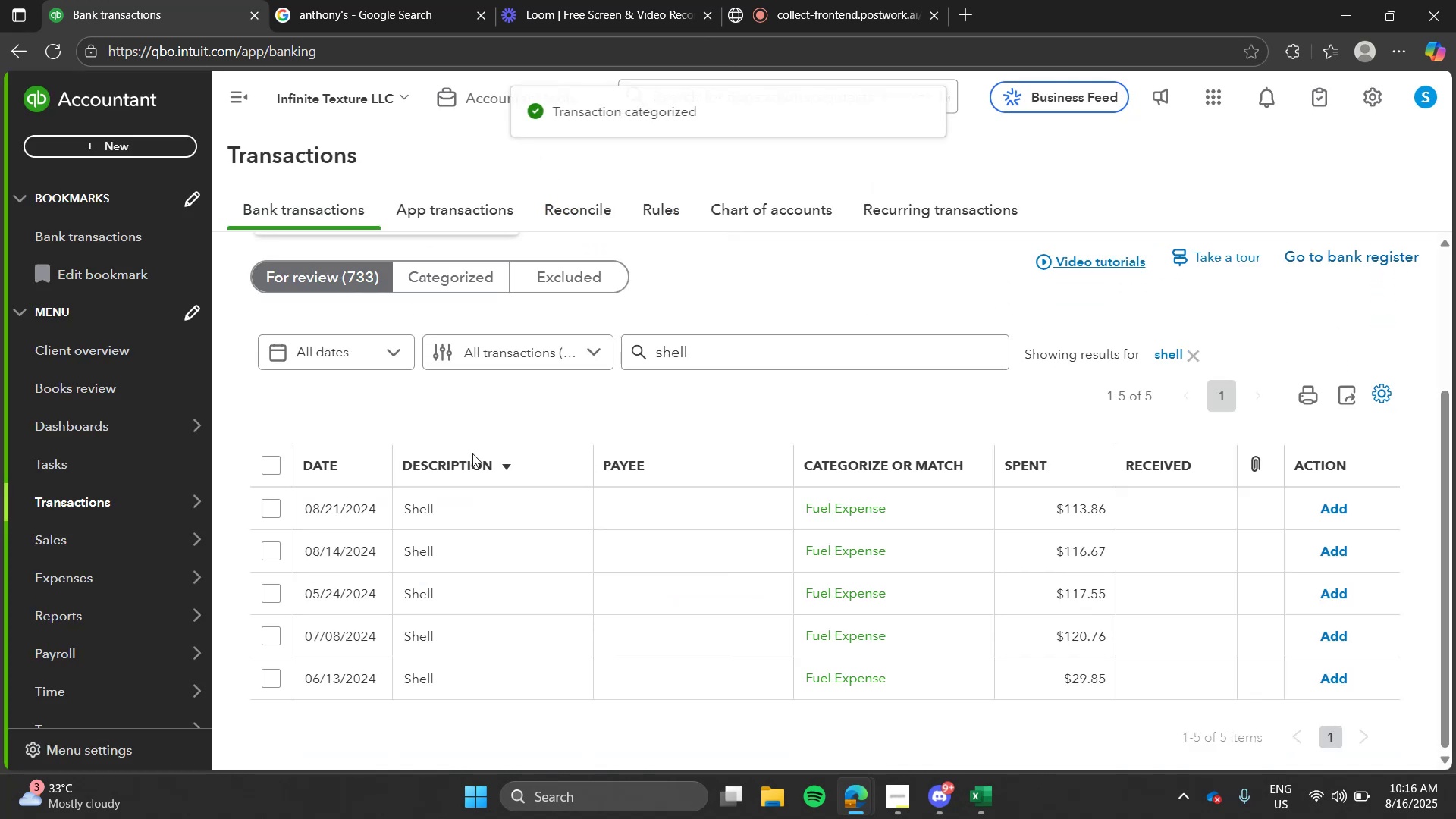 
left_click([457, 526])
 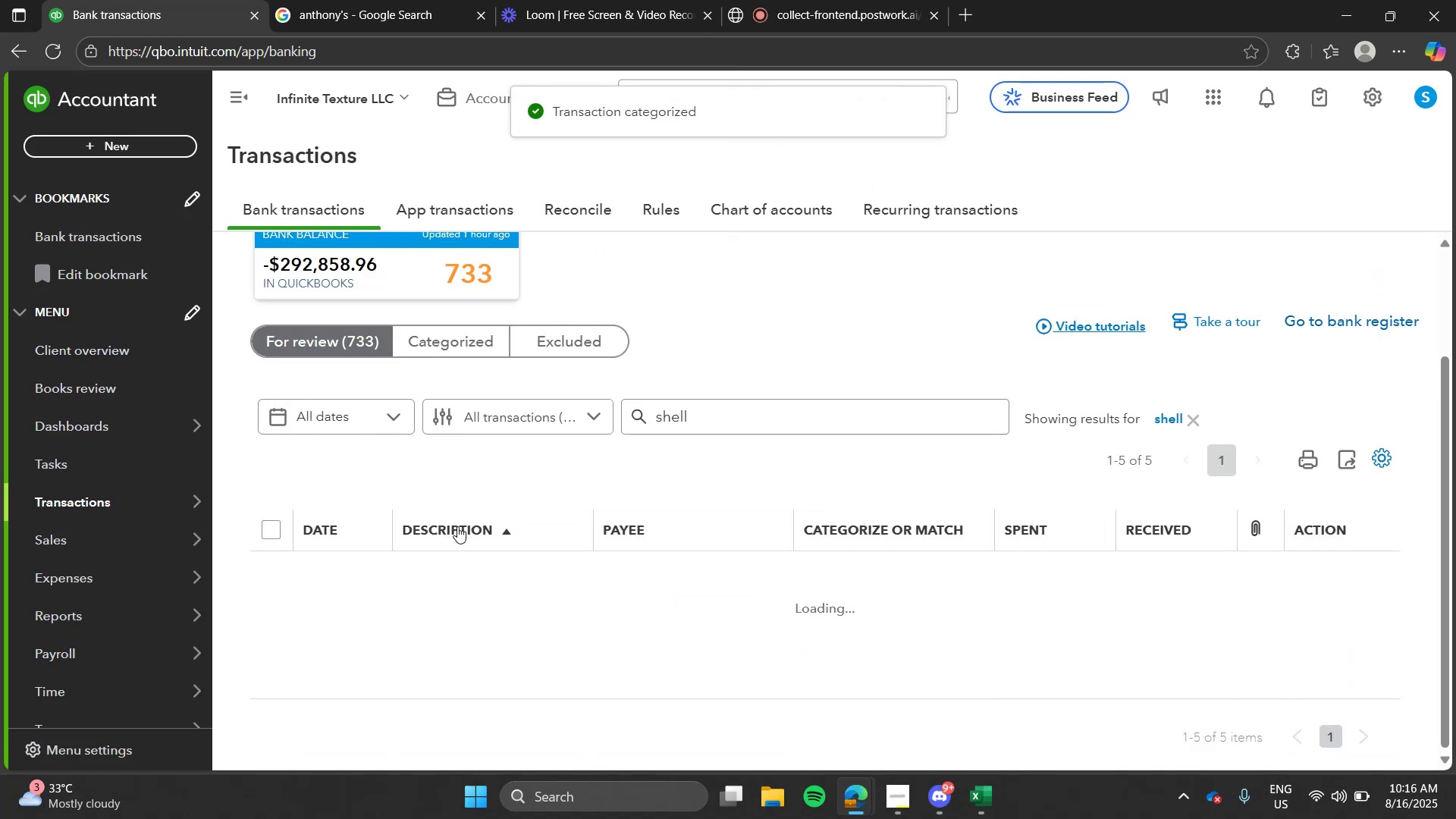 
left_click([457, 526])
 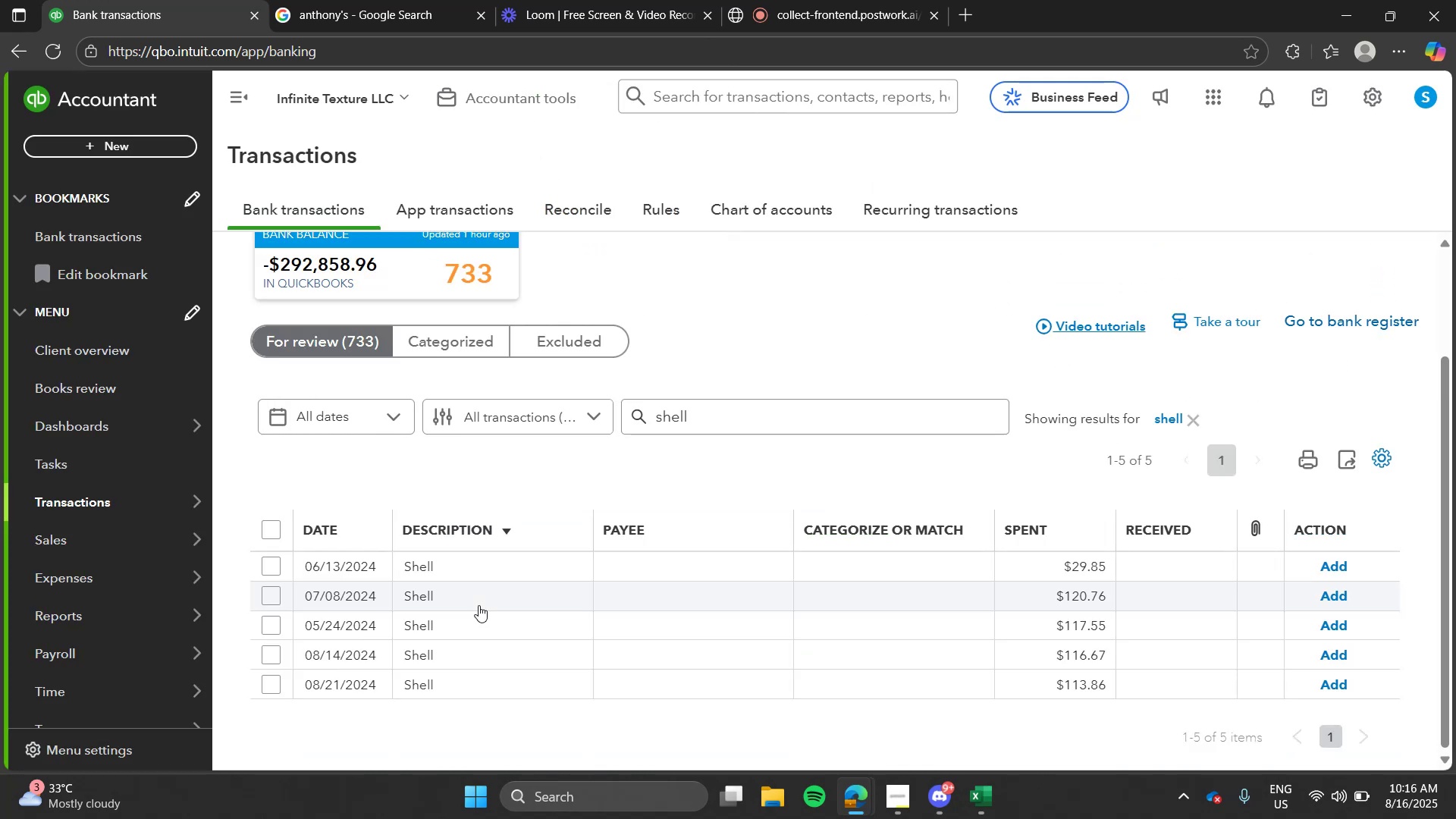 
left_click([479, 605])
 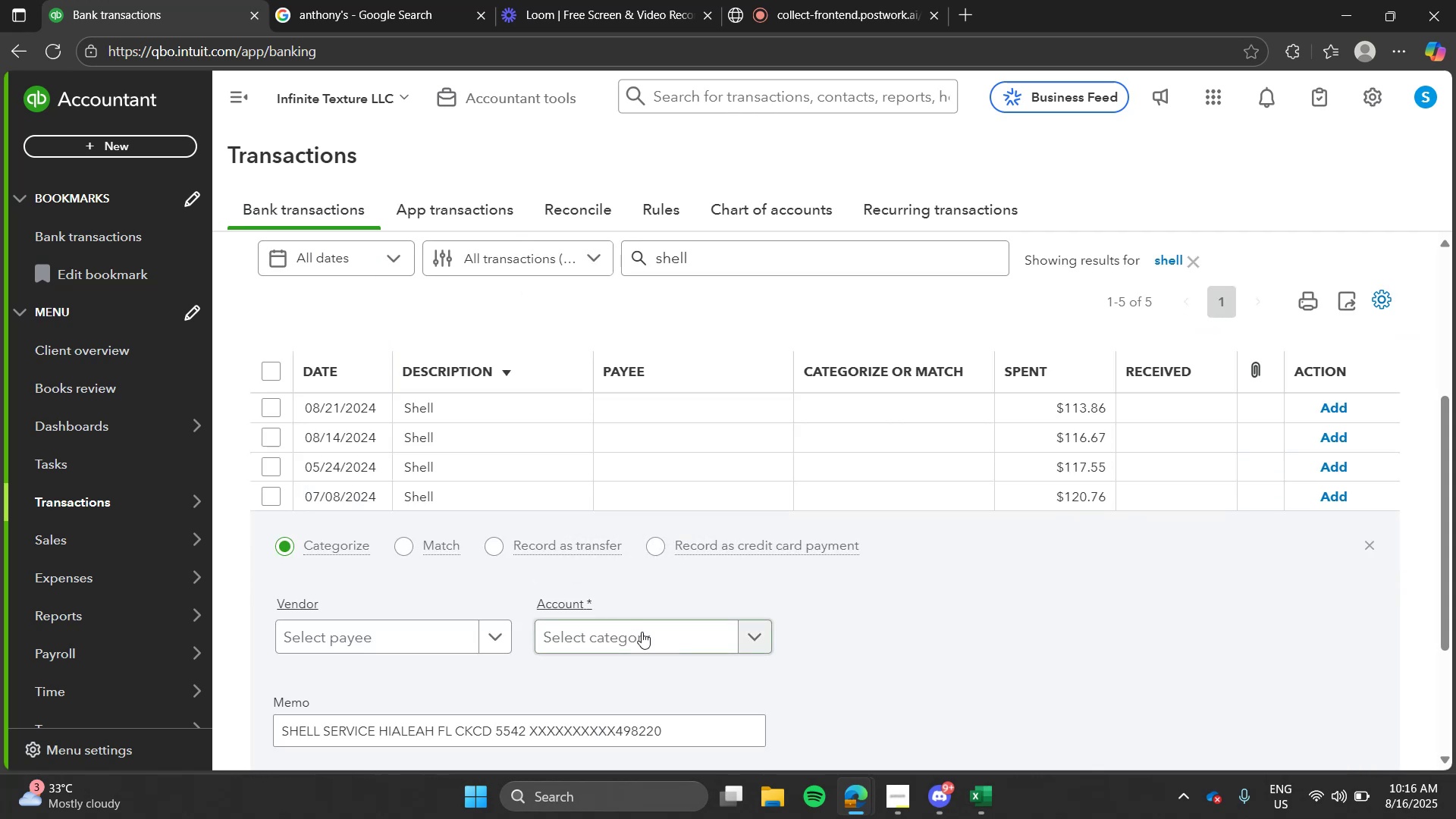 
left_click([642, 632])
 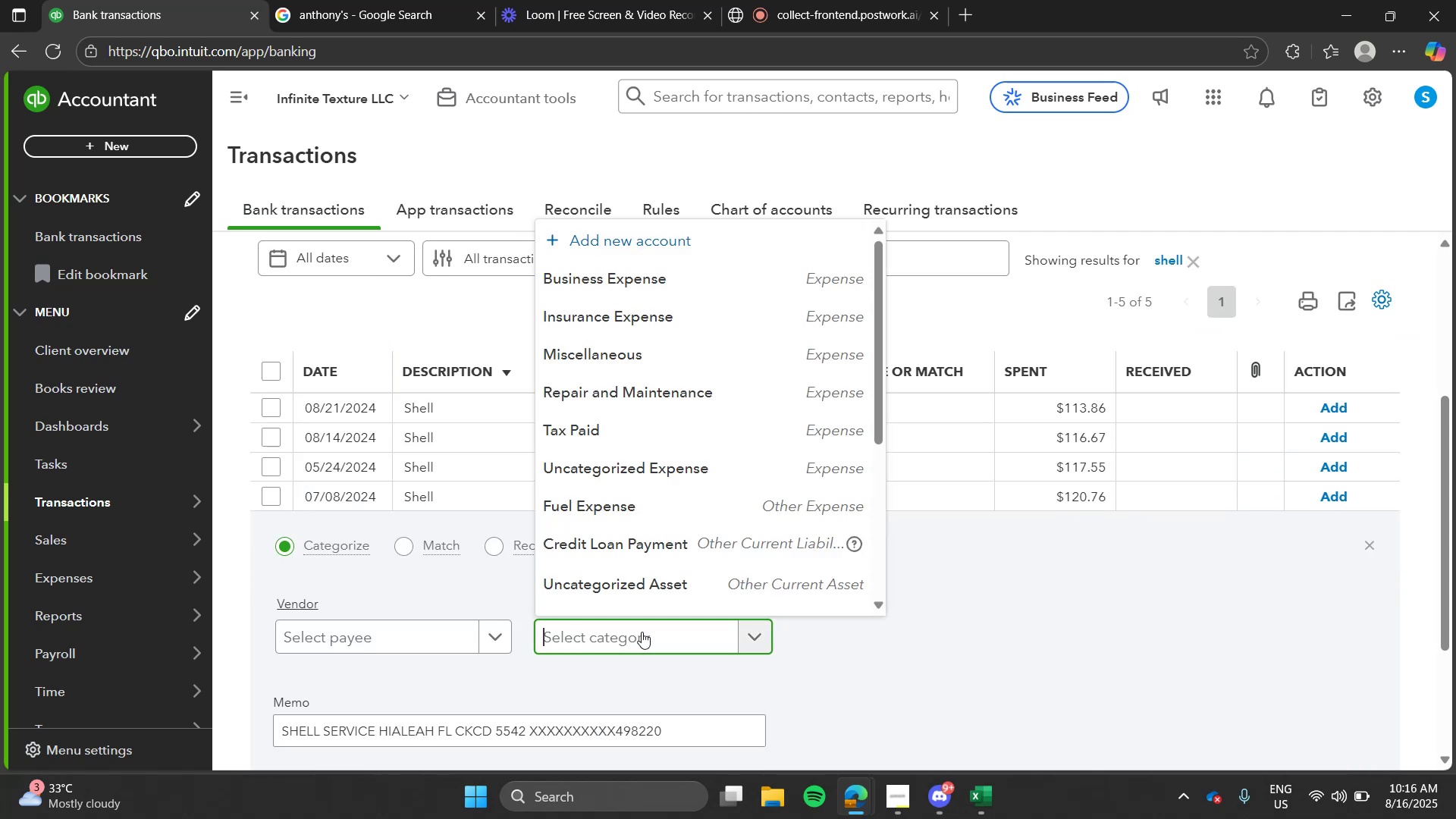 
type(fue)
key(Tab)
 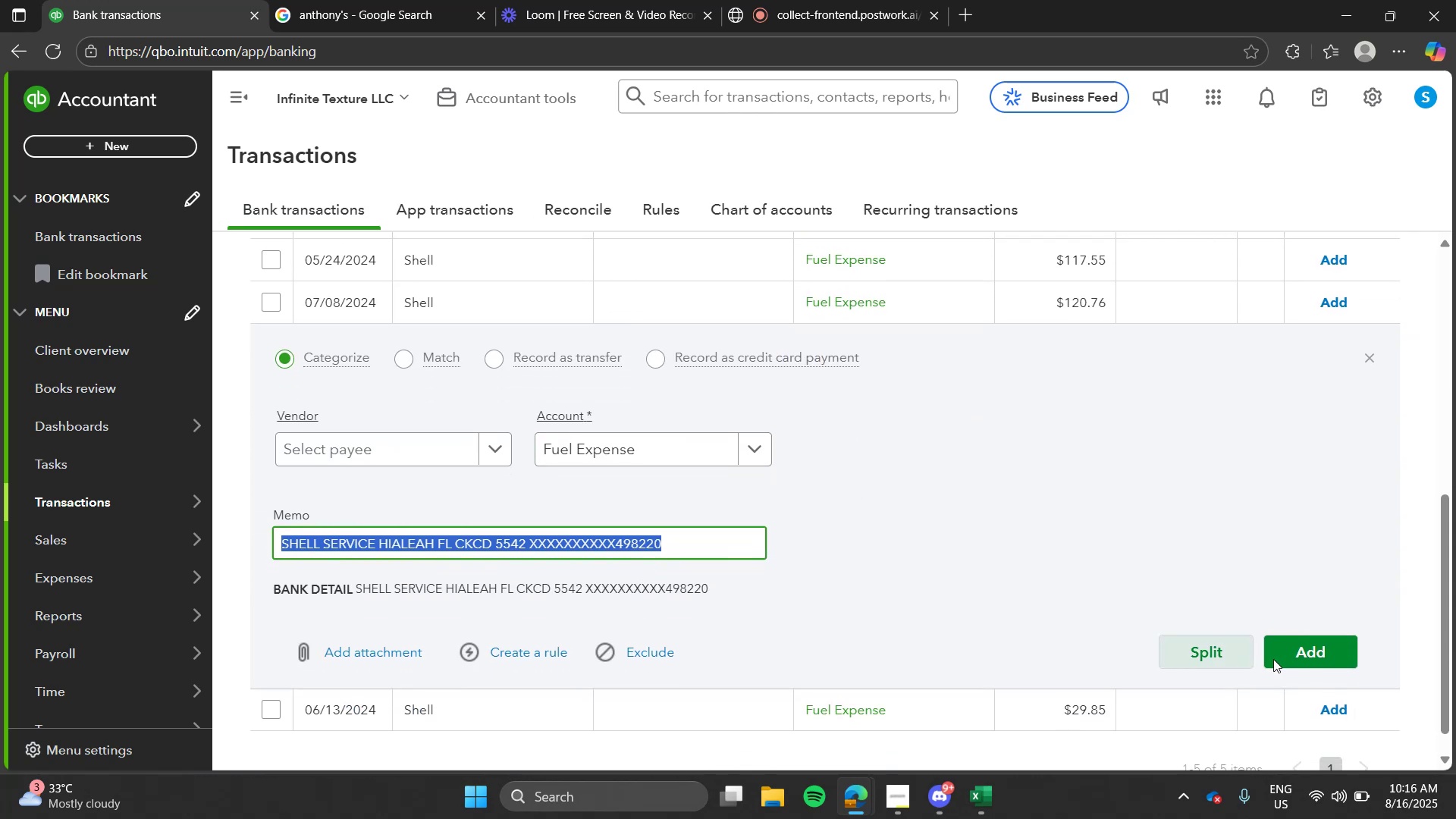 
left_click([1294, 654])
 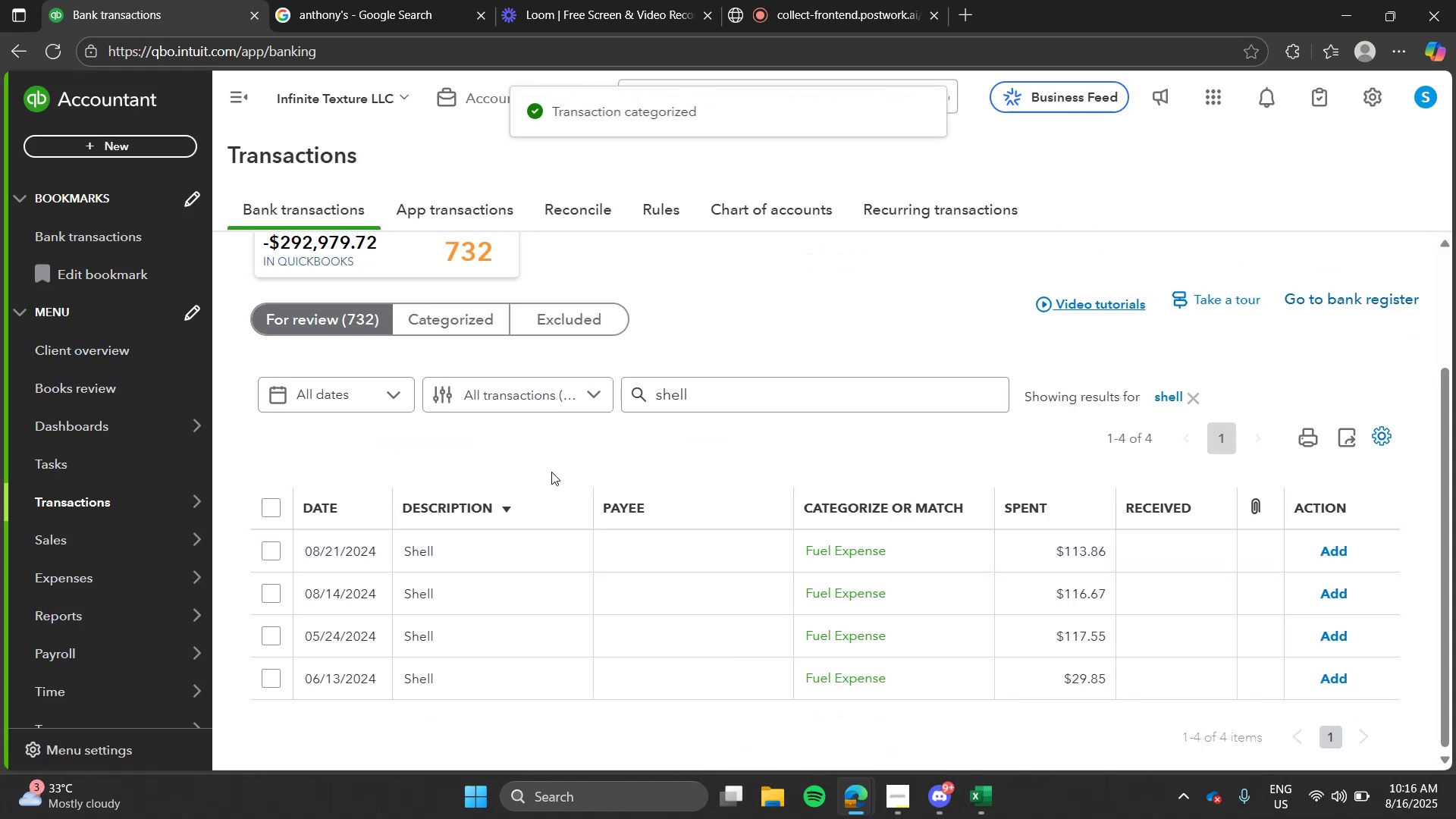 
left_click([491, 591])
 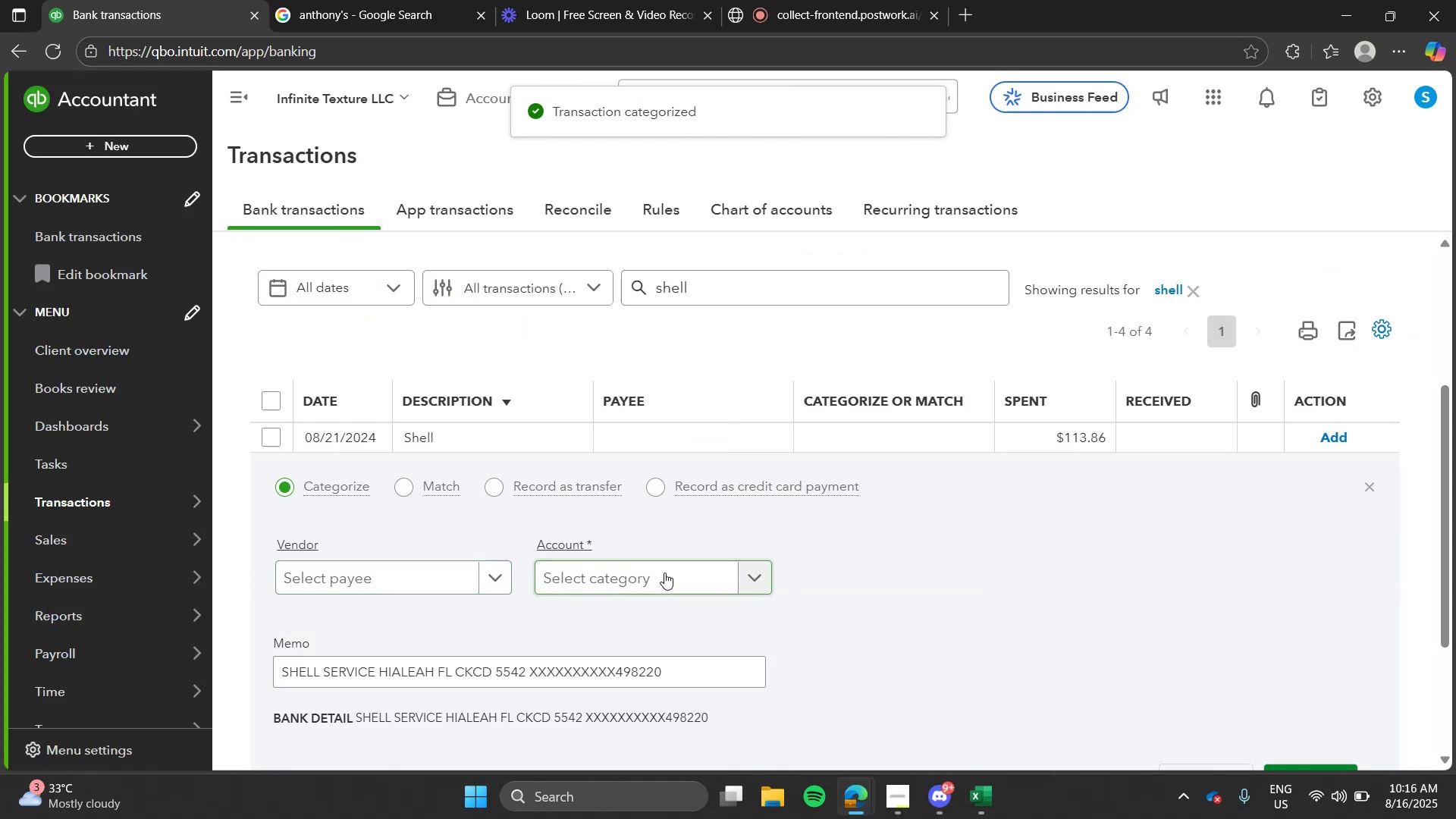 
left_click([664, 573])
 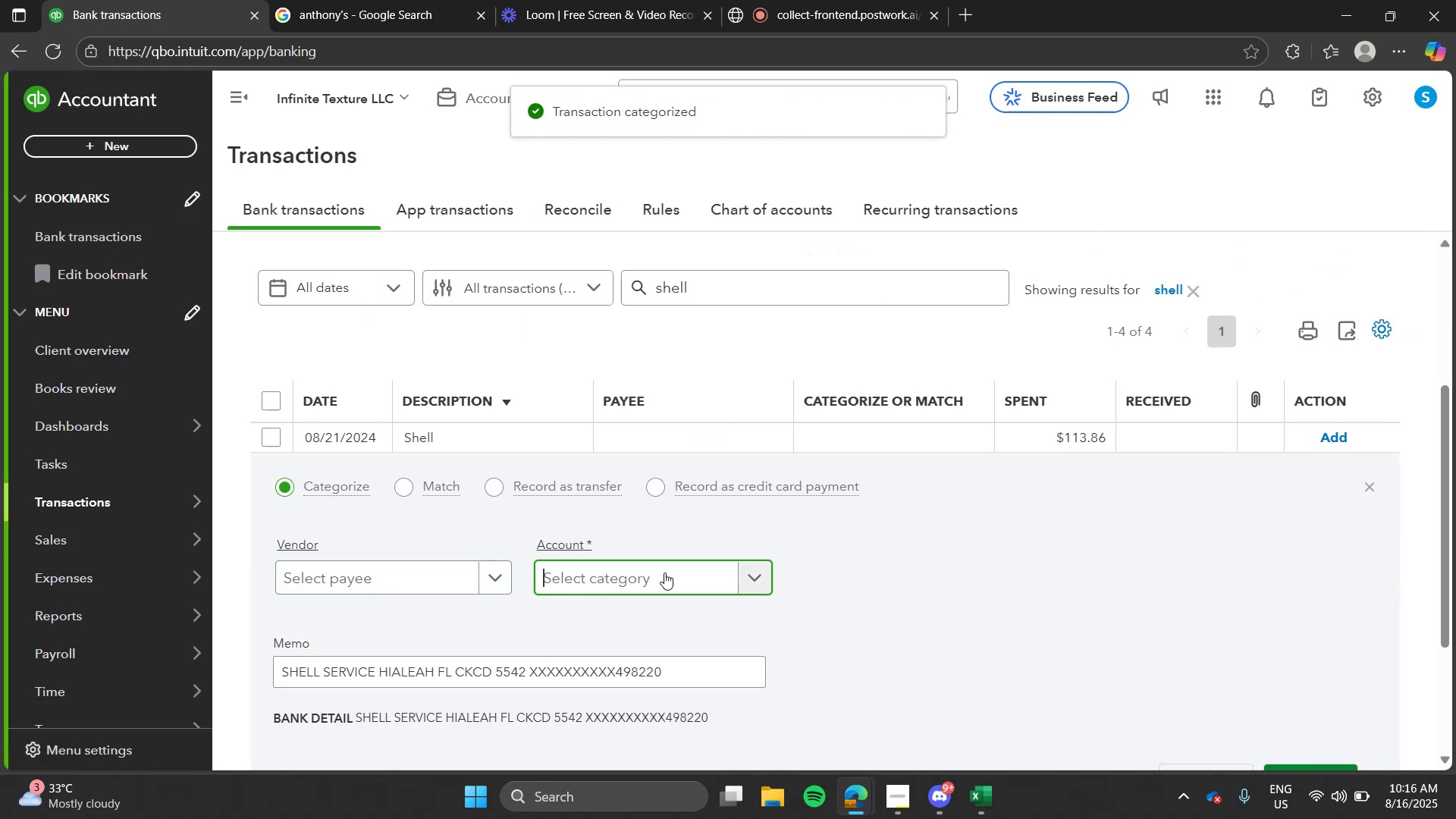 
type(fu)
key(Tab)
 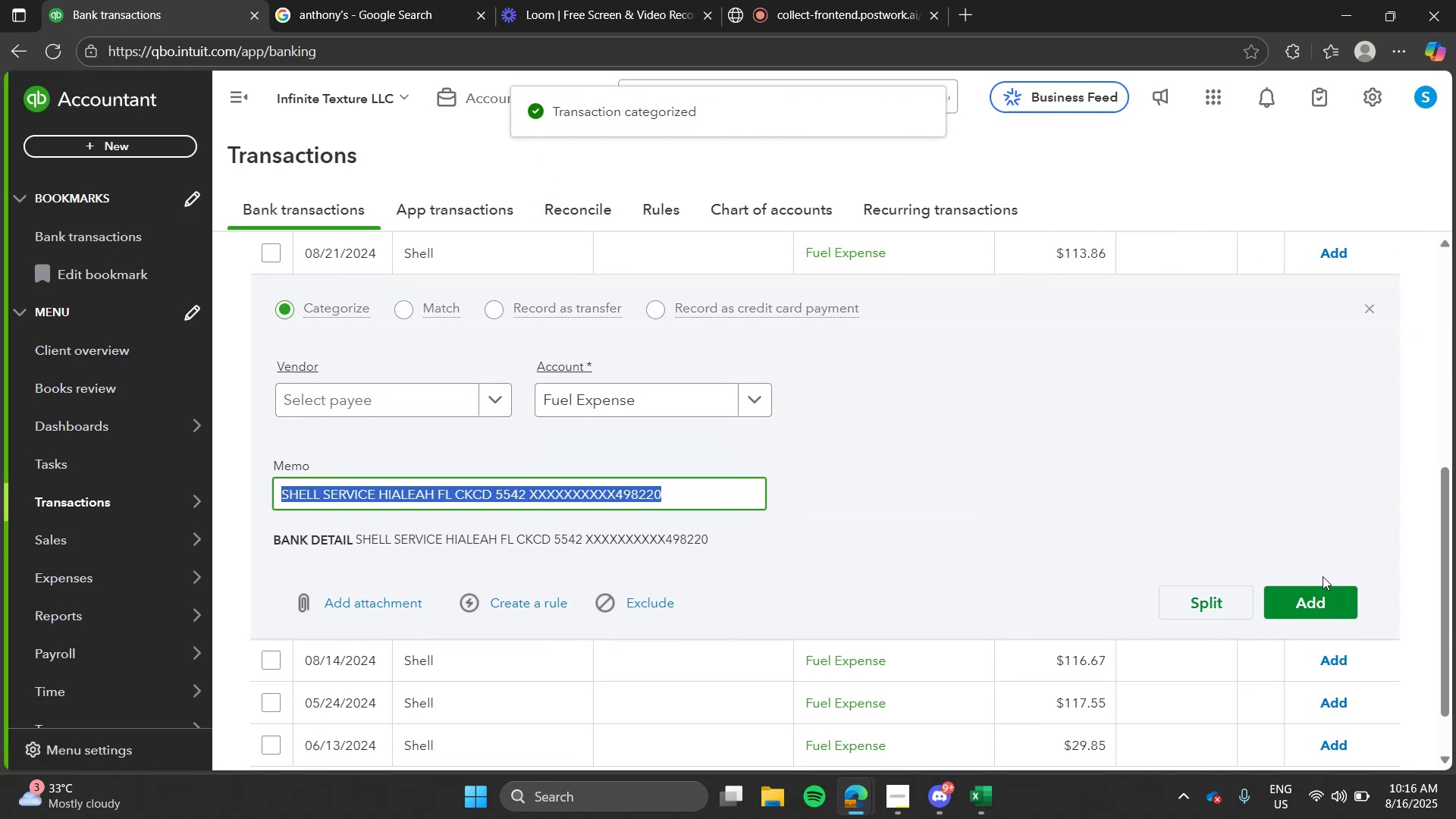 
left_click([1325, 595])
 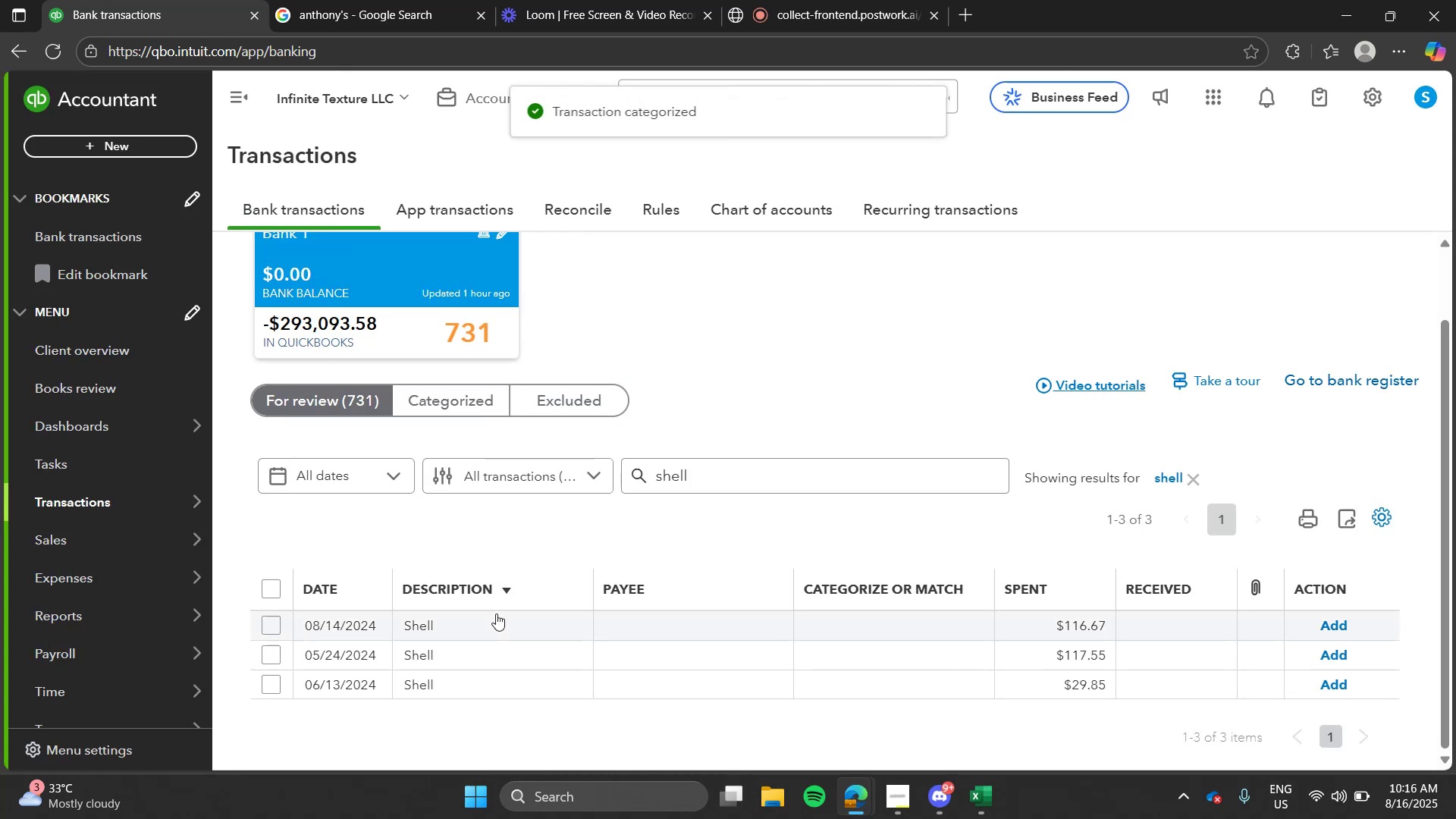 
left_click([499, 655])
 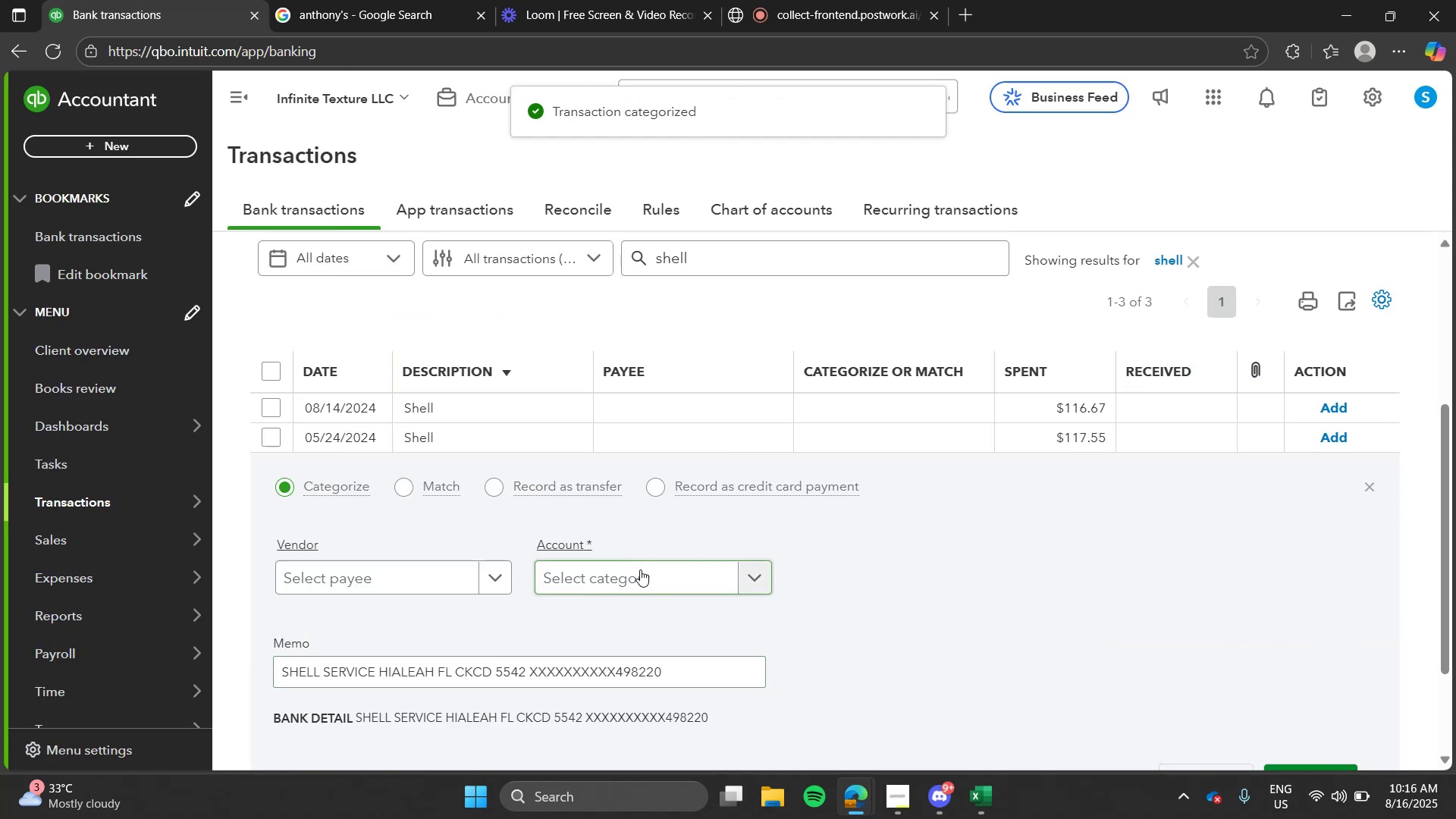 
left_click([640, 570])
 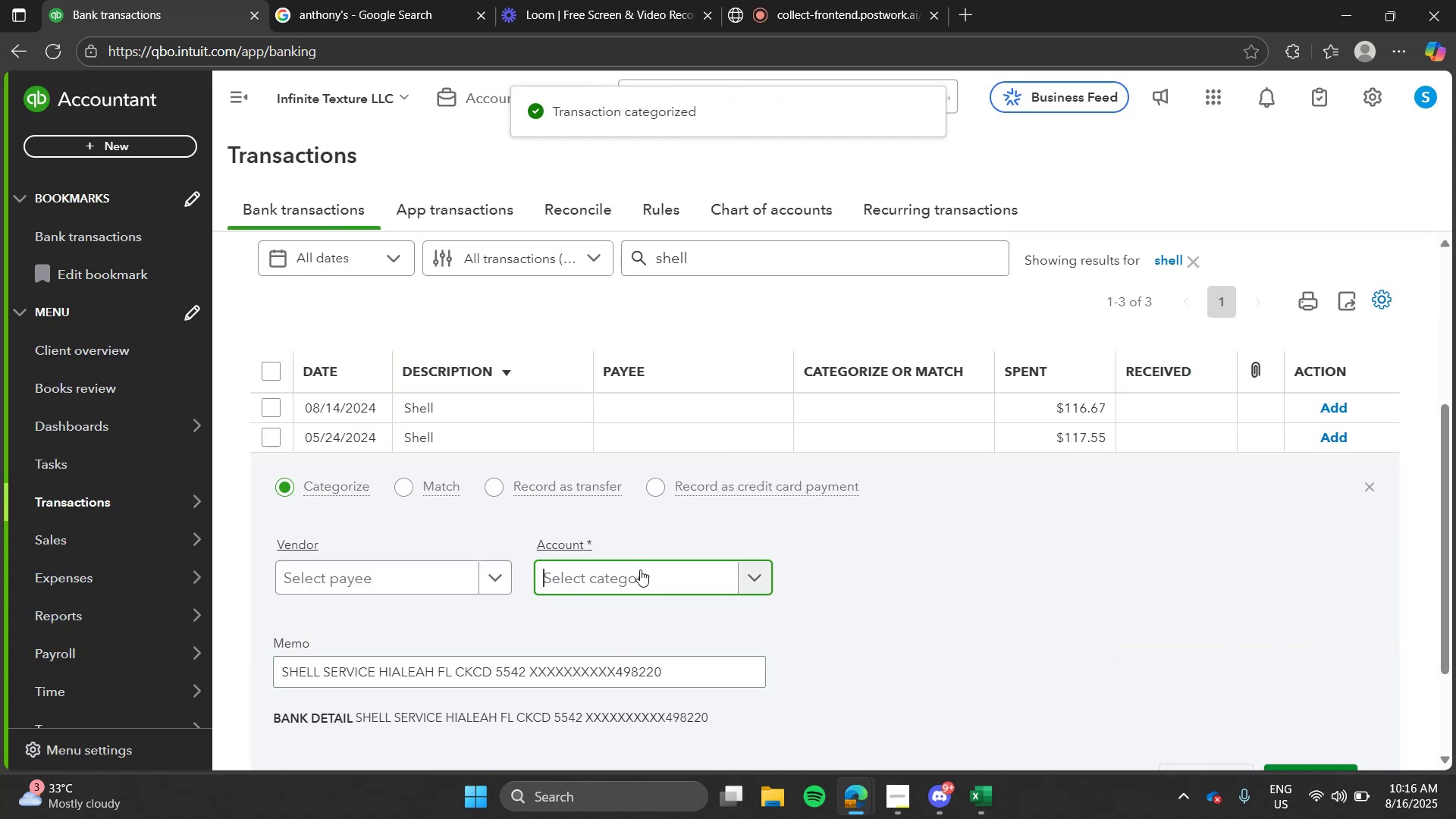 
type(fe)
key(Backspace)
type(ue)
key(Tab)
 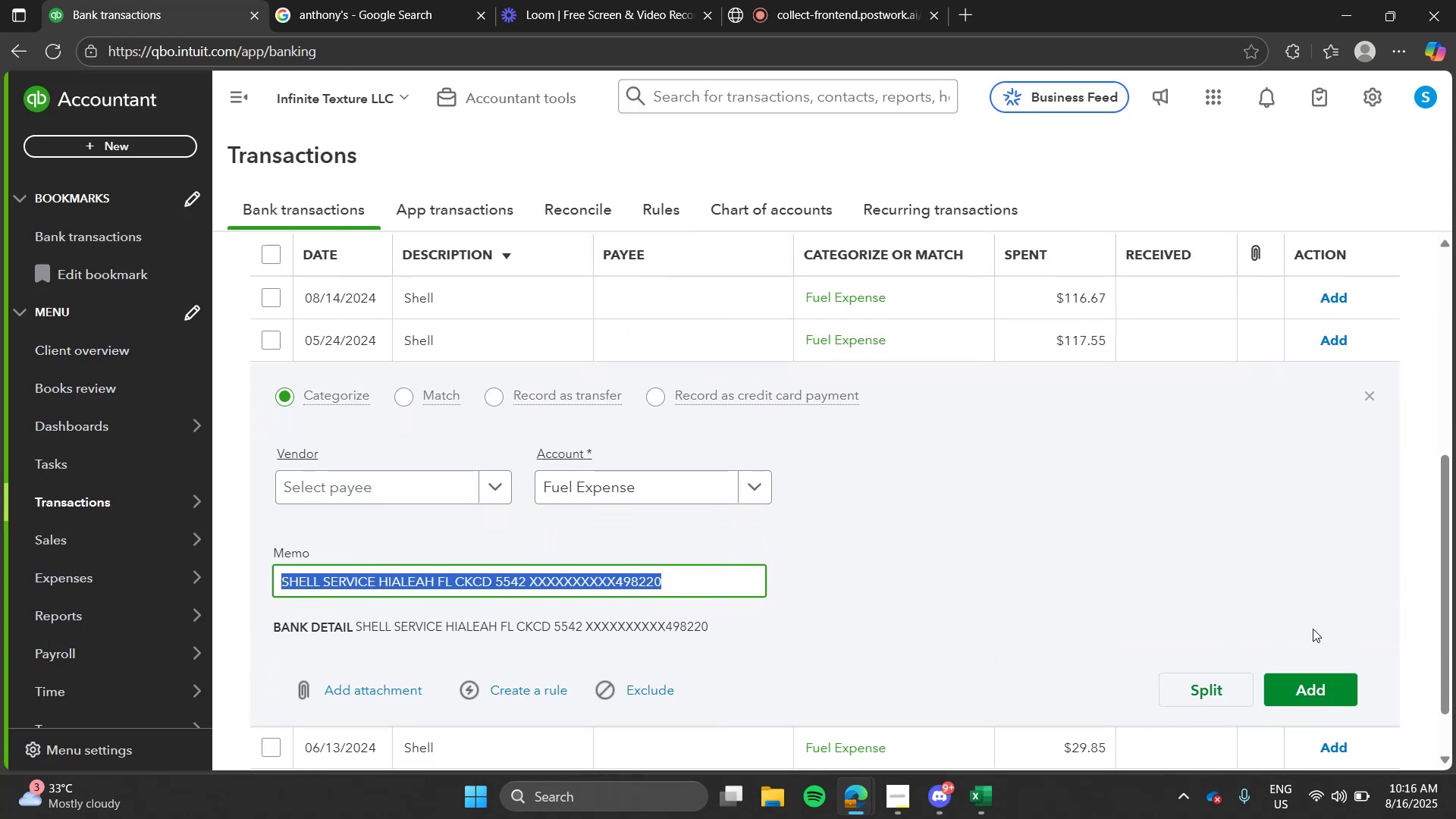 
left_click([1345, 682])
 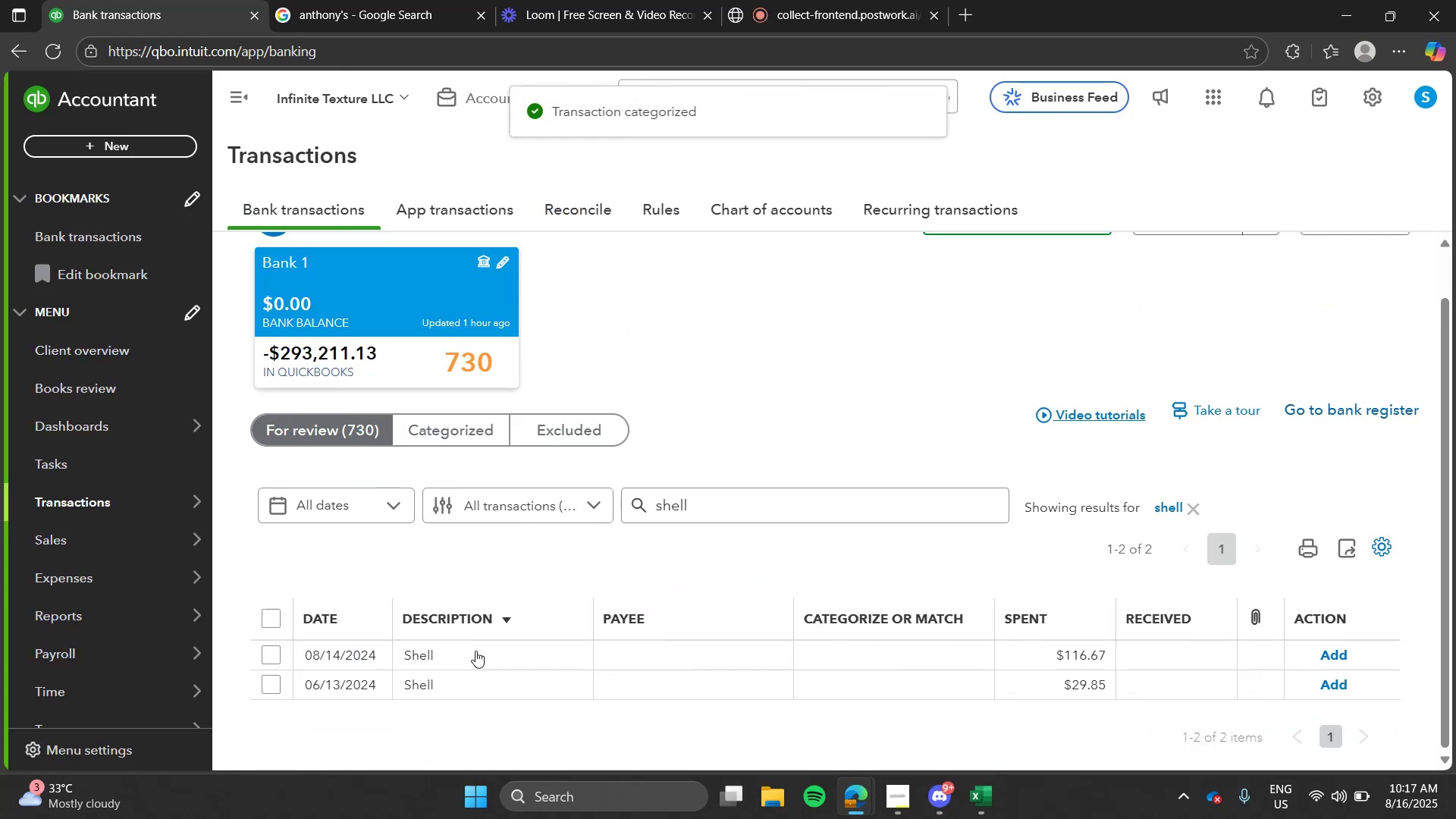 
left_click([472, 659])
 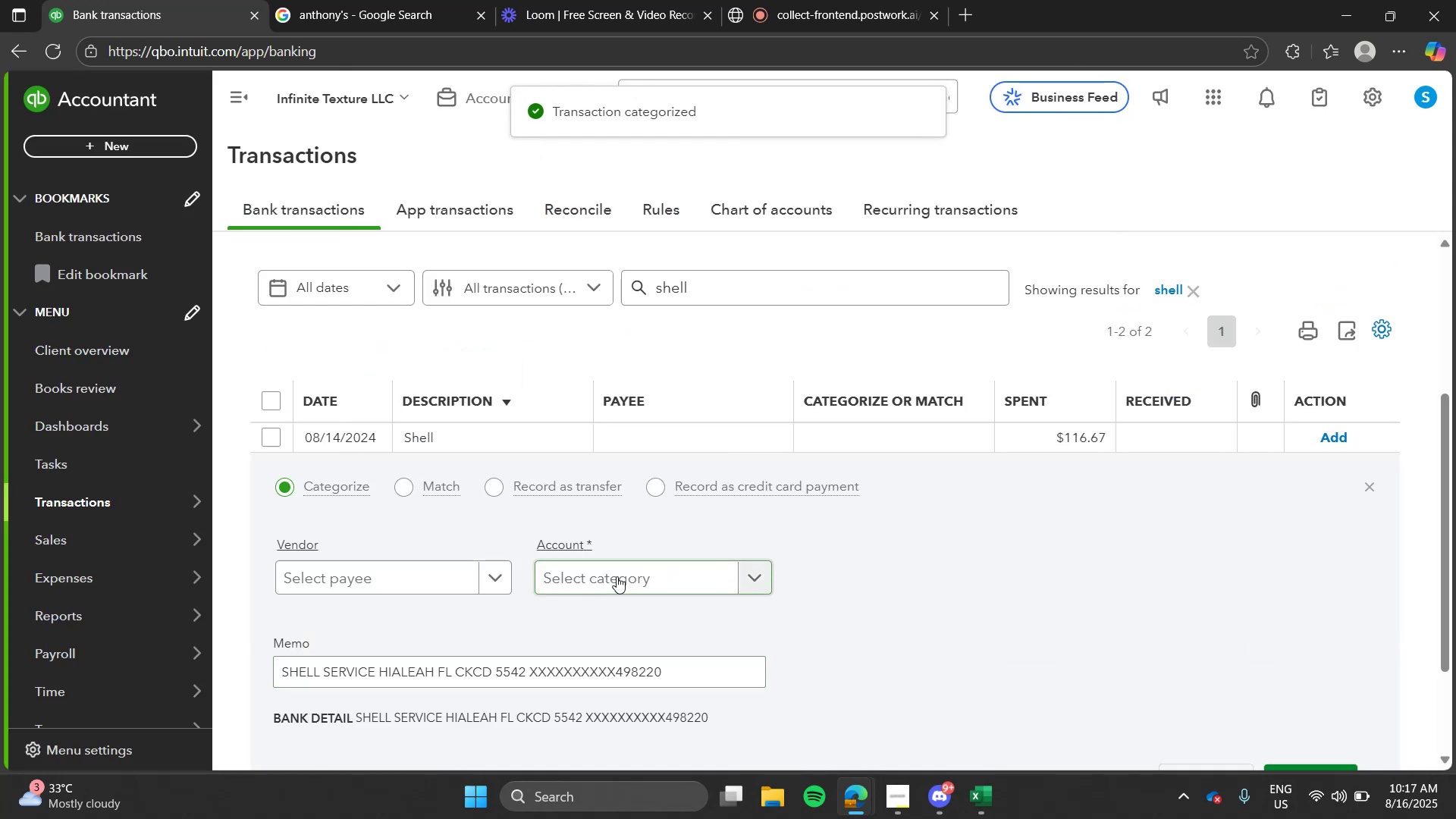 
left_click([617, 576])
 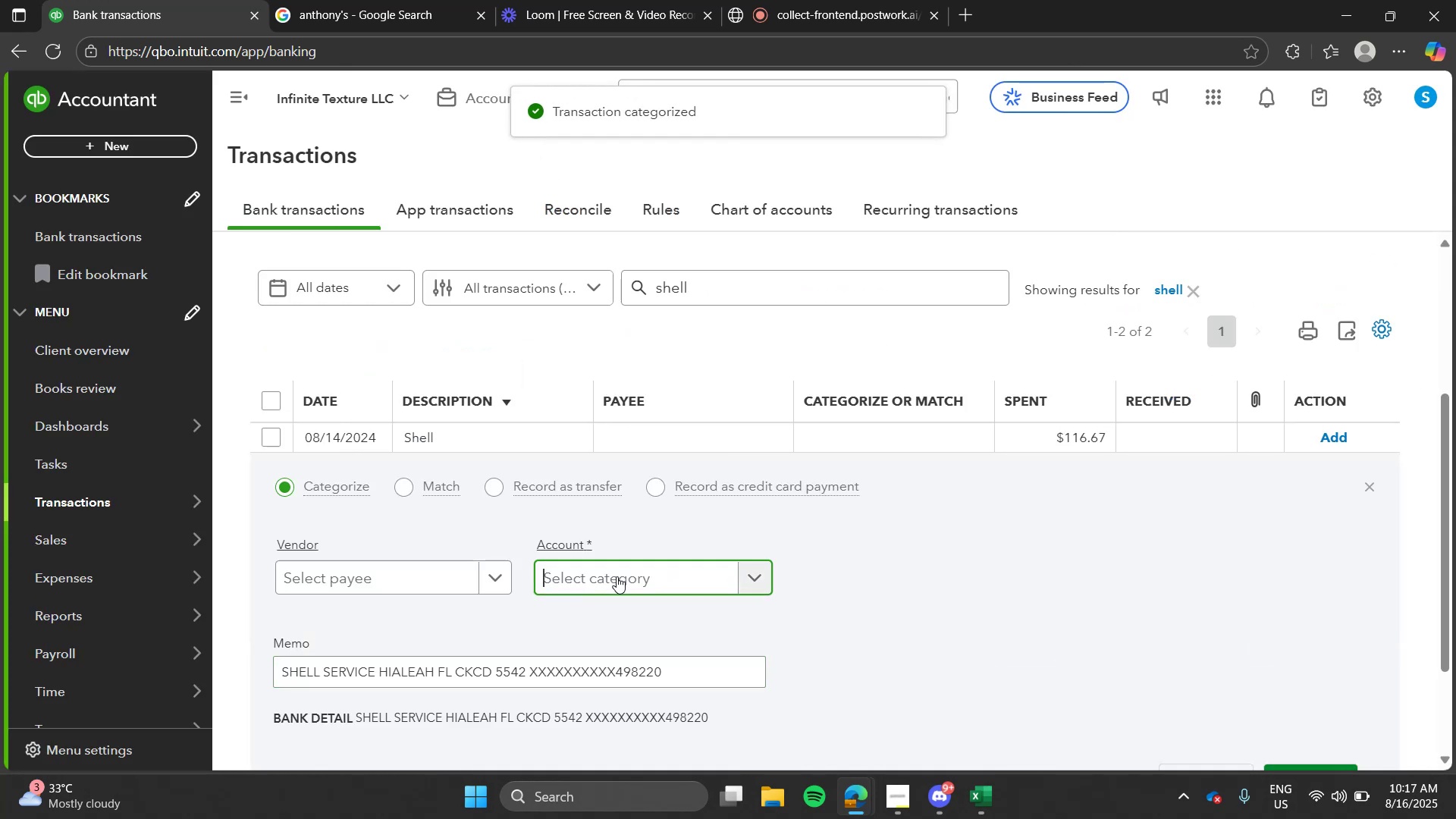 
type(fue)
key(Tab)
 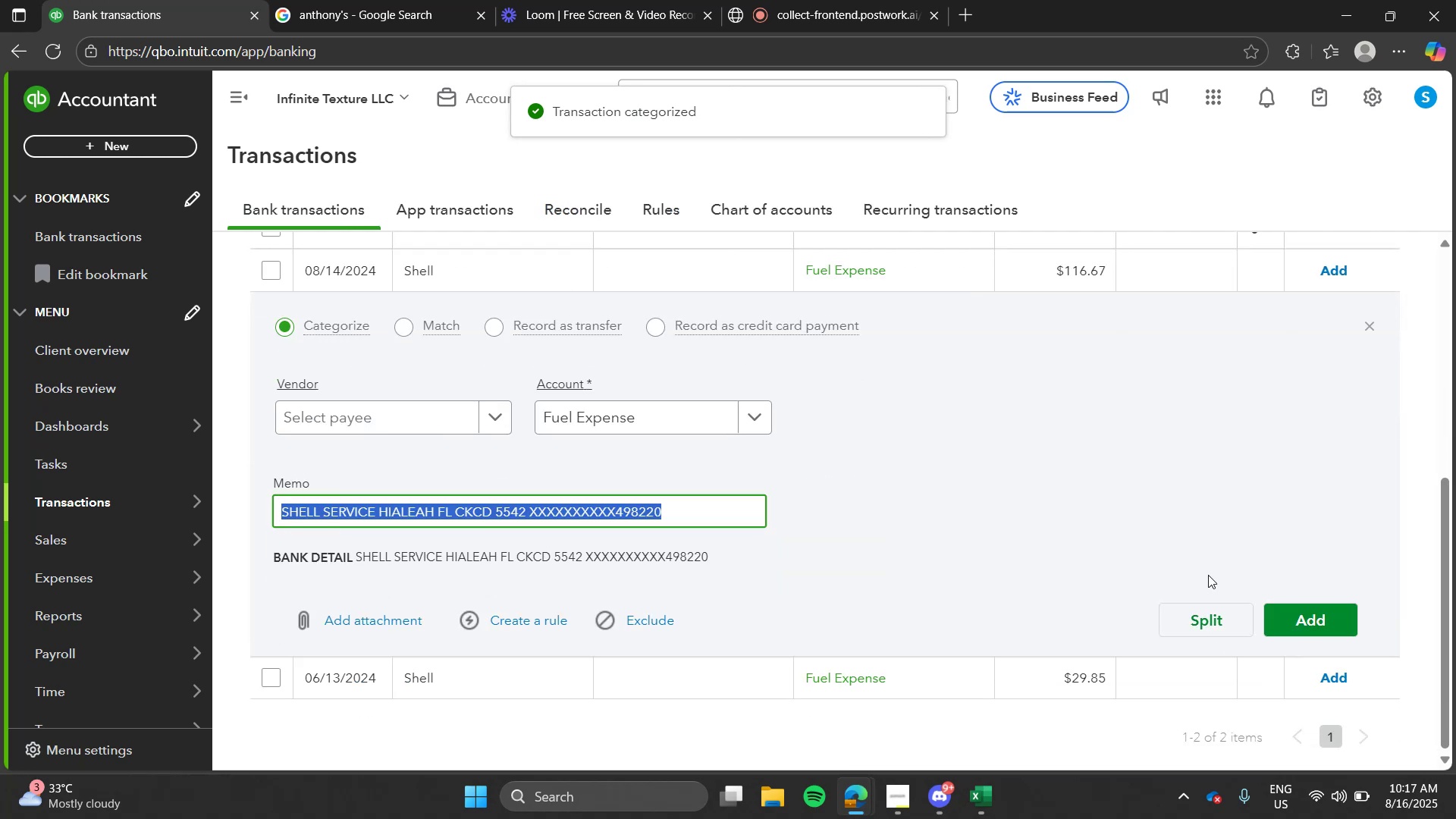 
left_click([1265, 606])
 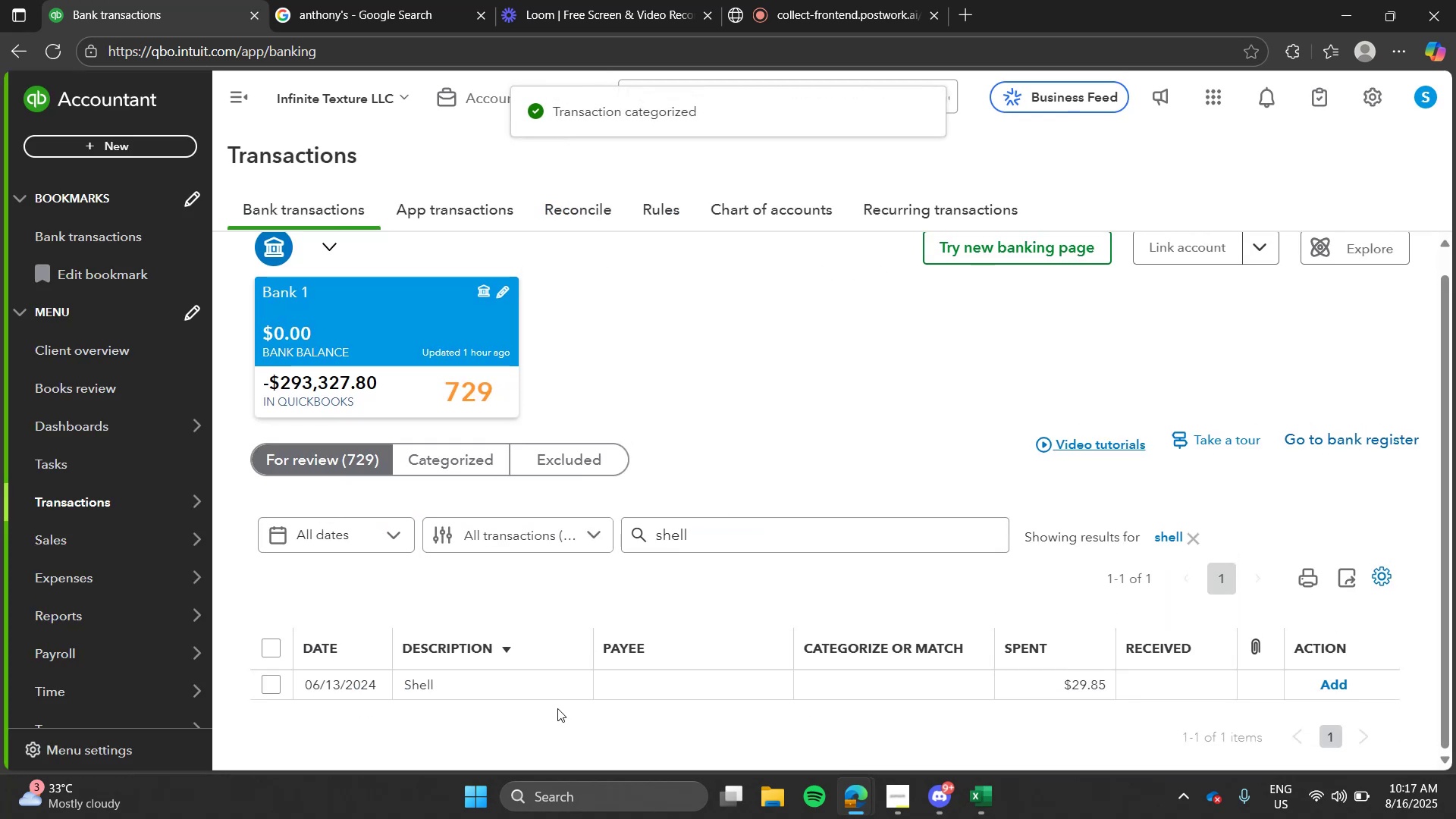 
left_click([560, 690])
 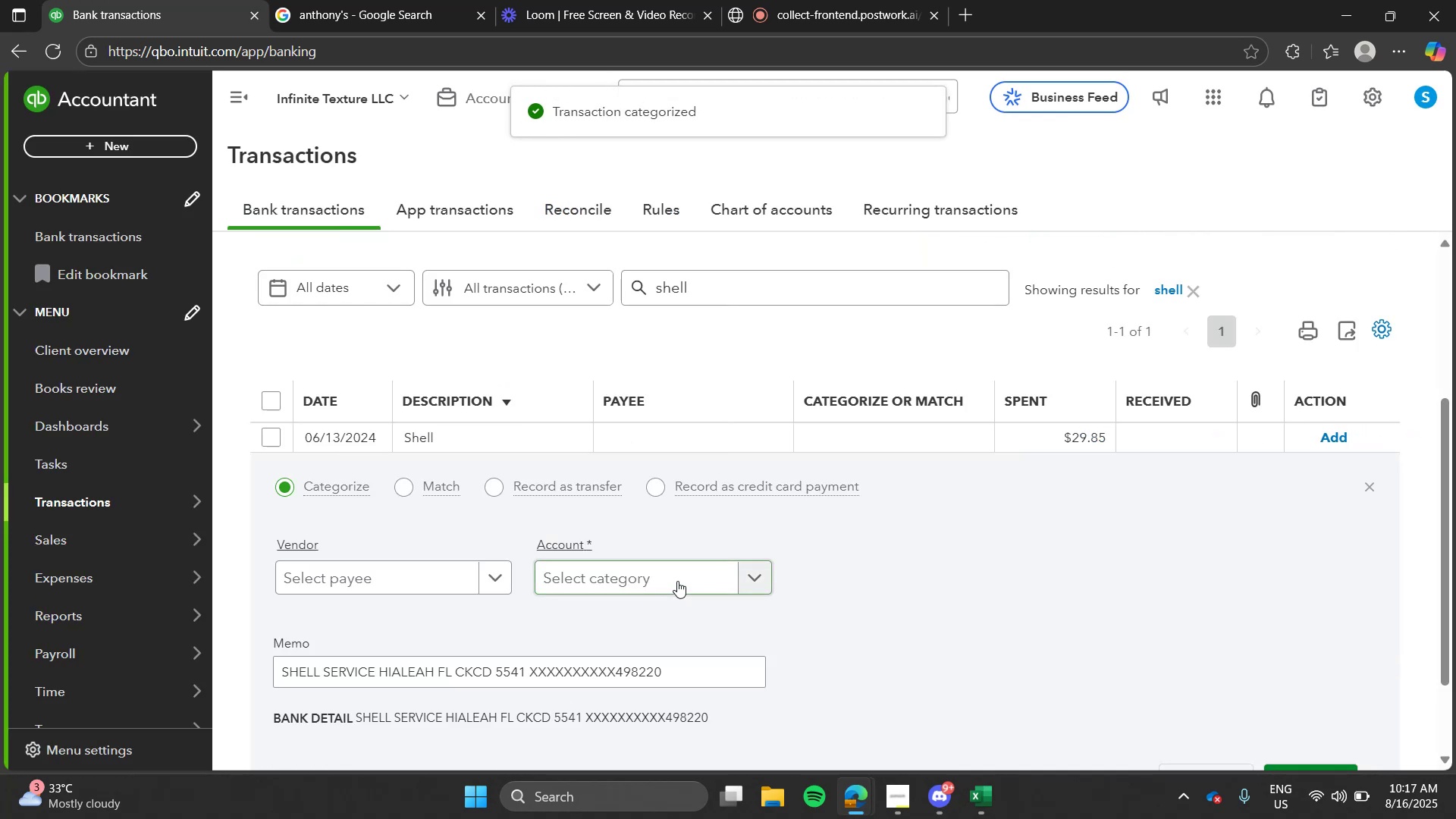 
left_click([677, 581])
 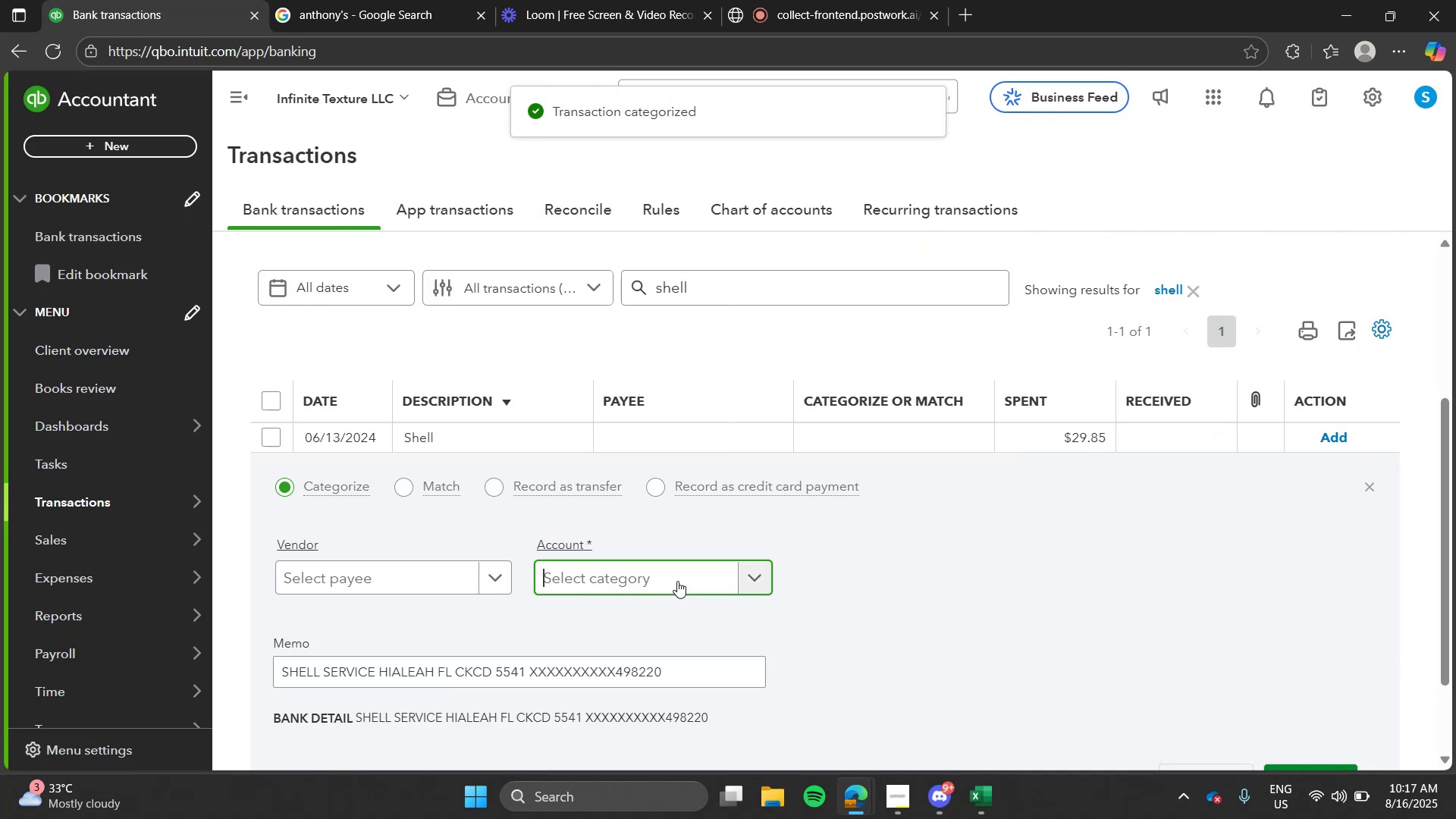 
type(fuel)
 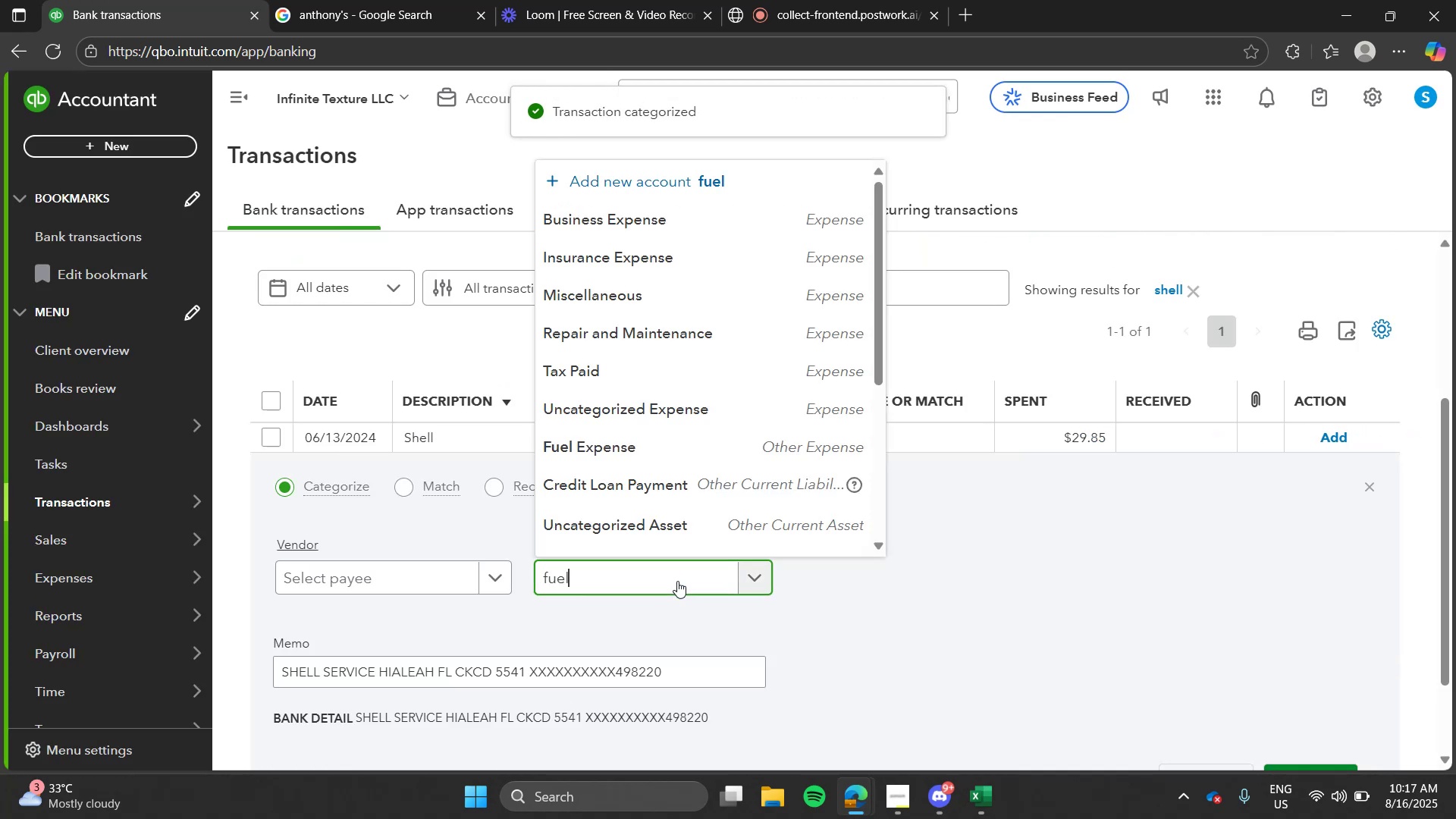 
key(Enter)
 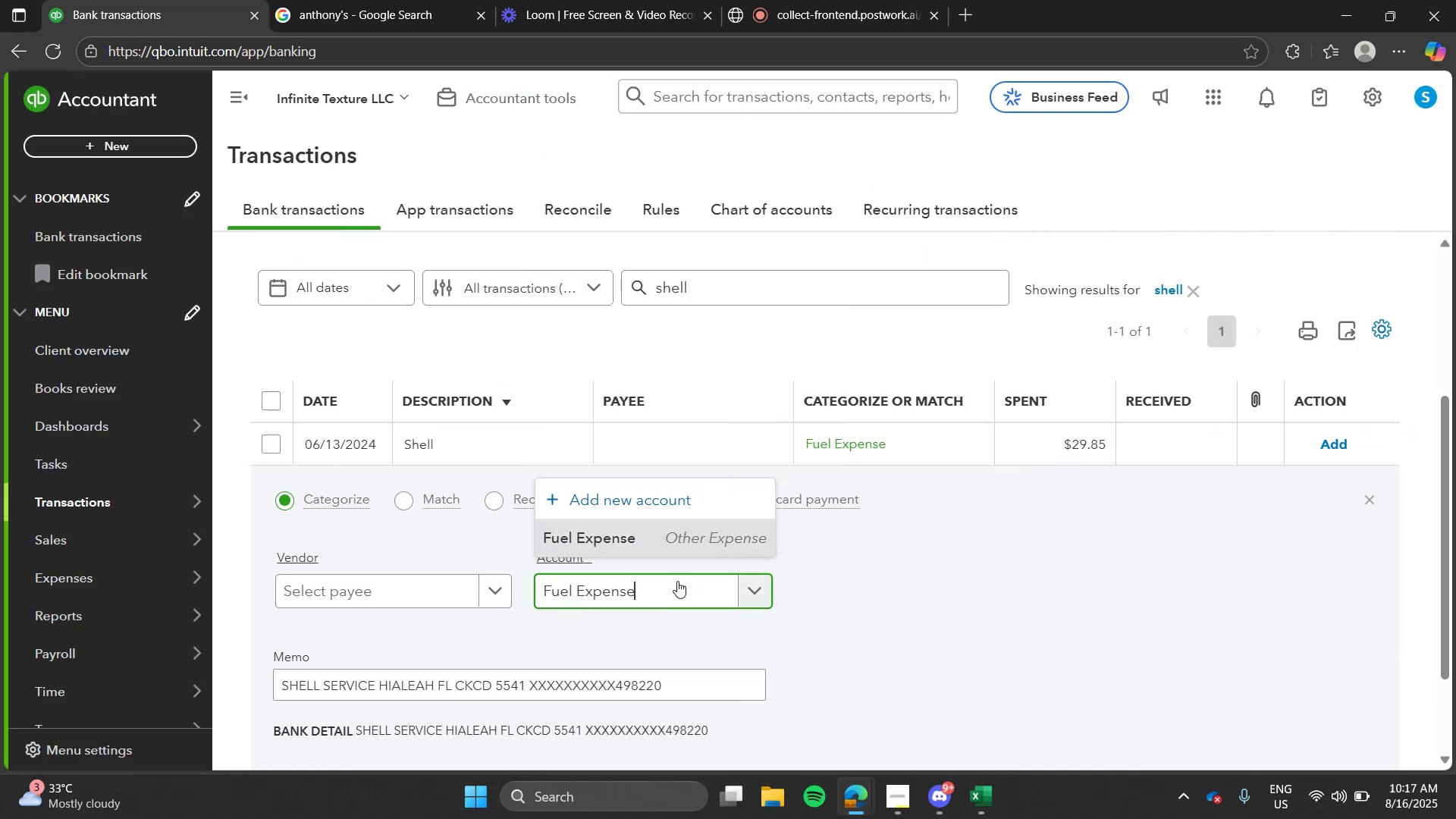 
key(CapsLock)
 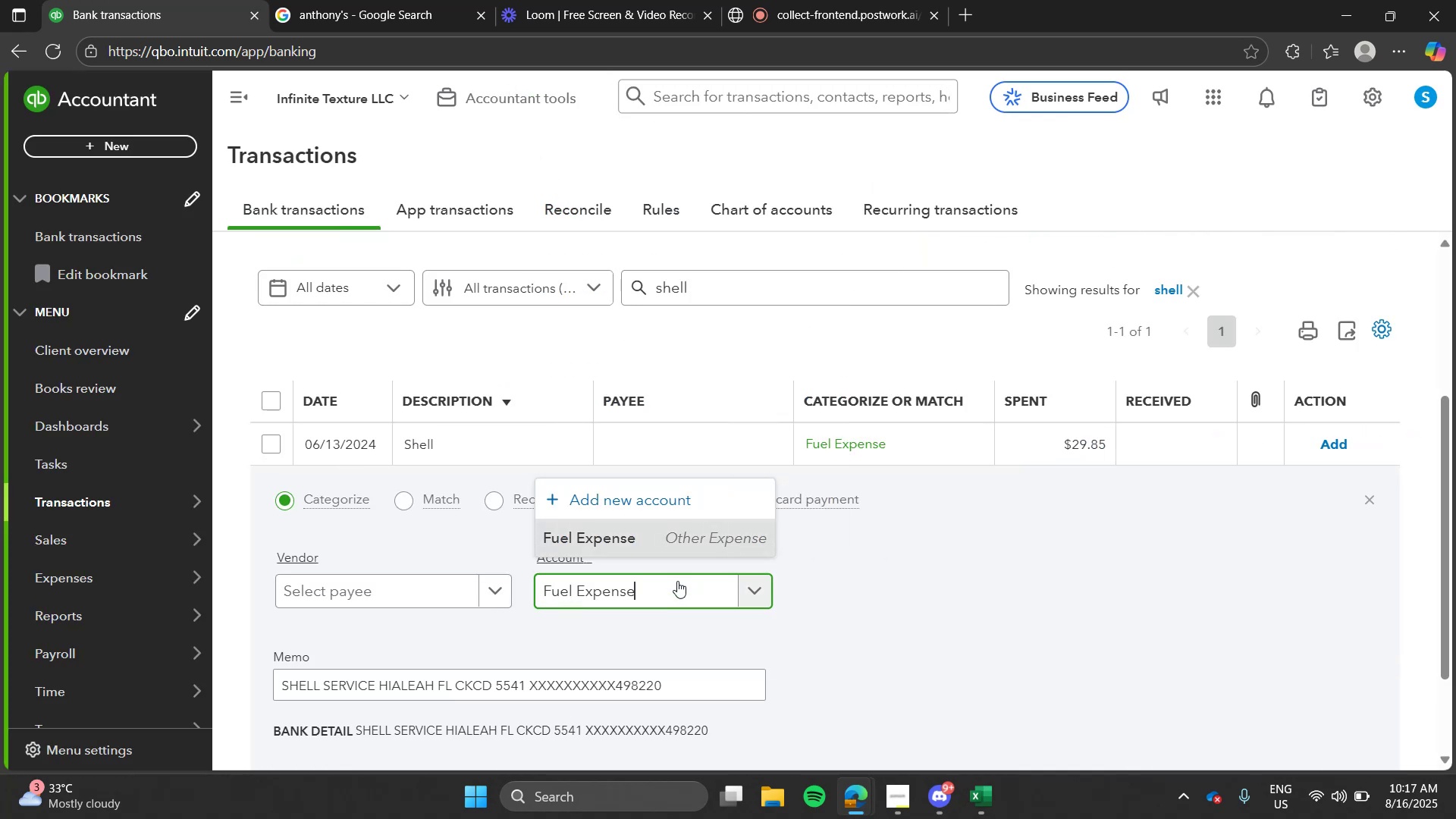 
key(Tab)
 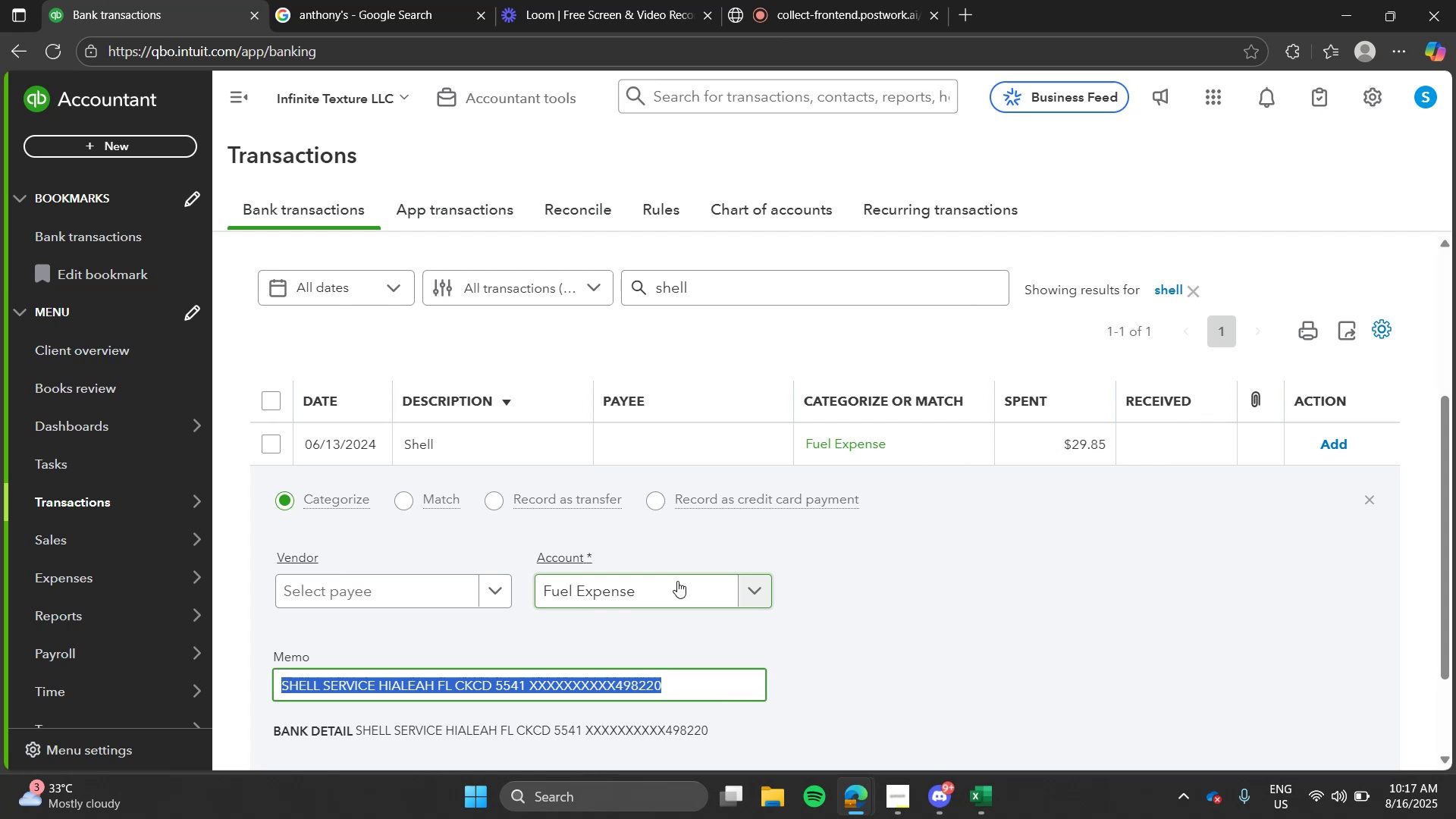 
key(CapsLock)
 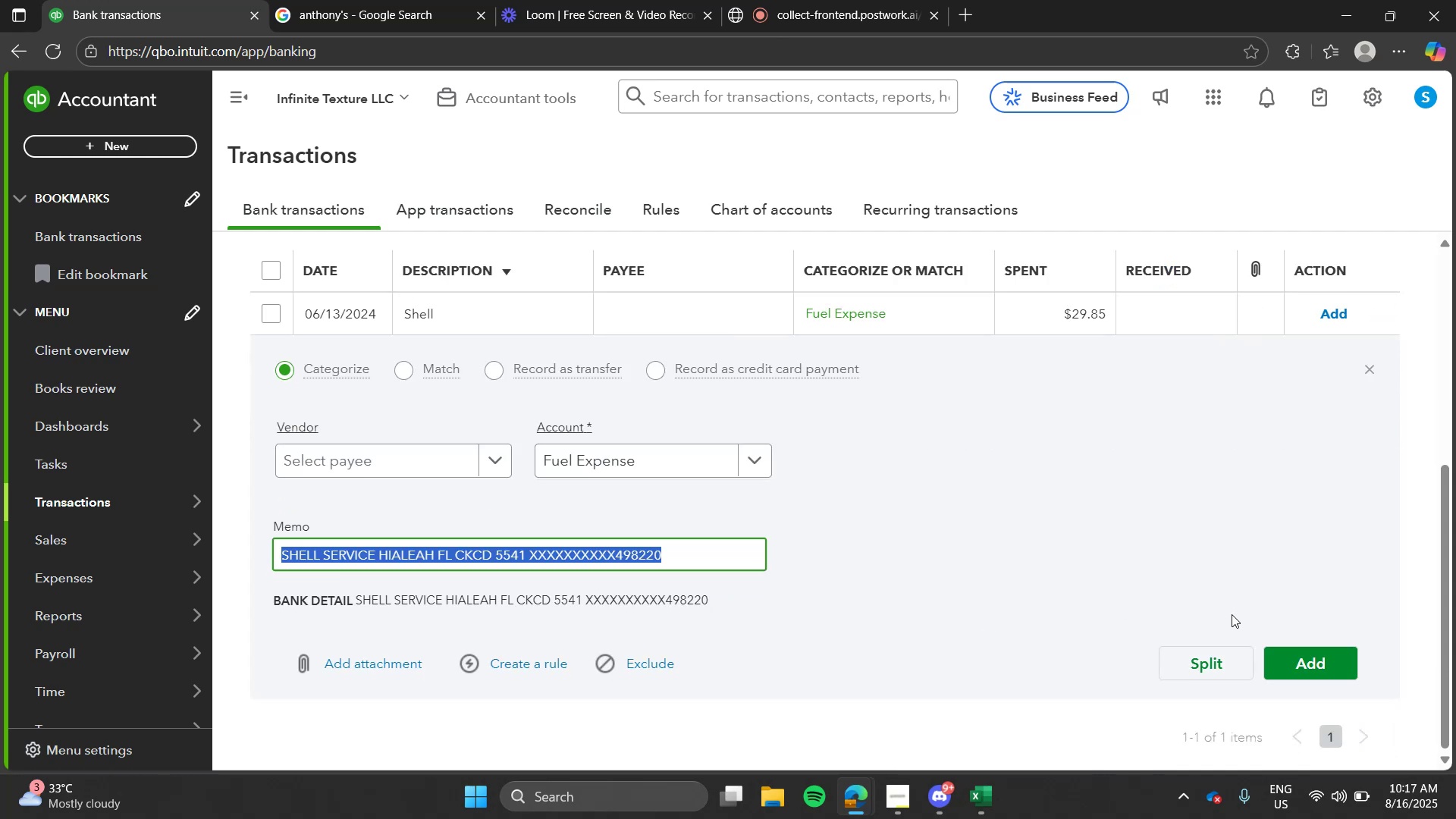 
left_click([1288, 667])
 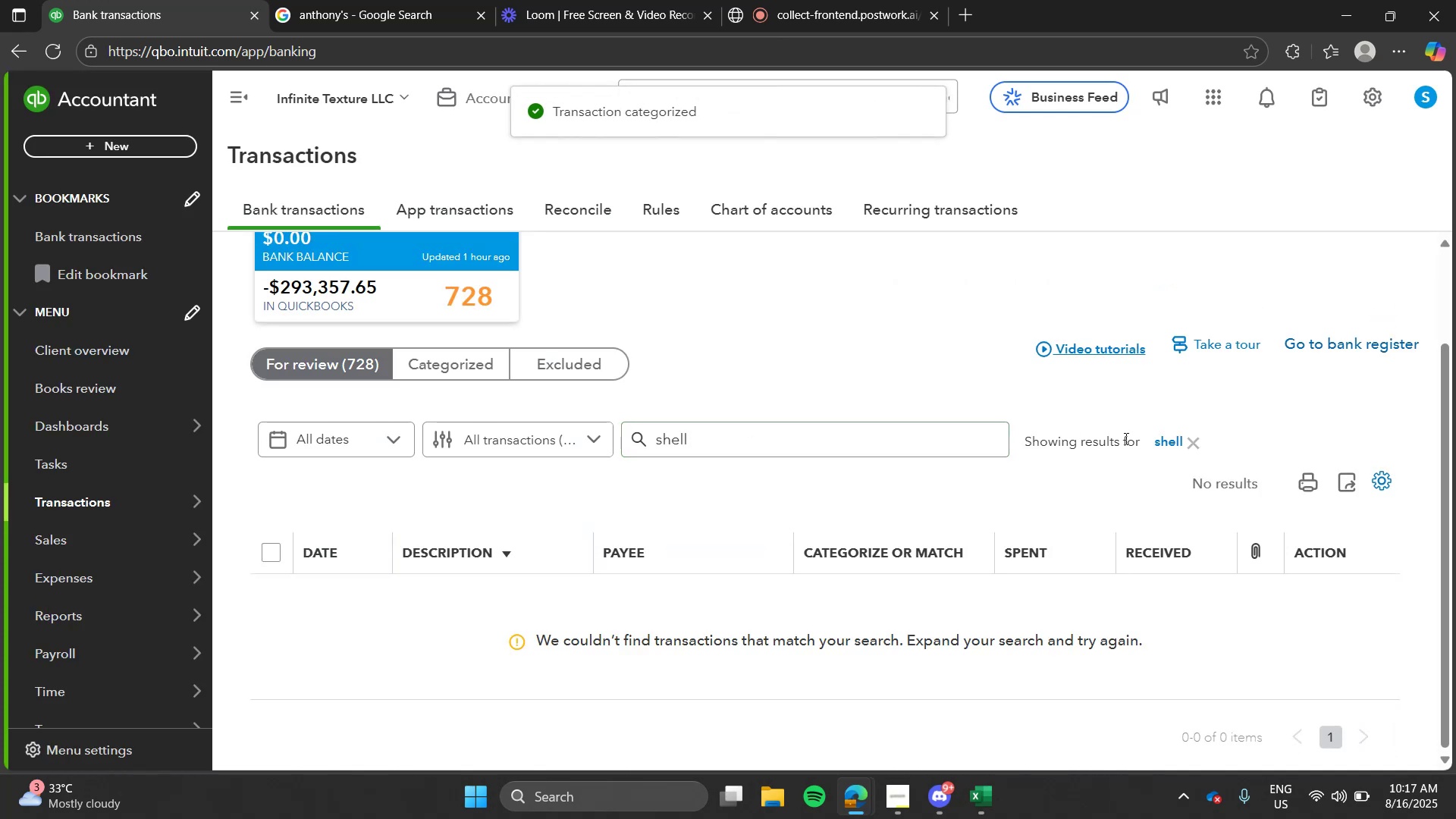 
left_click([1162, 442])
 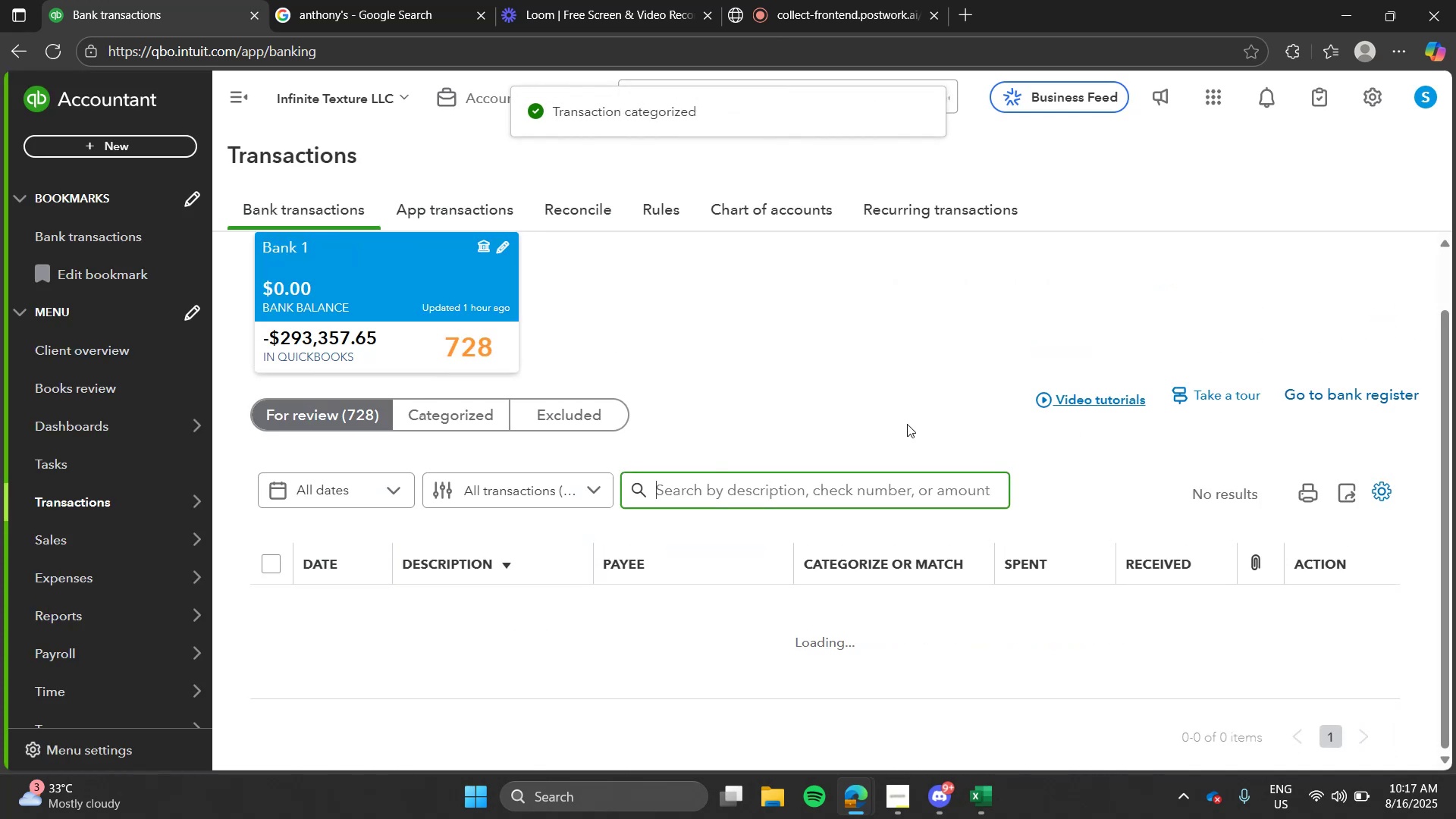 
left_click([907, 424])
 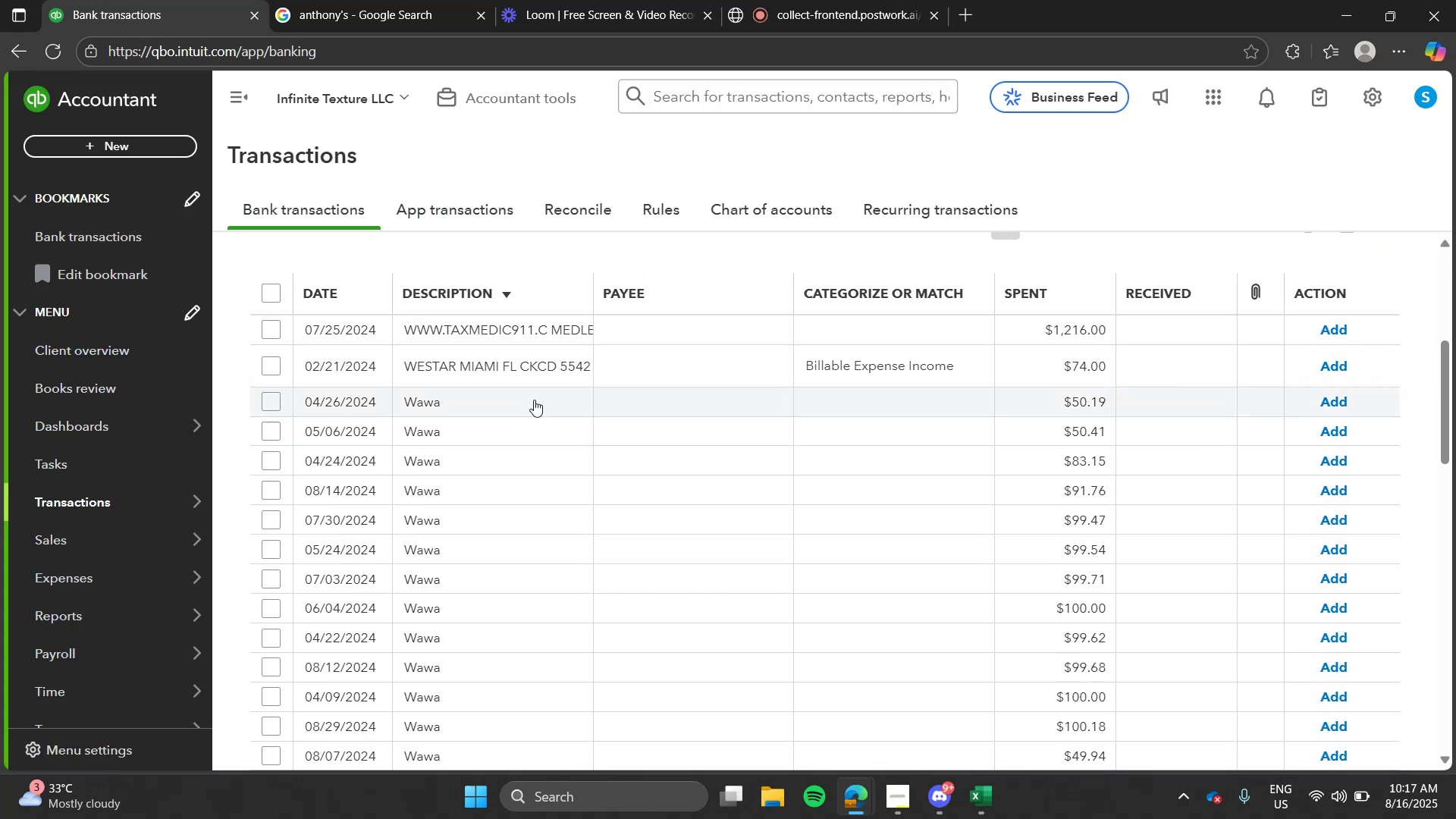 
left_click([394, 0])
 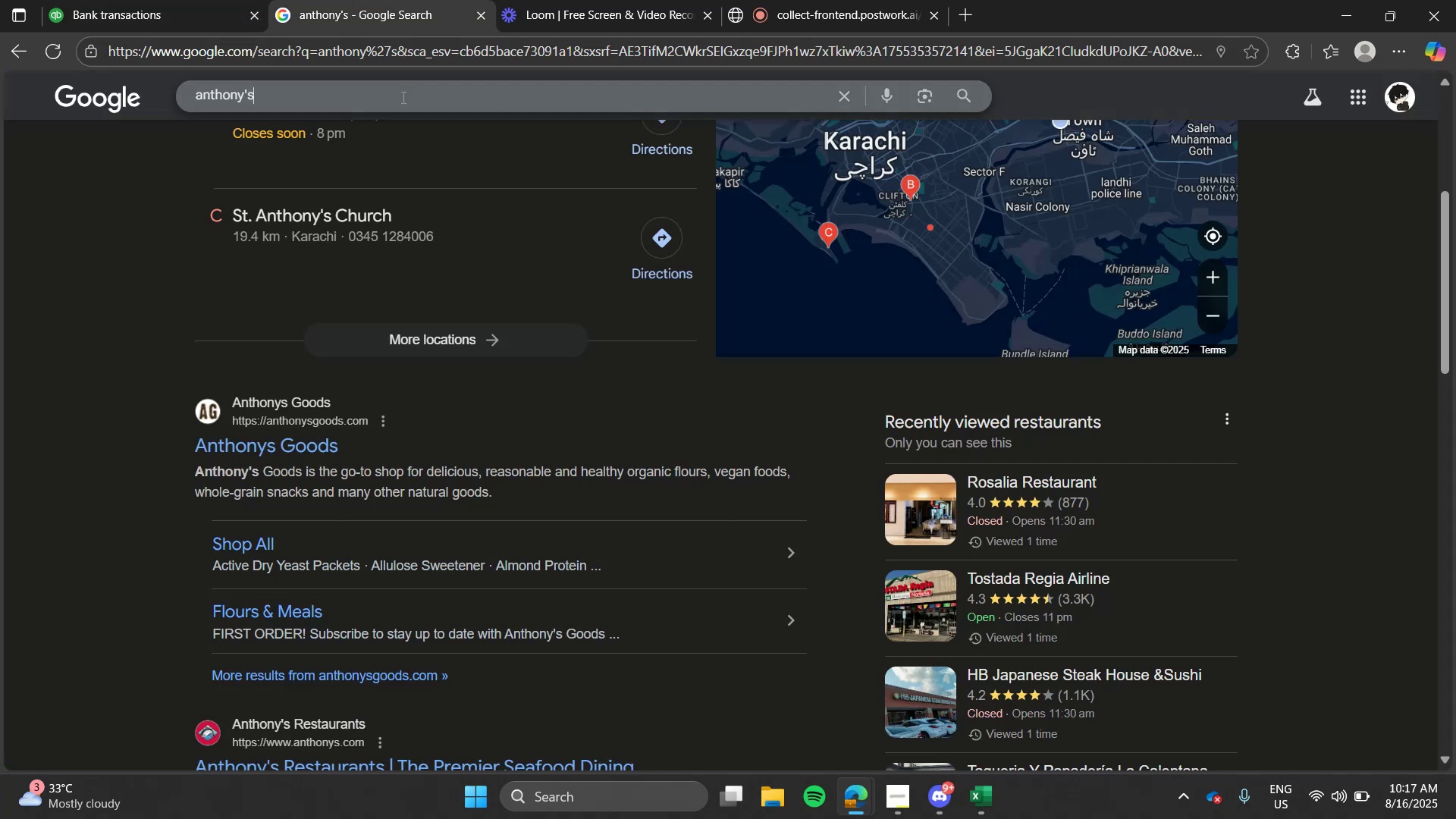 
double_click([402, 97])
 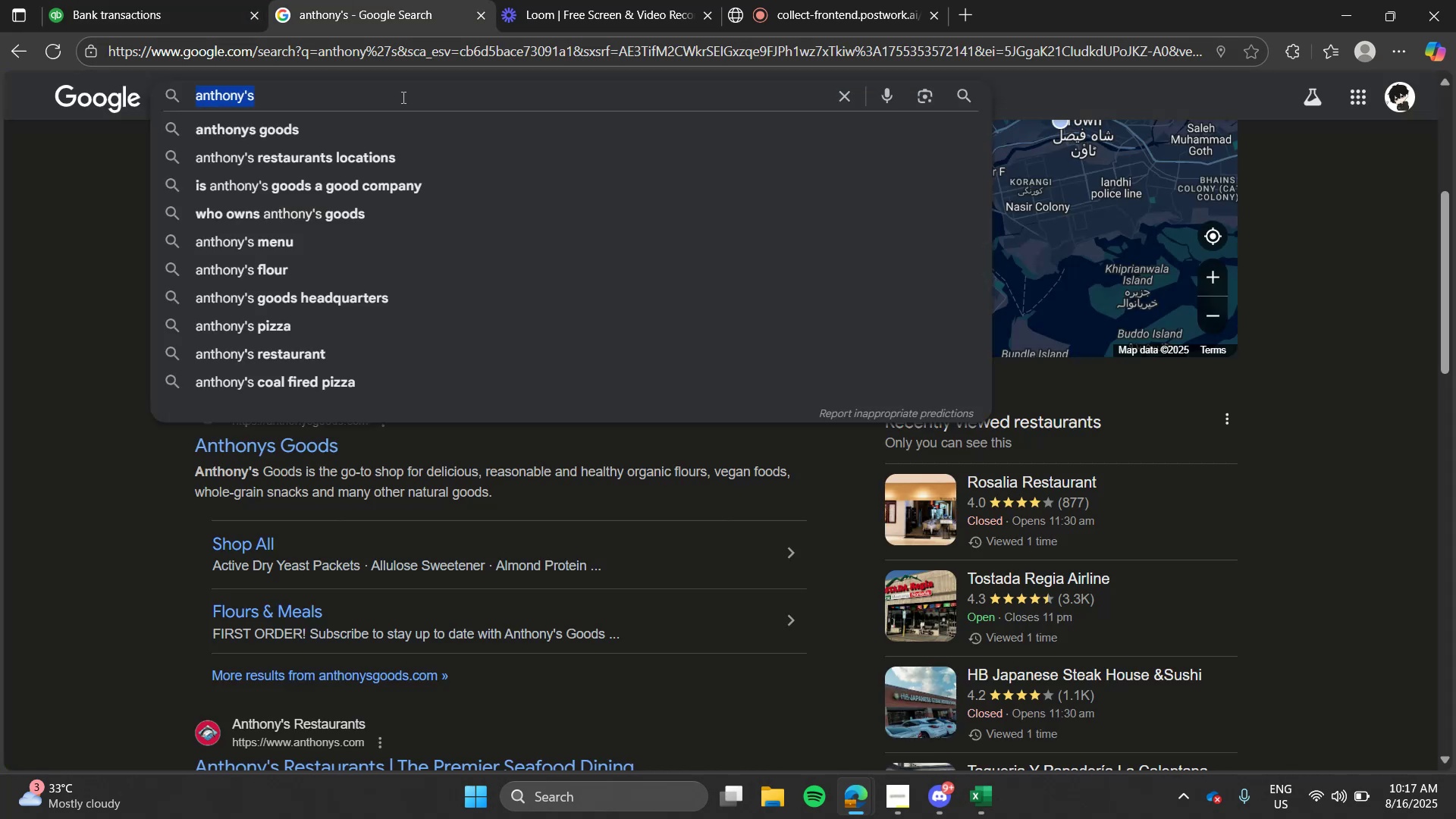 
type(wa)
 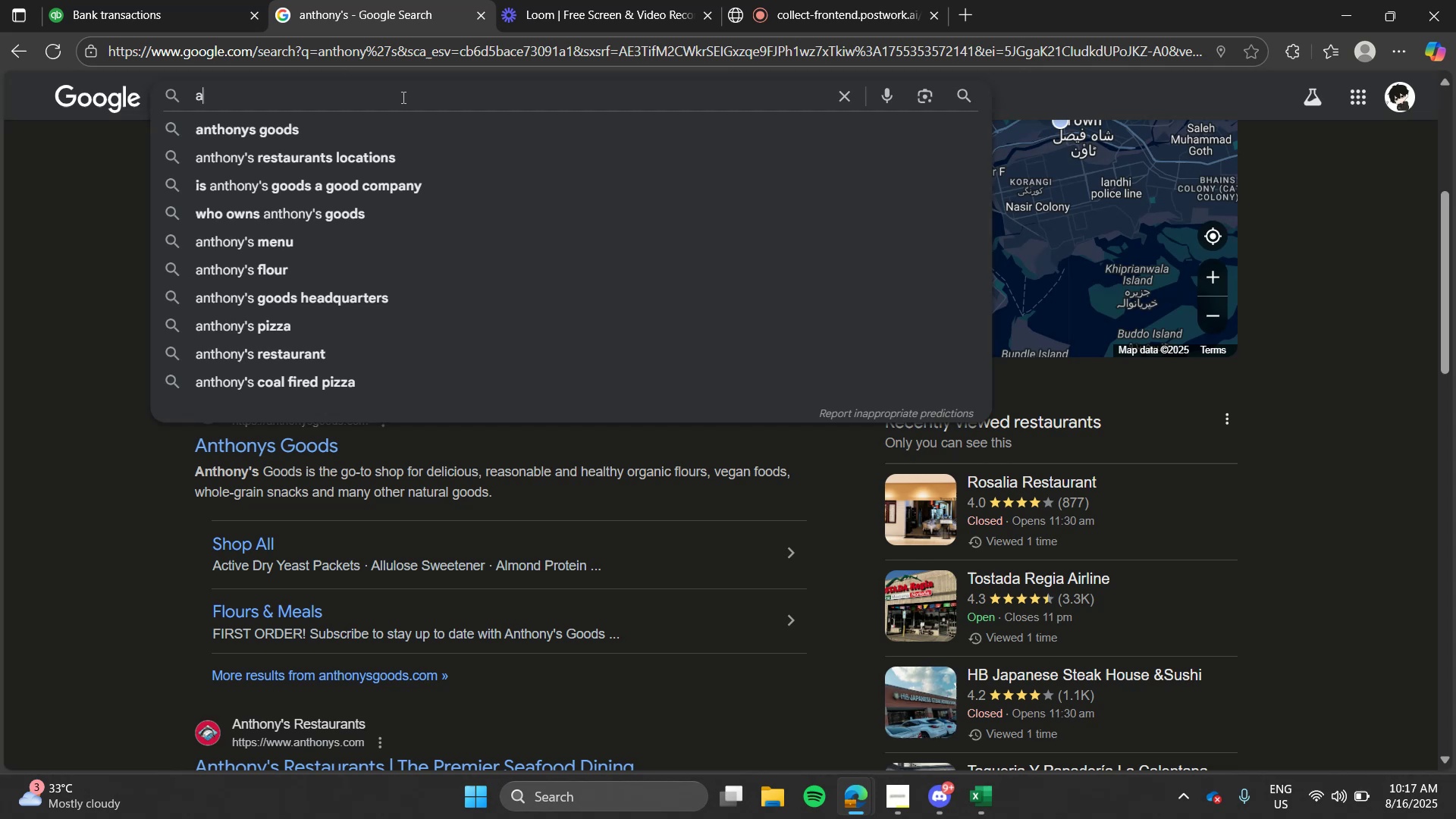 
triple_click([402, 97])
 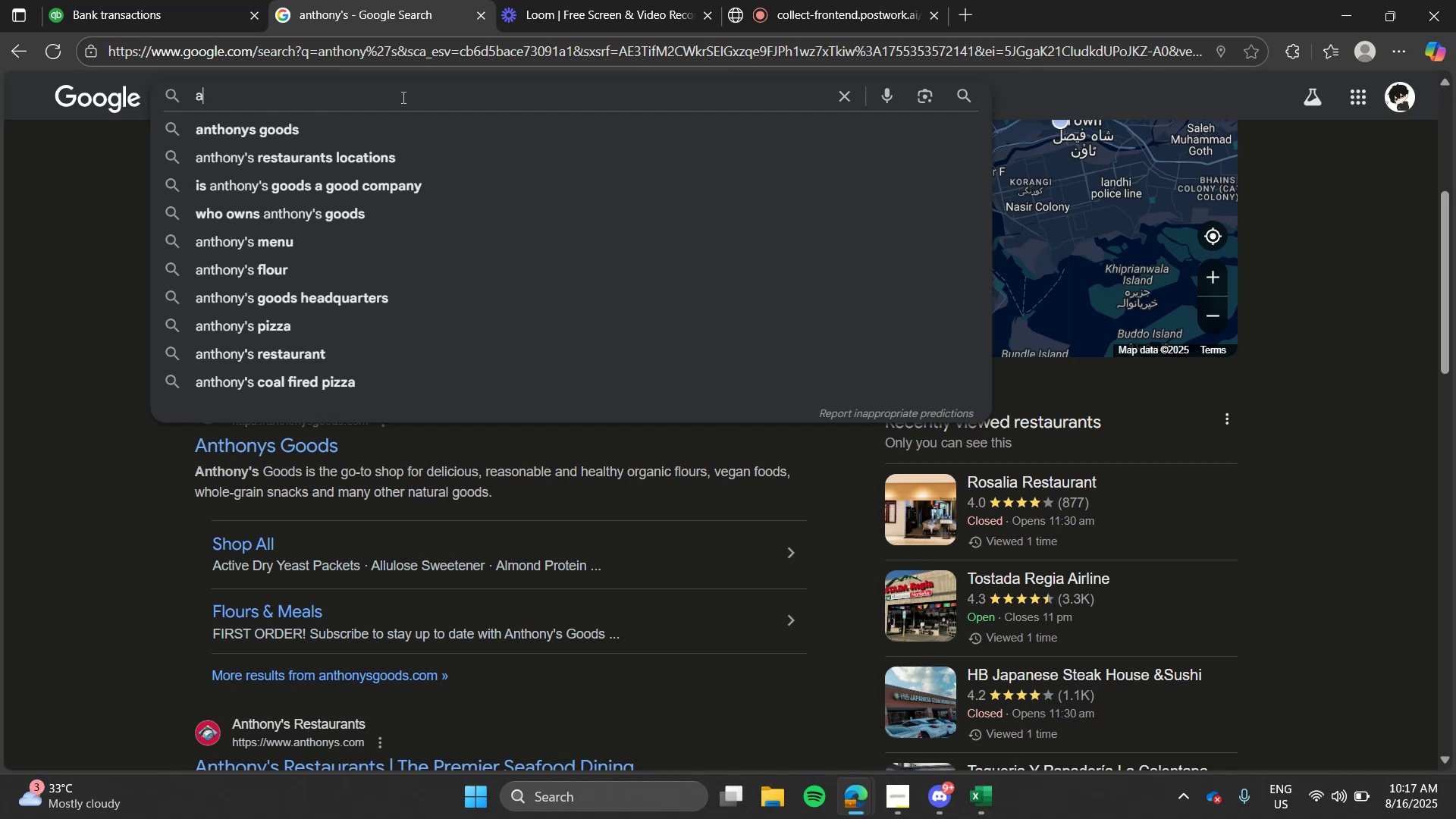 
key(Backspace)
type(wawa)
 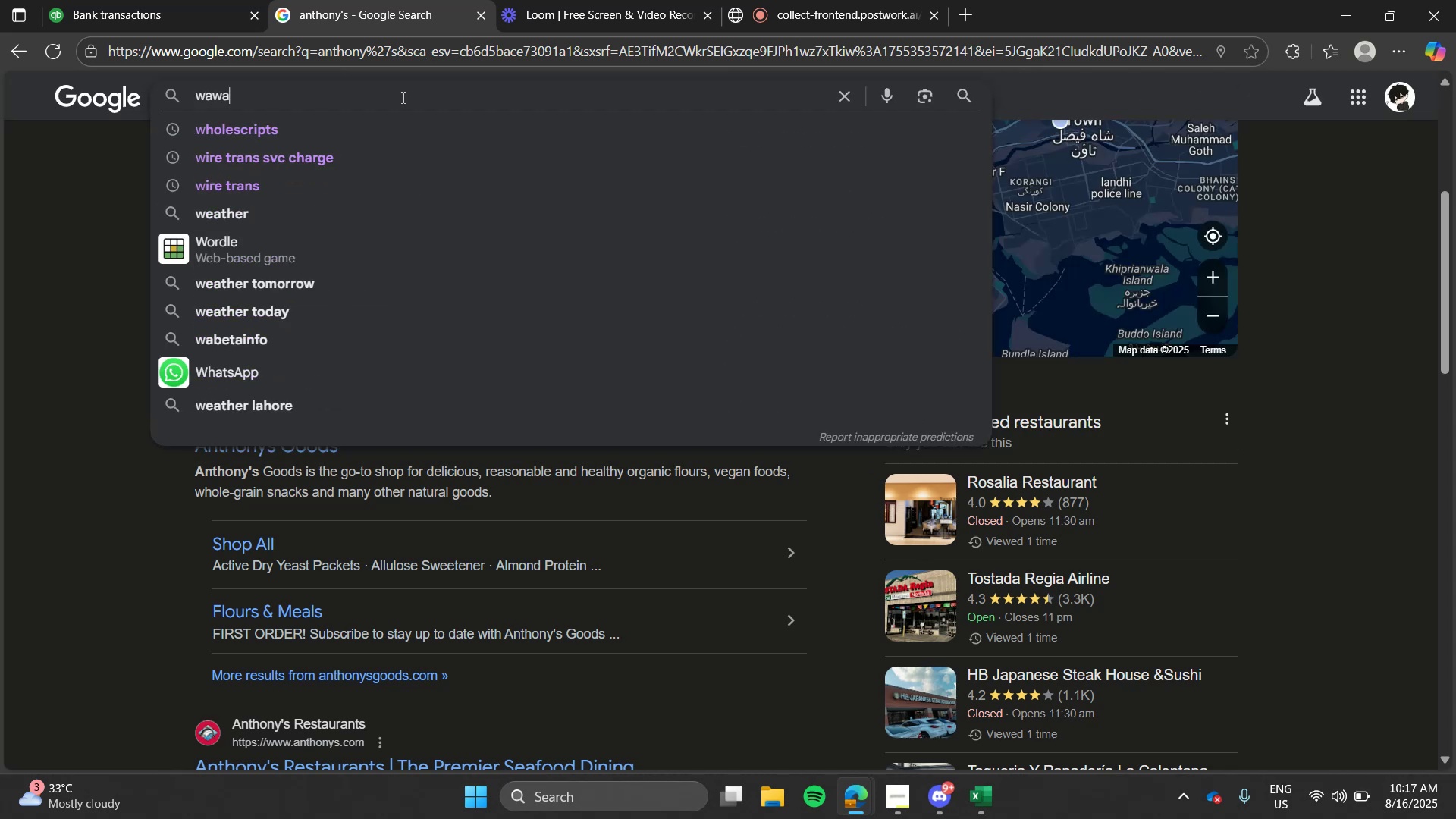 
key(Enter)
 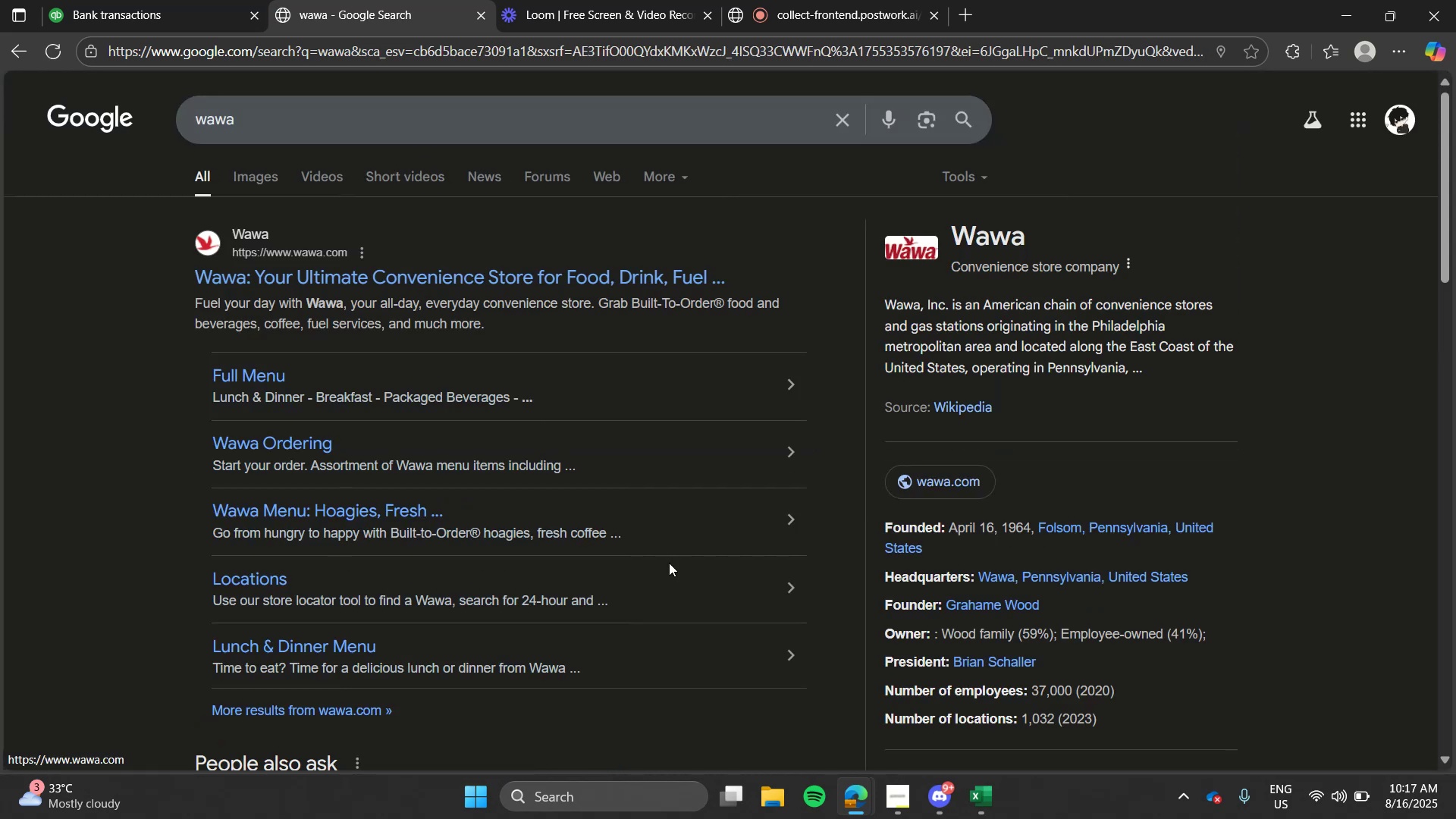 
left_click([949, 813])
 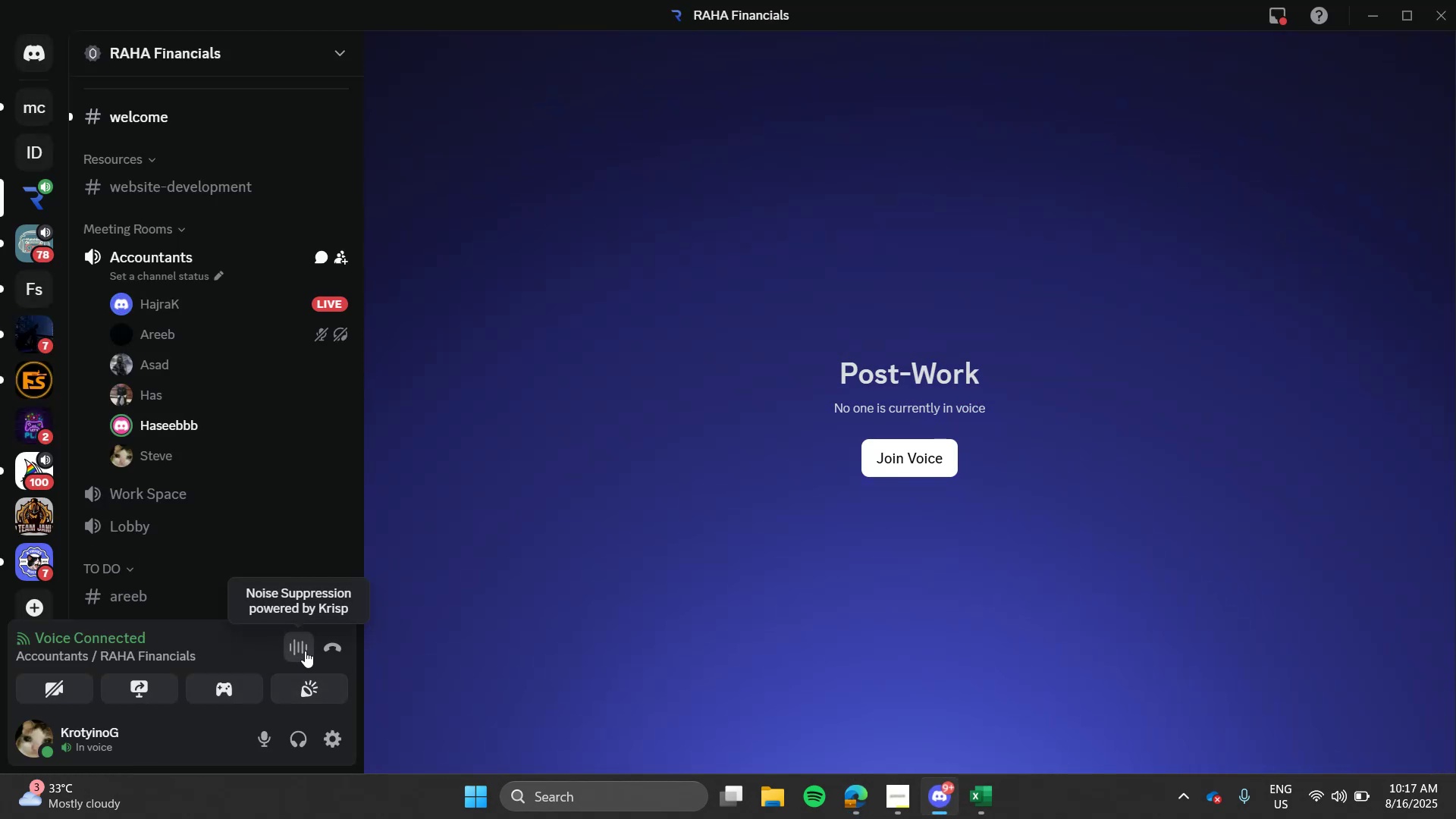 
wait(5.16)
 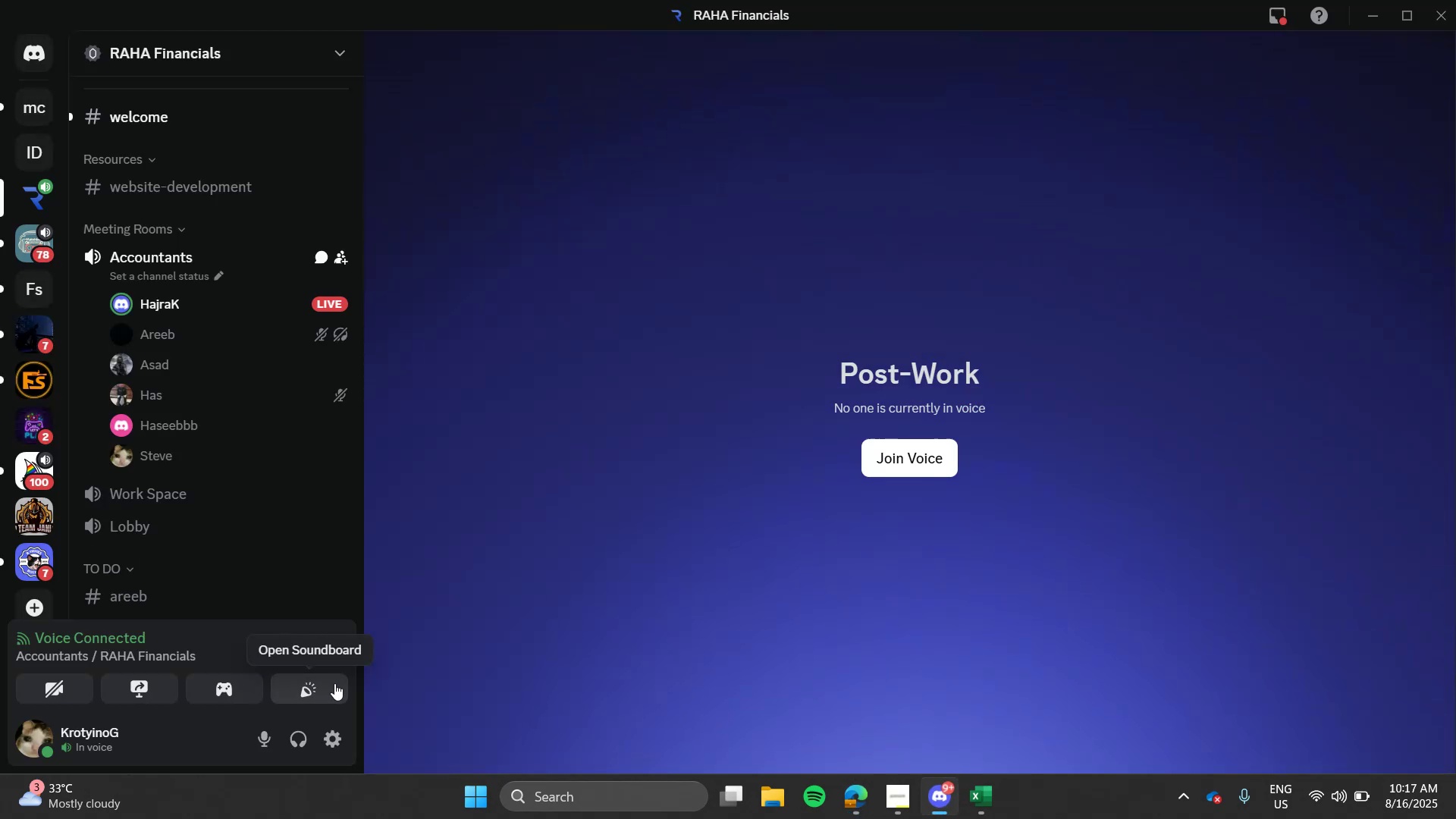 
key(Alt+AltLeft)
 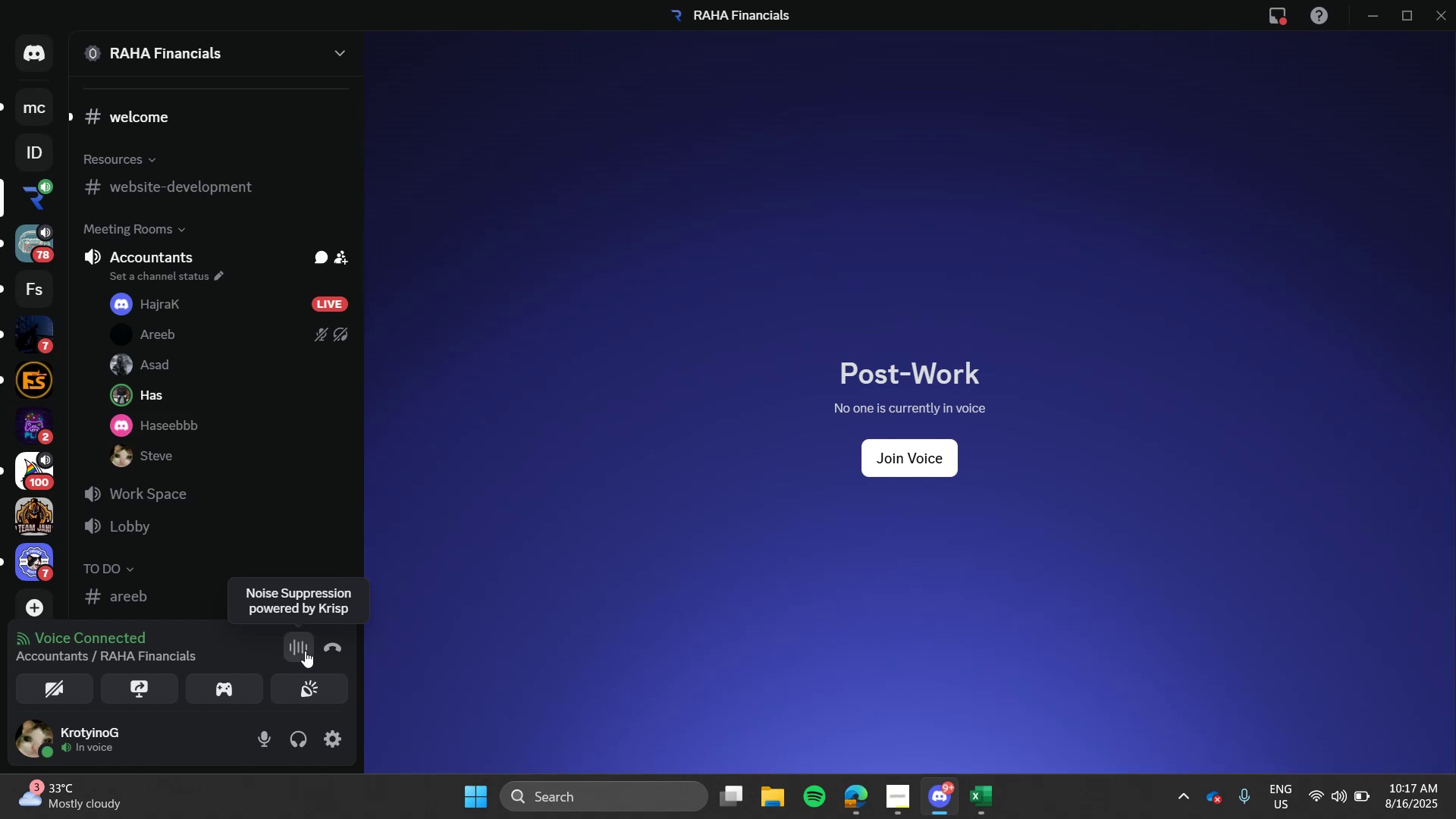 
key(Alt+Tab)
 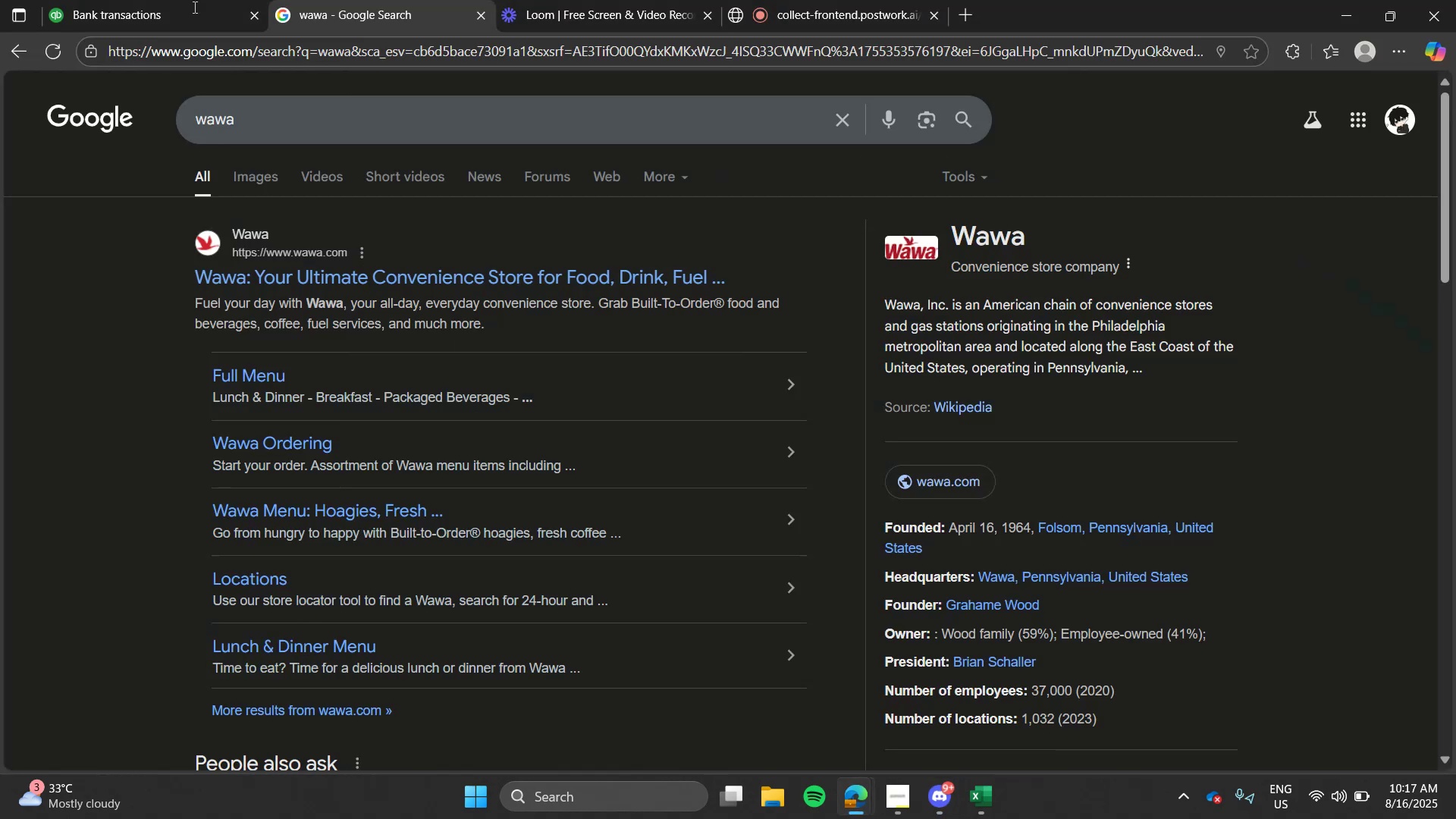 
left_click([193, 0])
 